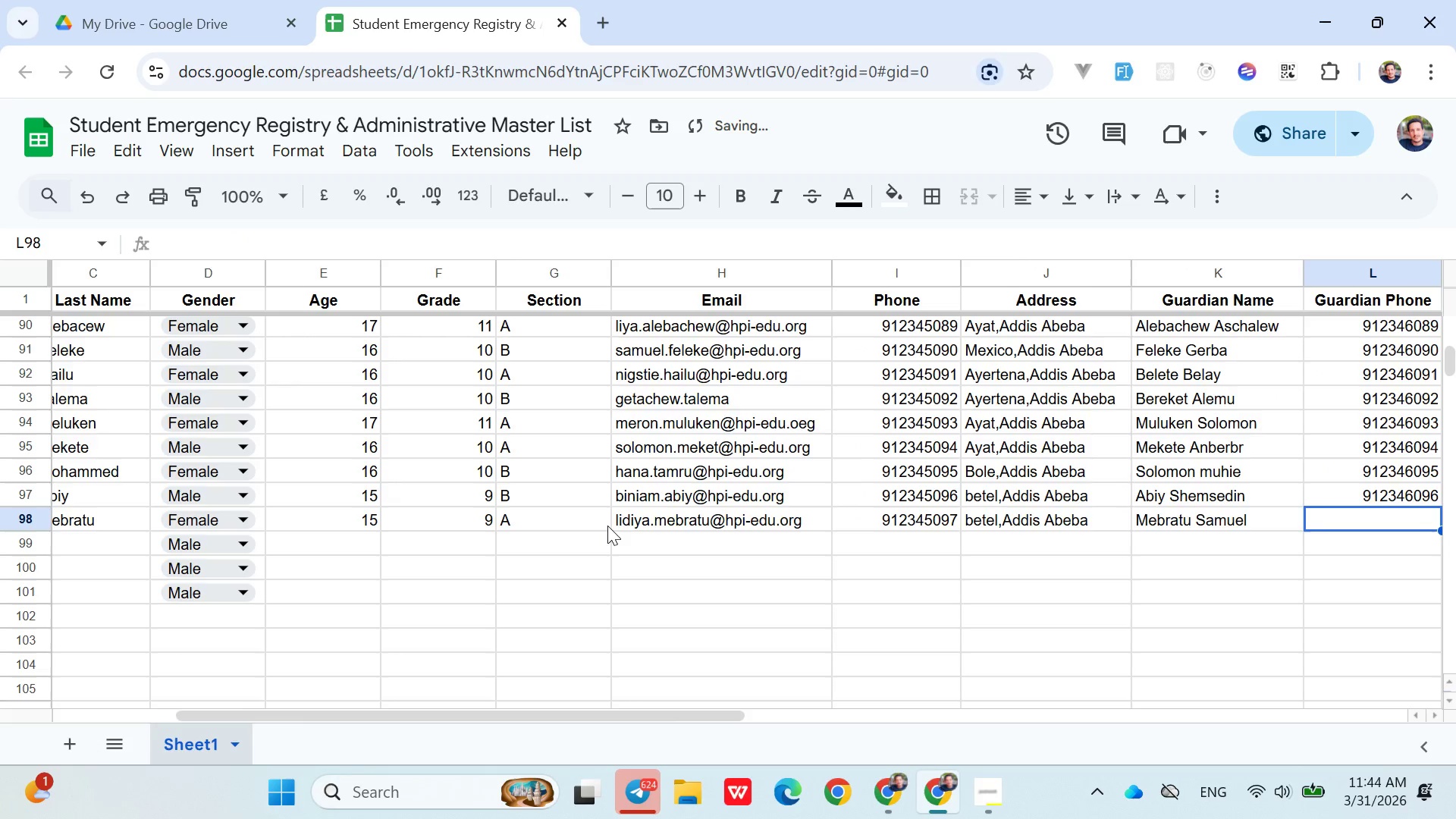 
key(ArrowRight)
 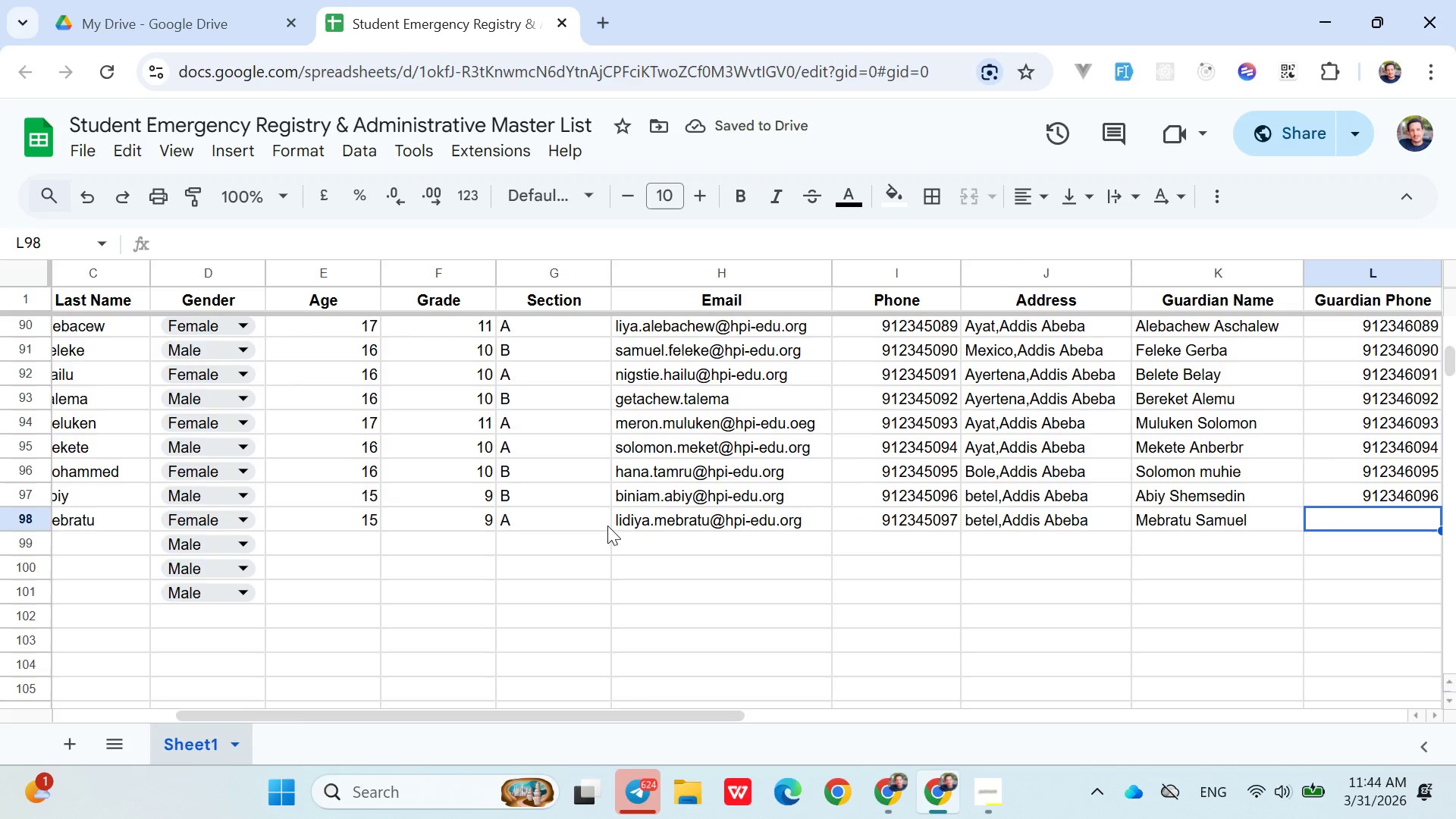 
type(09123460)
 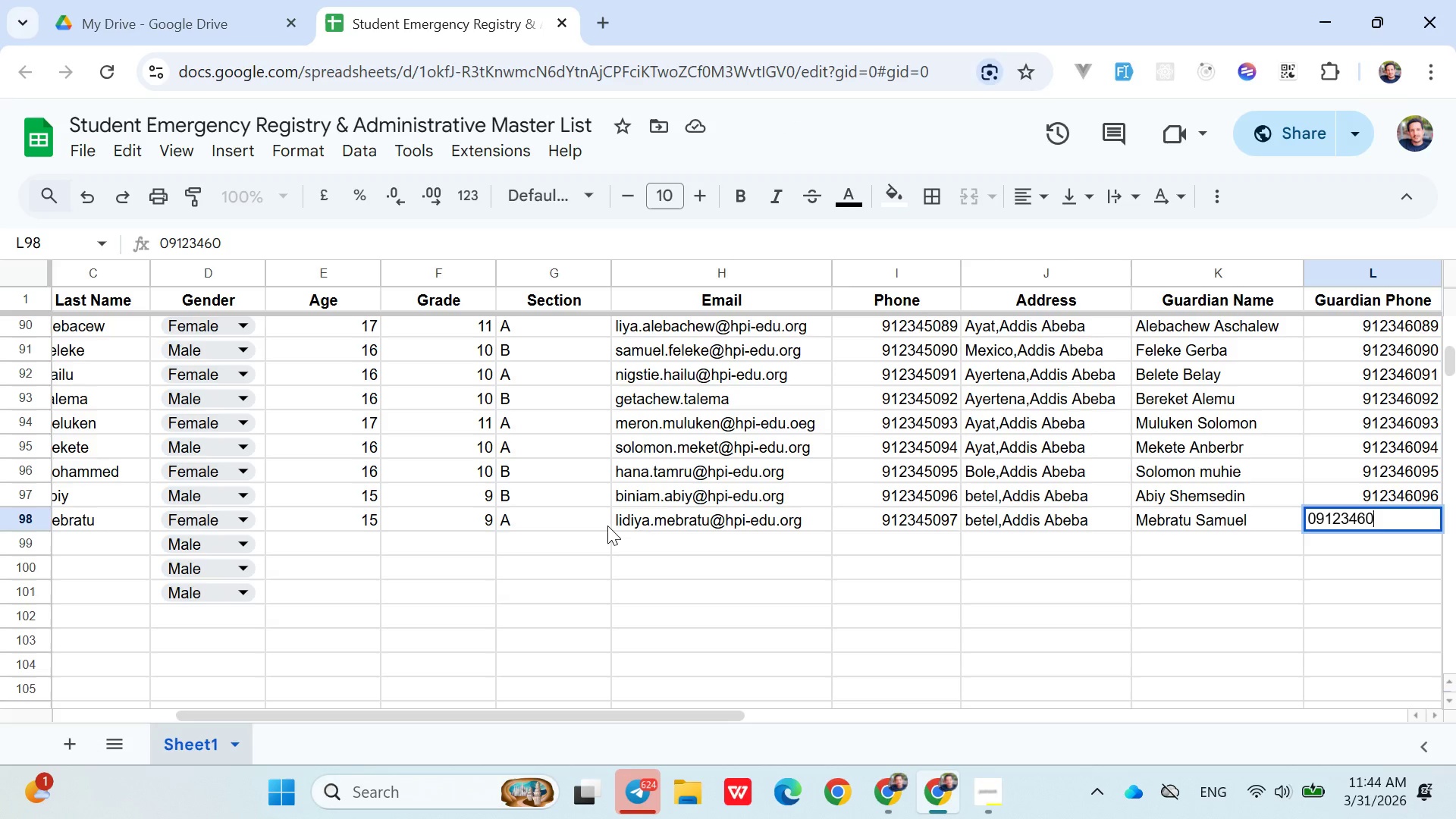 
type(97)
 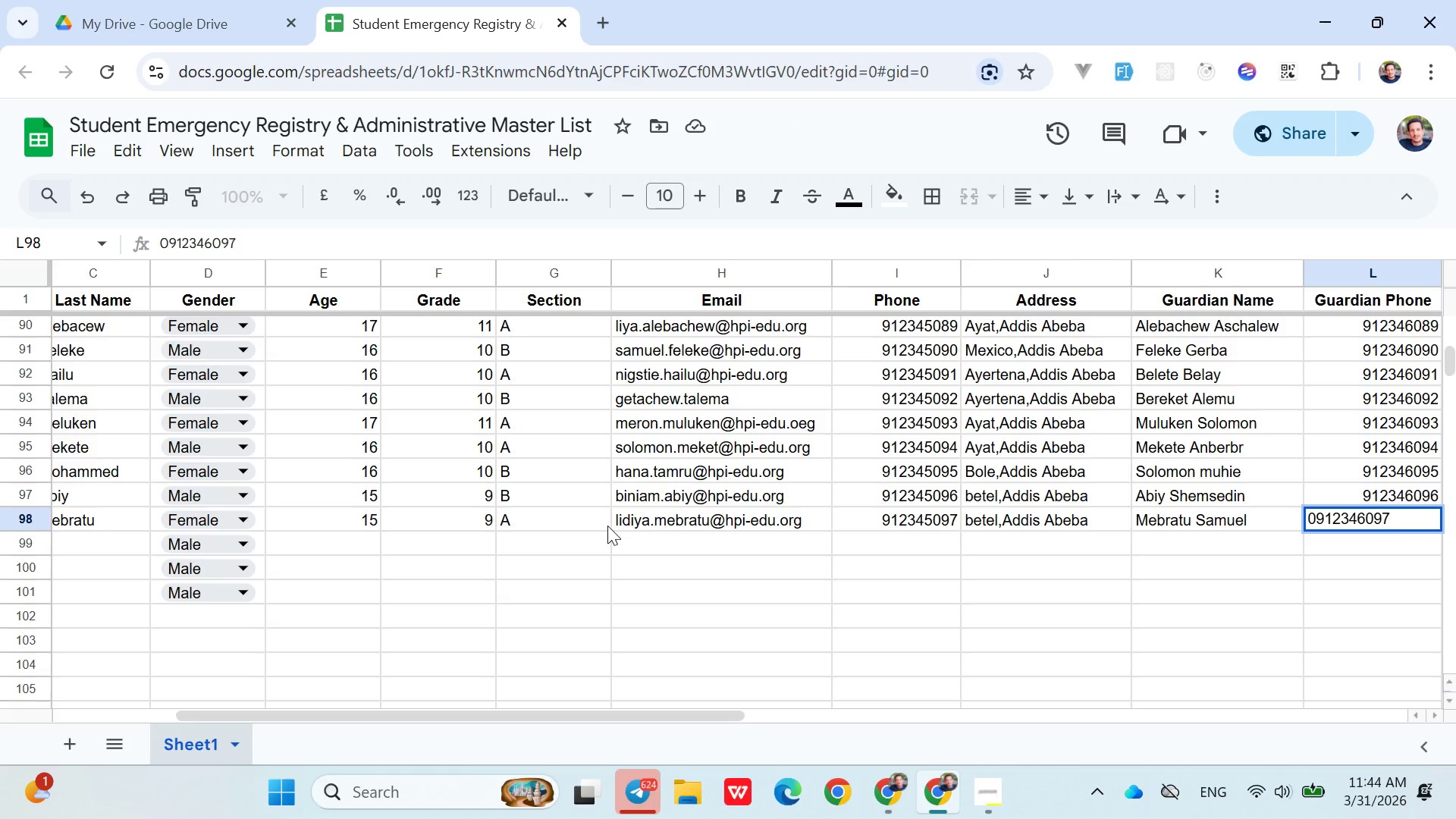 
key(ArrowDown)
 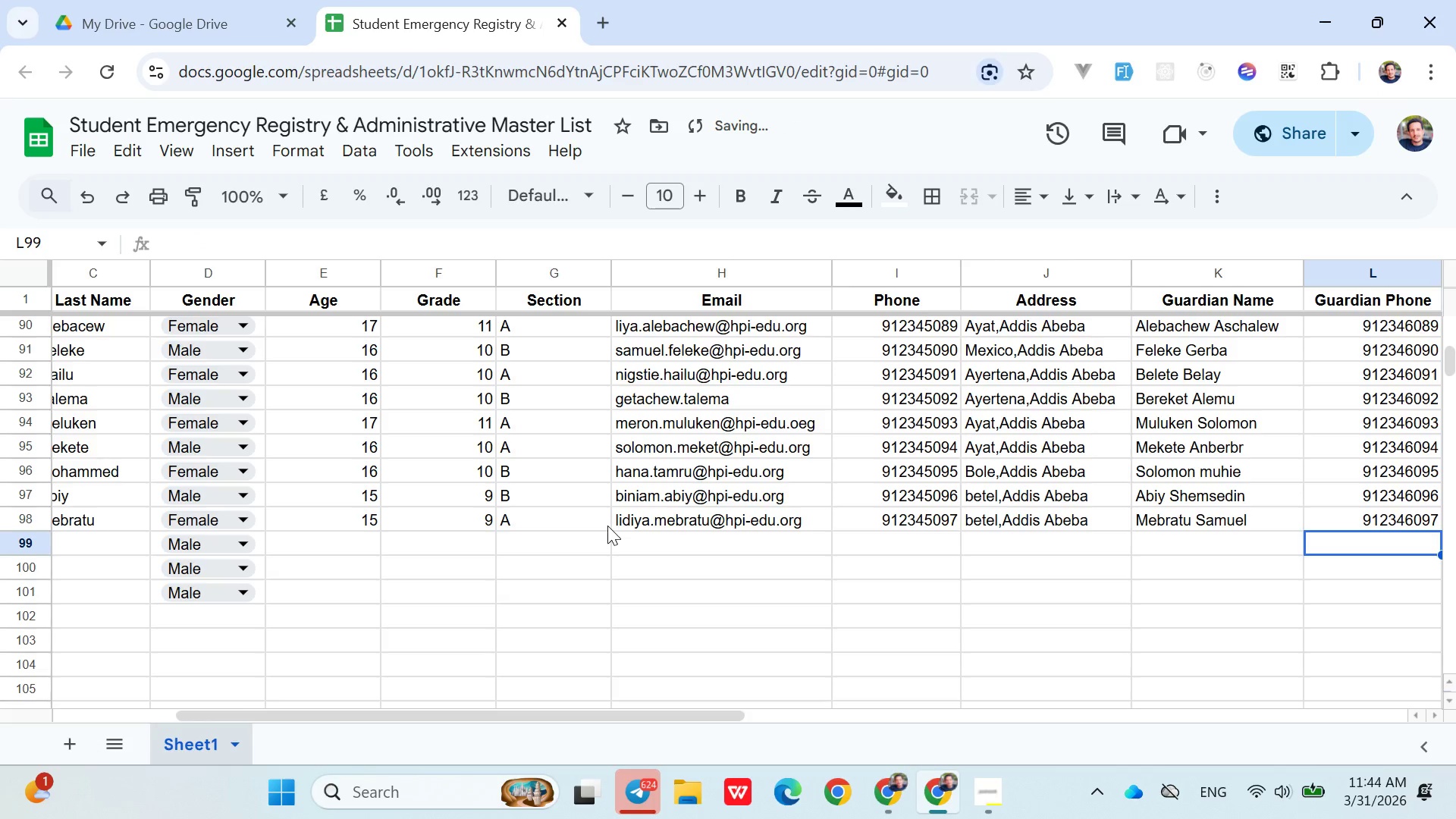 
hold_key(key=ControlRight, duration=0.88)
 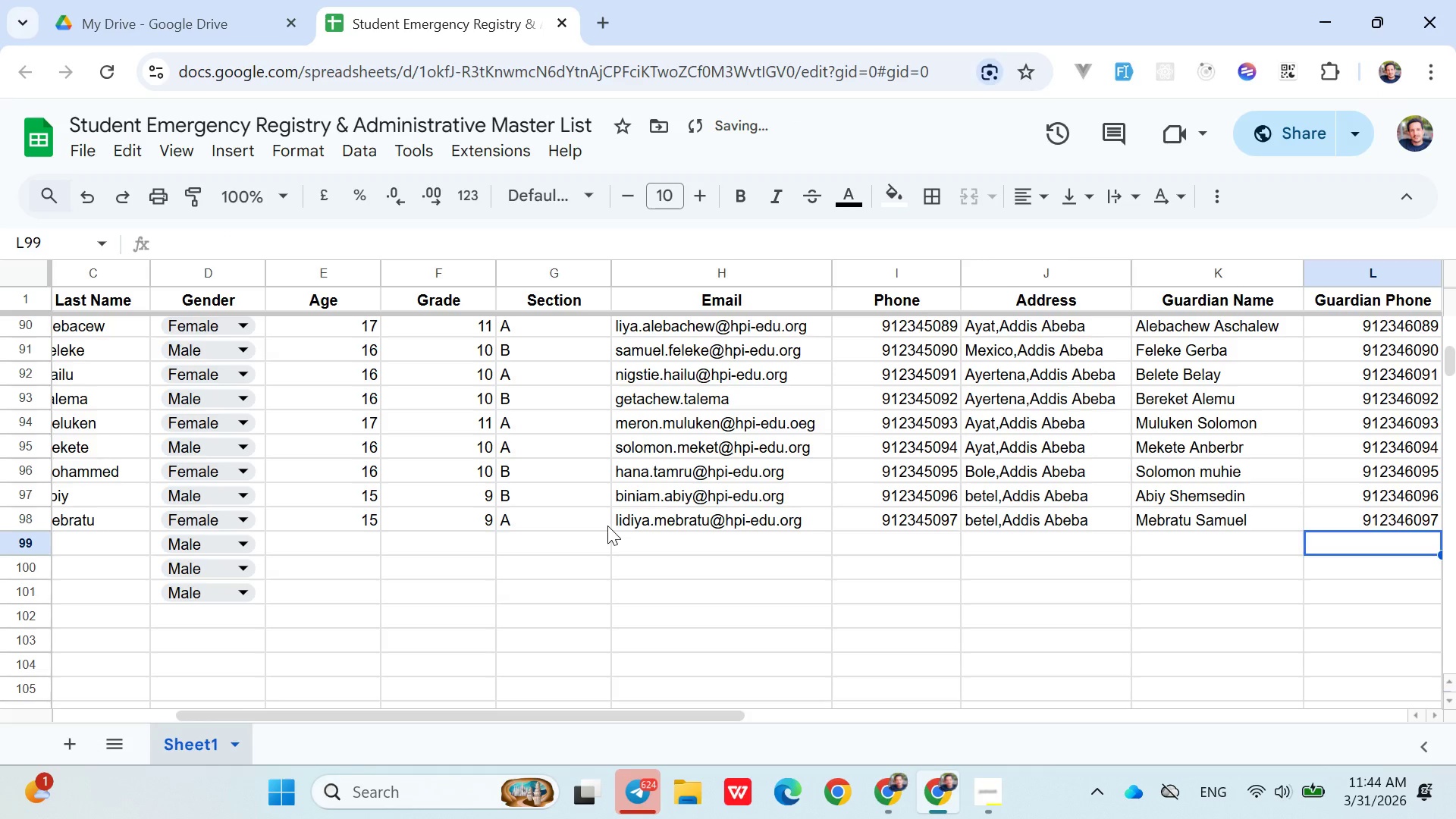 
hold_key(key=ArrowLeft, duration=1.08)
 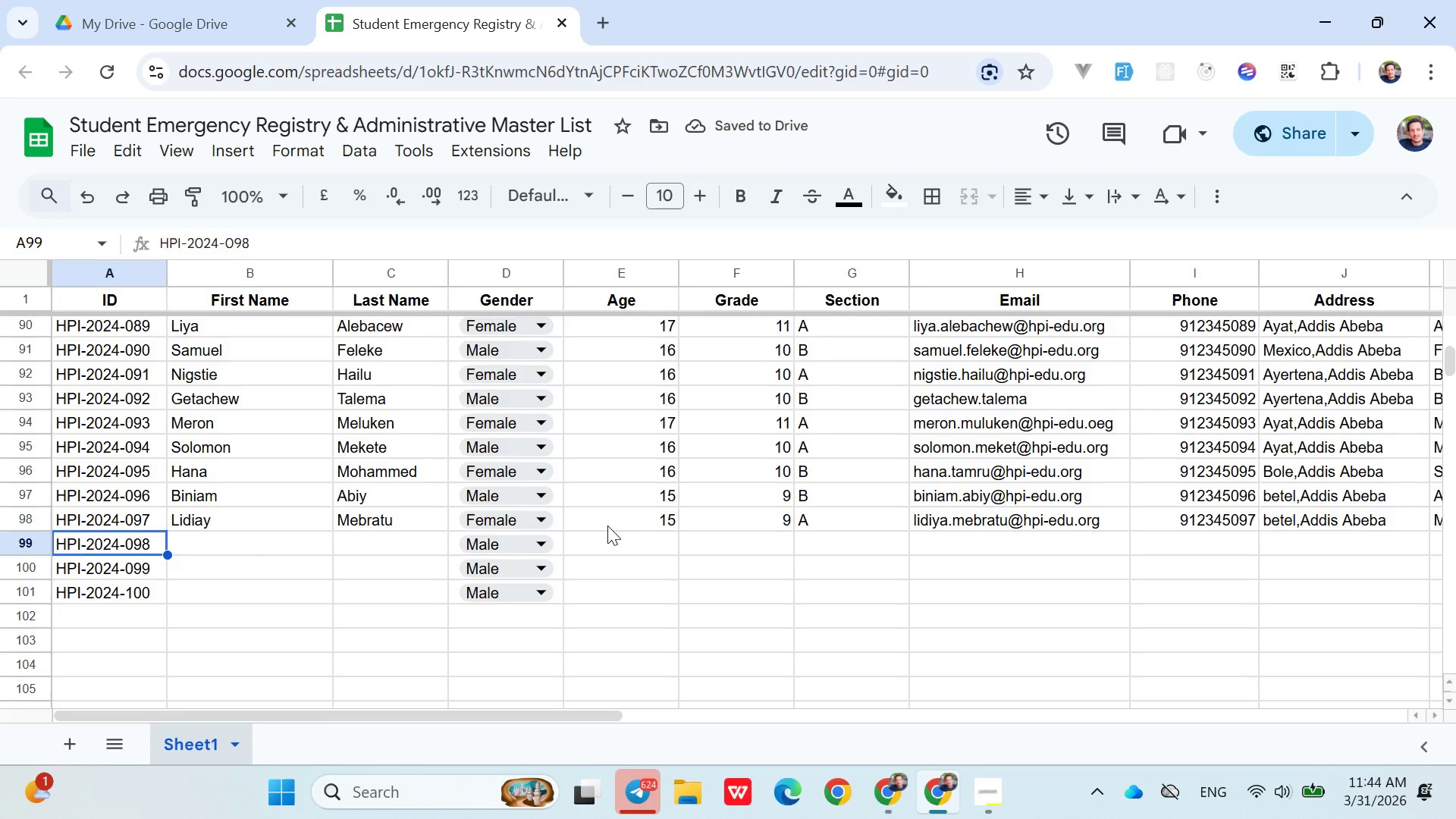 
key(ArrowRight)
 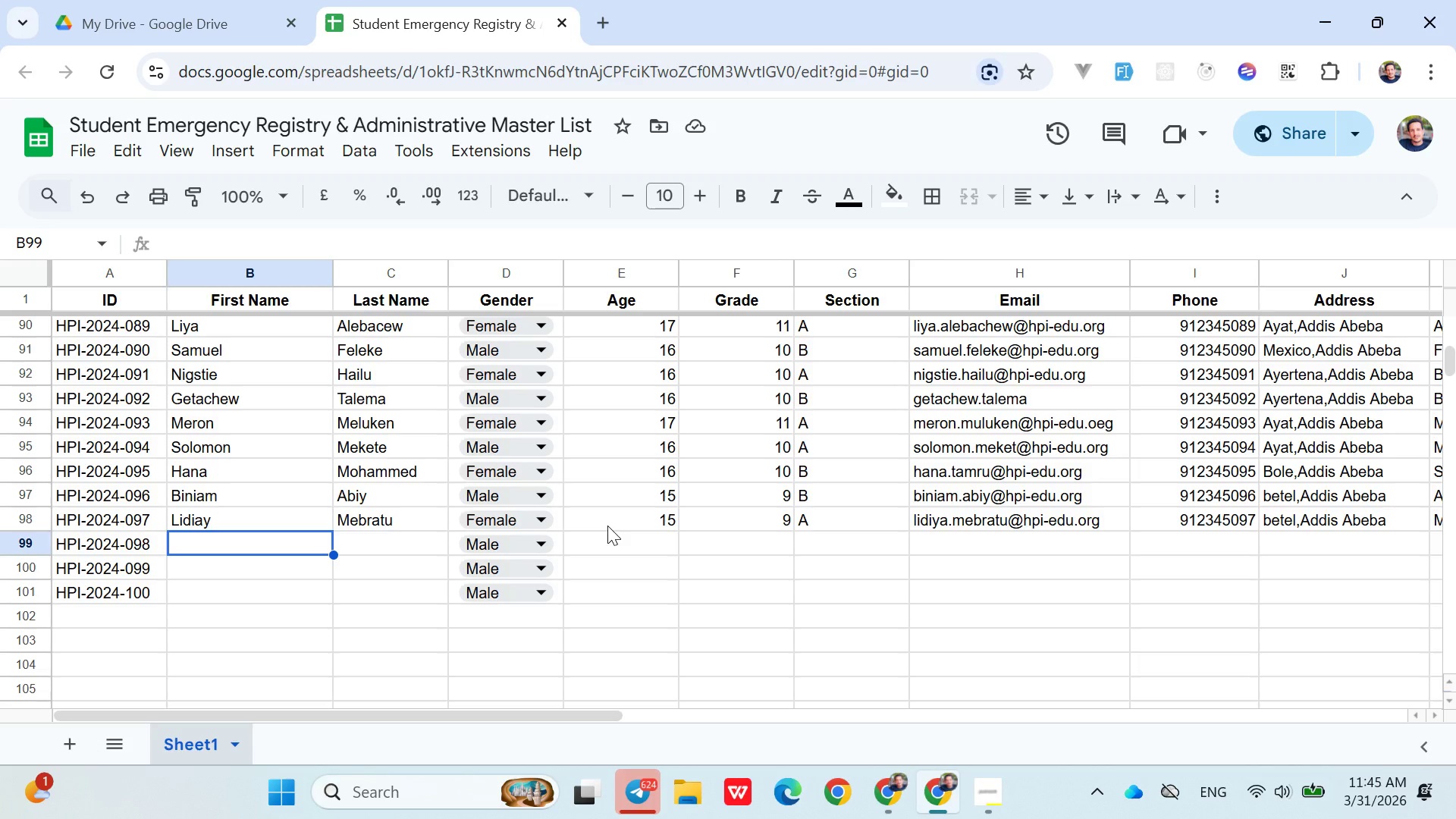 
wait(48.12)
 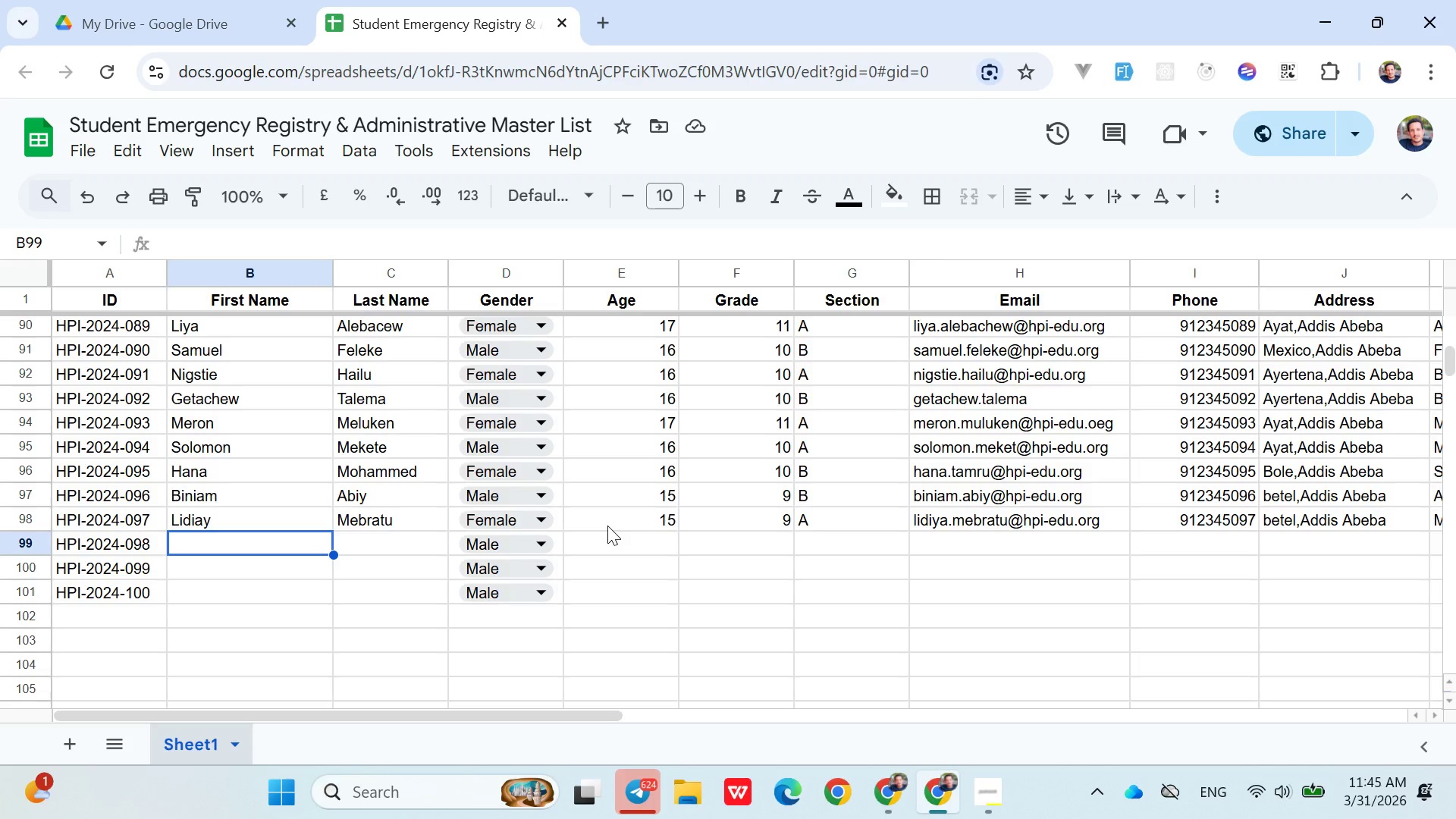 
double_click([289, 538])
 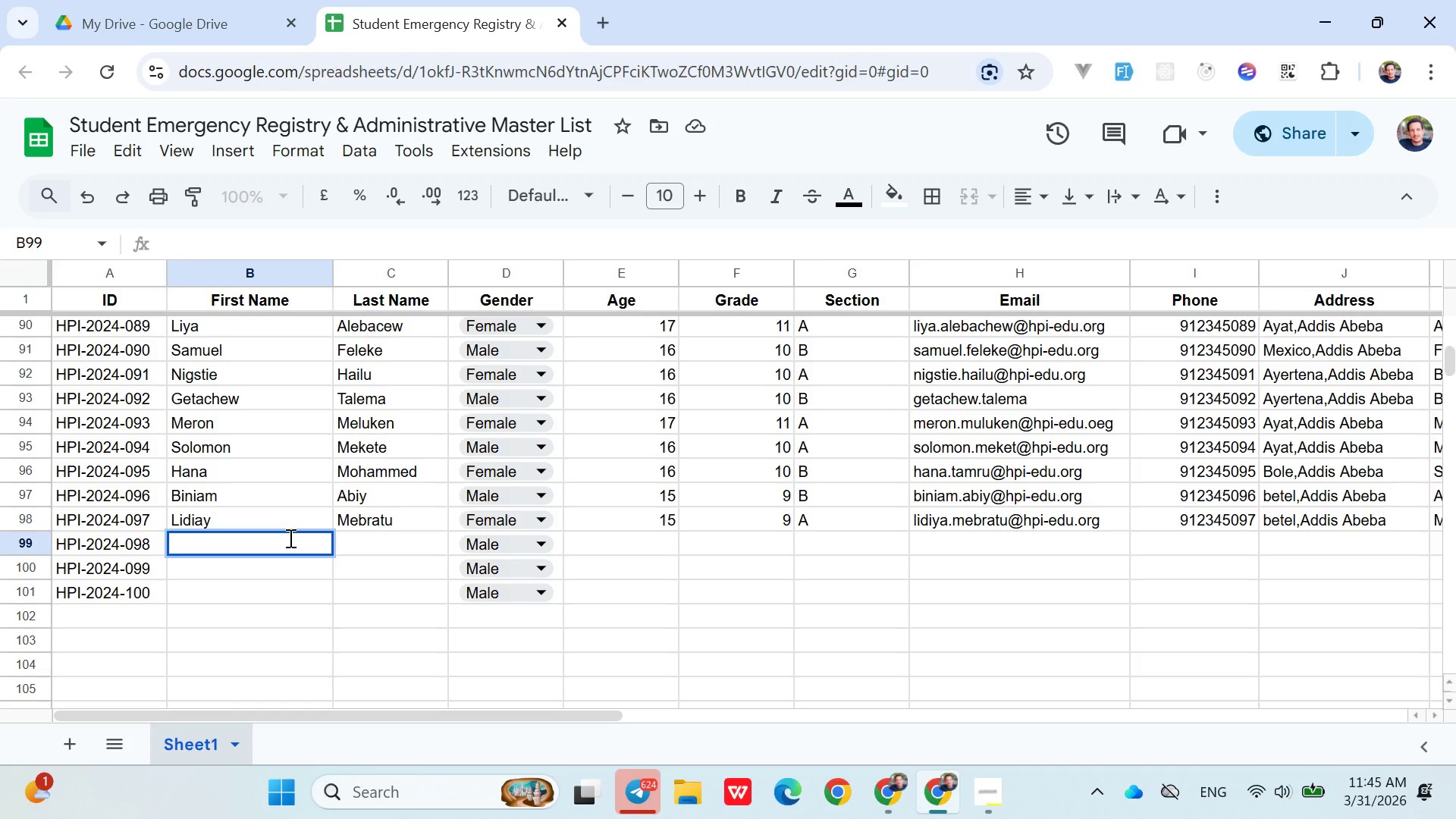 
wait(9.28)
 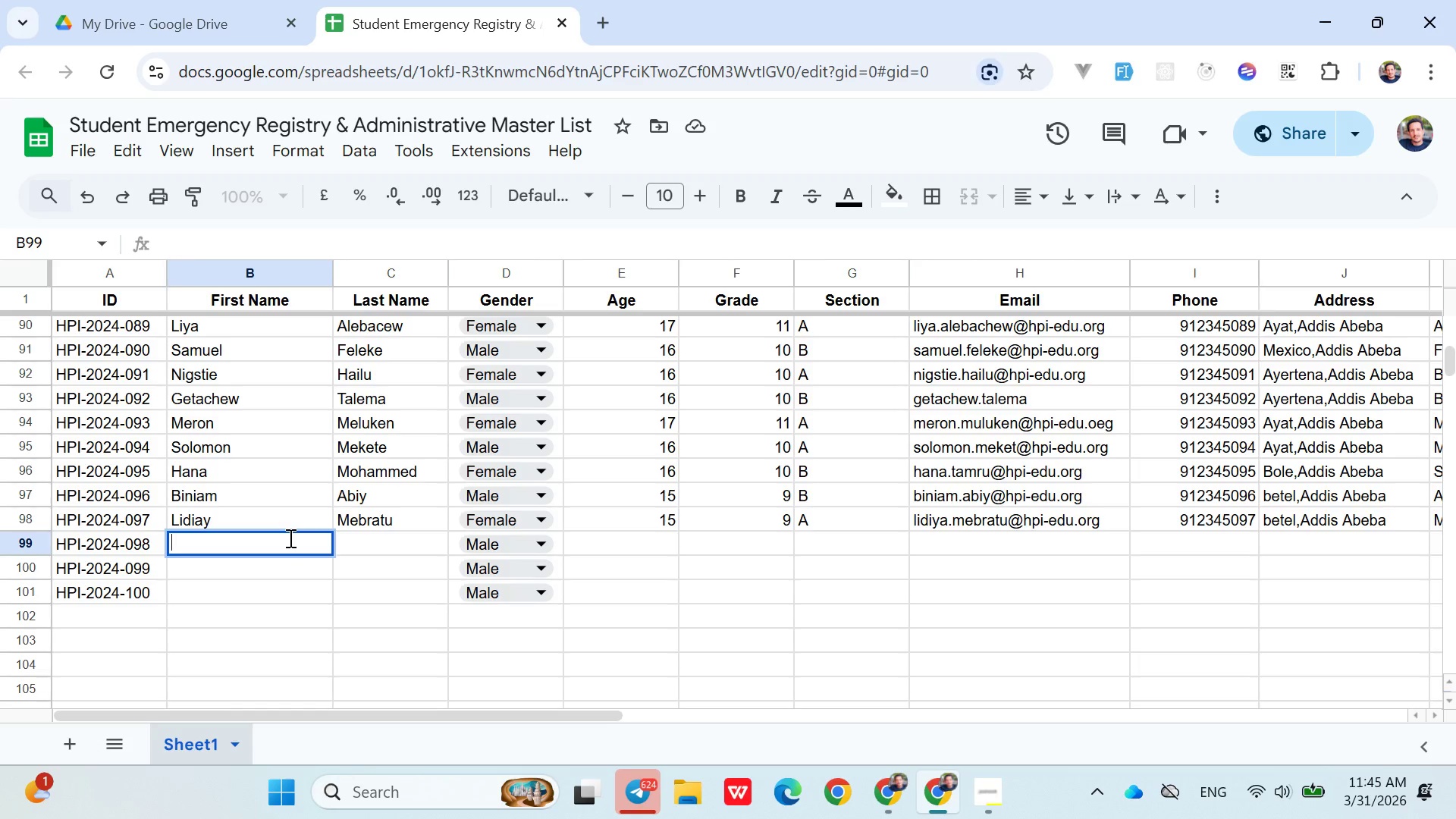 
type(Dagmawi)
 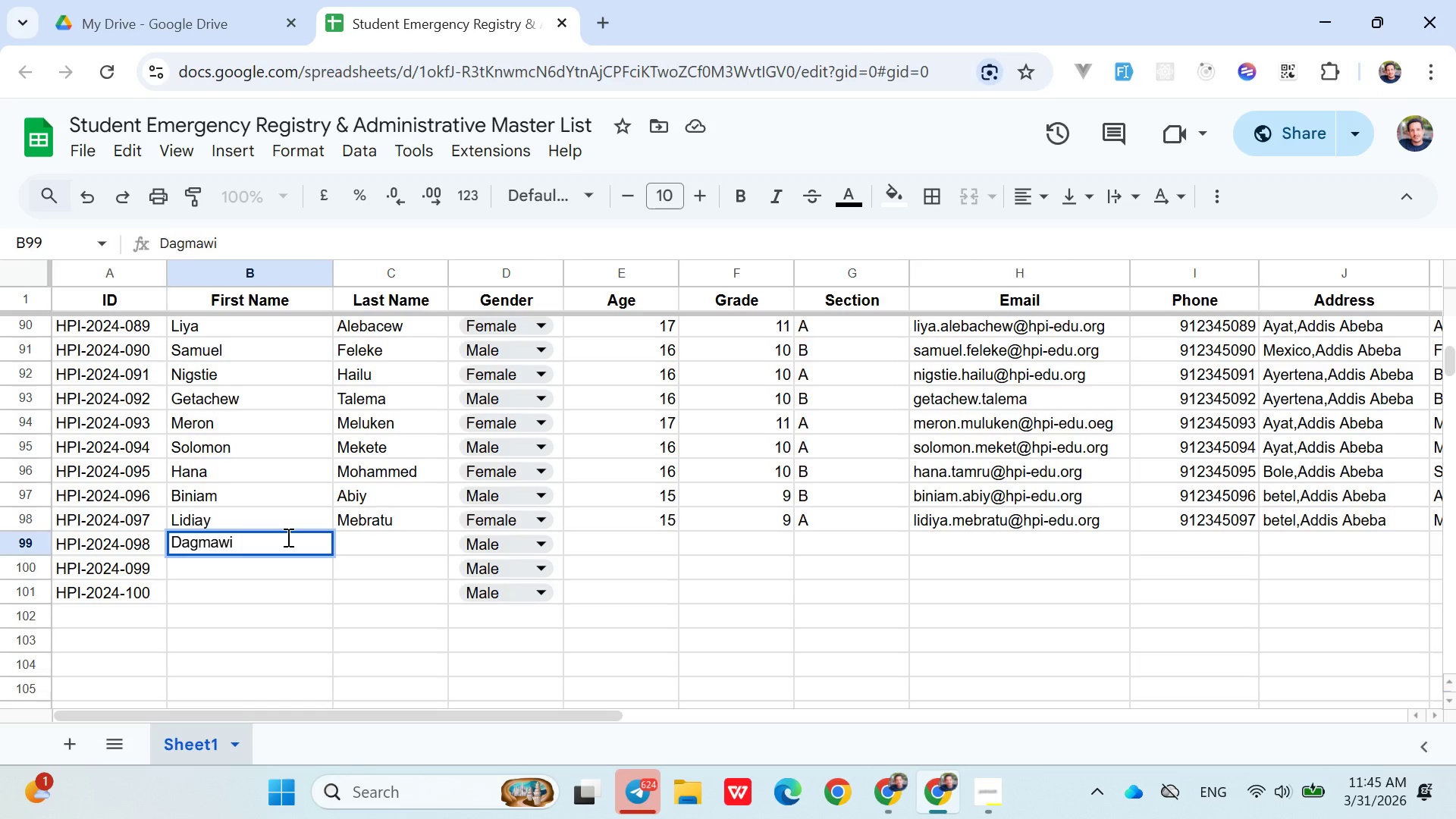 
key(ArrowRight)
 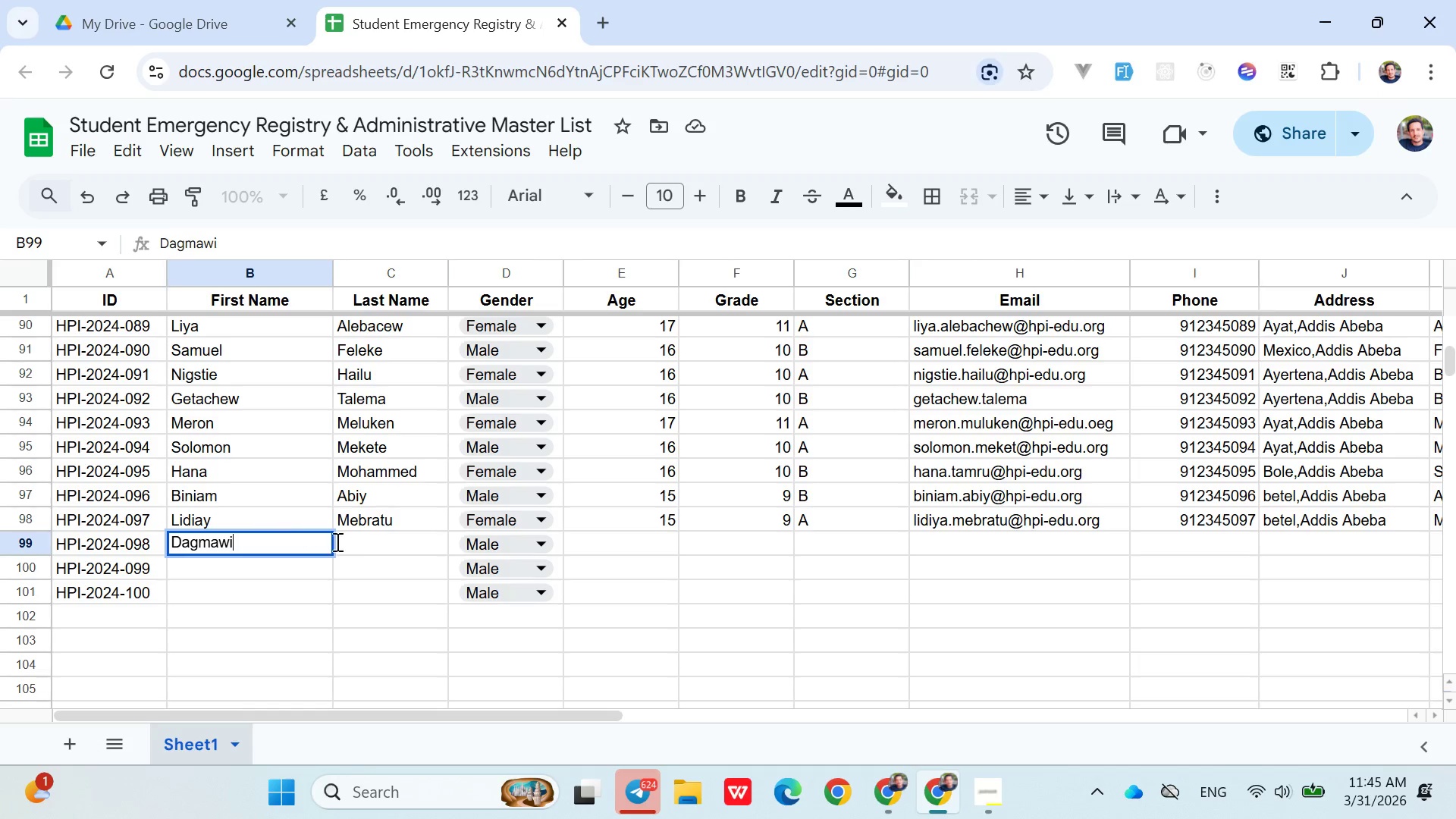 
left_click([369, 540])
 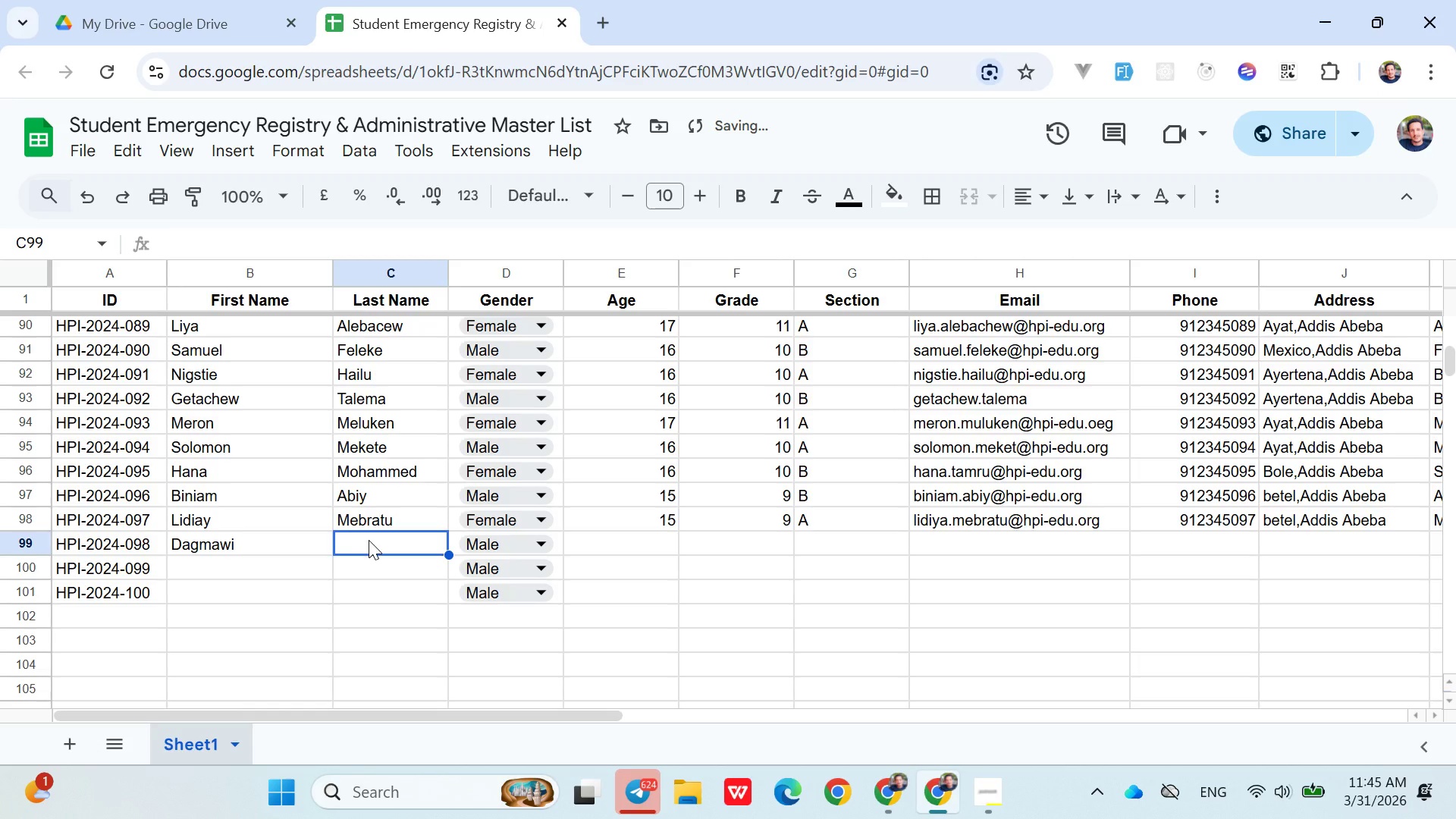 
type(Bekele)
 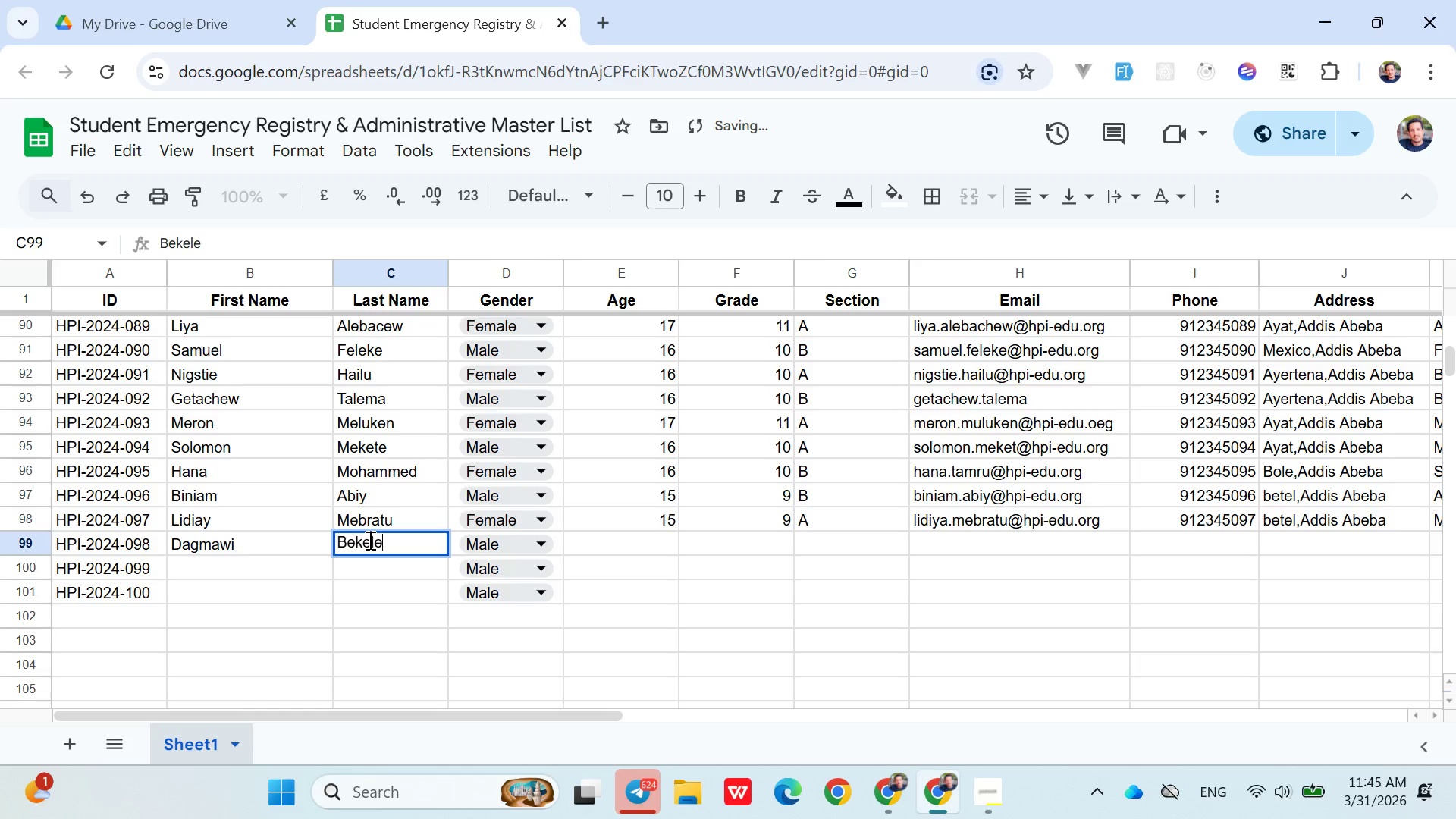 
key(ArrowRight)
 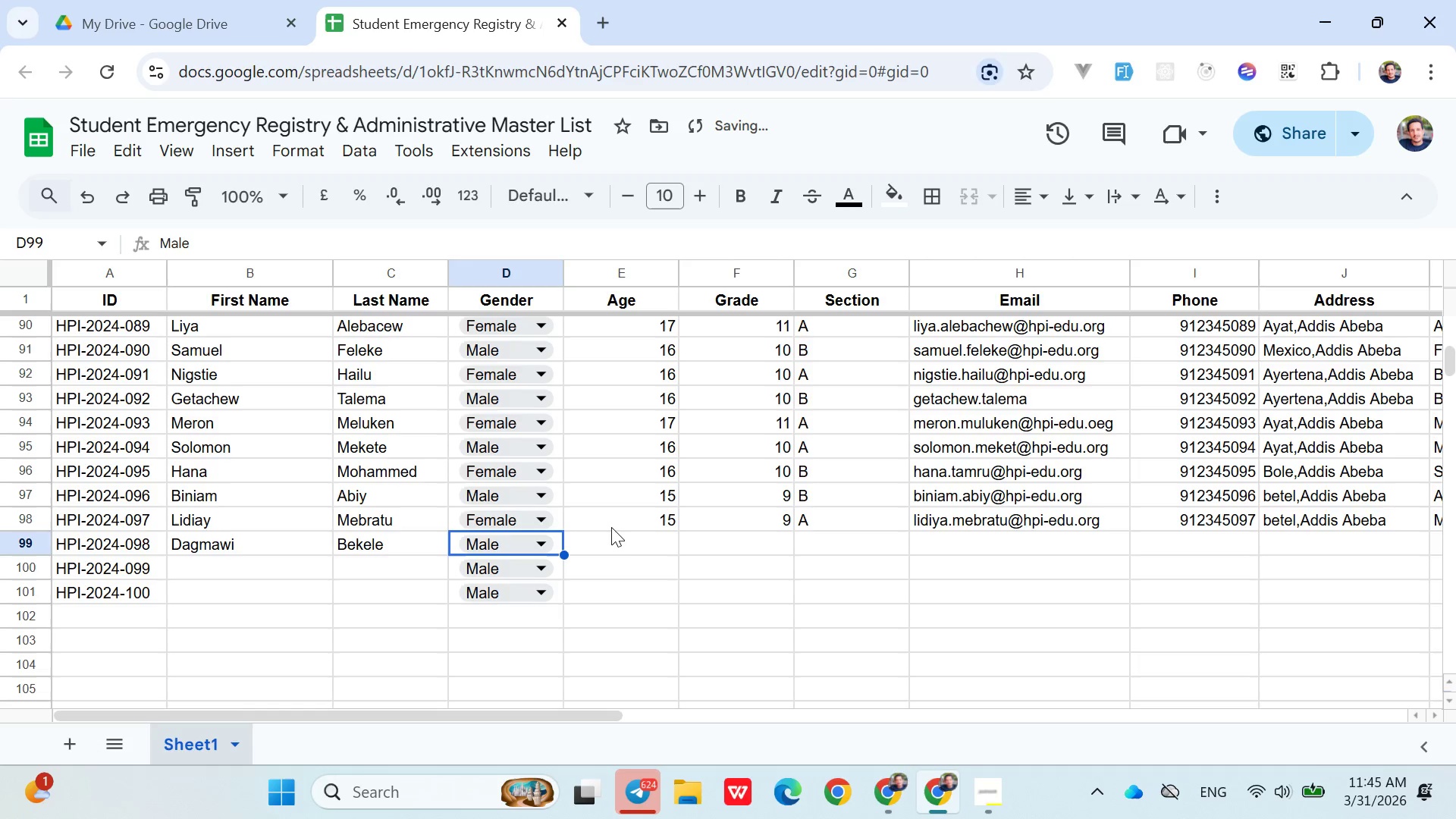 
left_click([611, 533])
 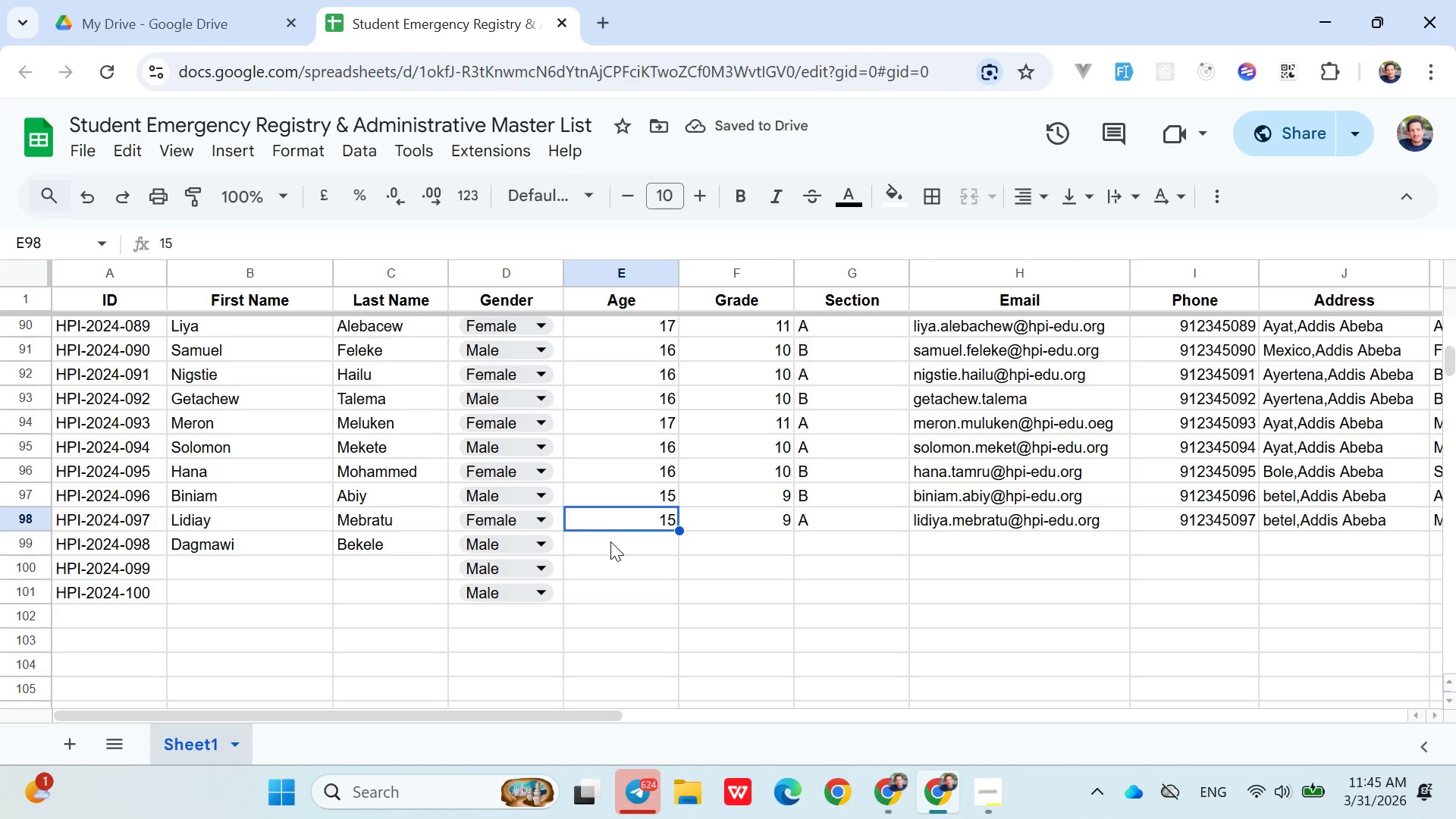 
left_click([610, 542])
 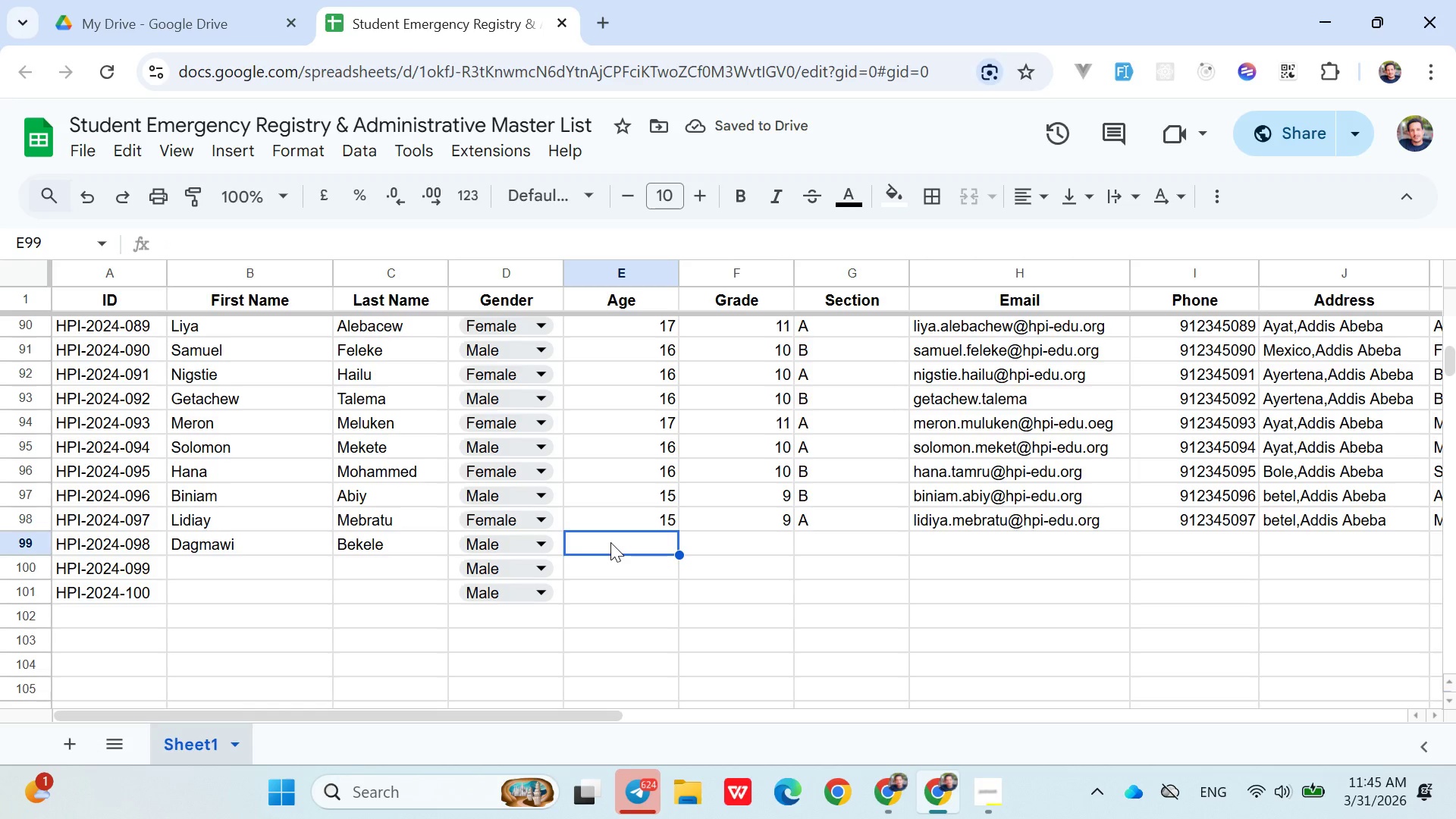 
type(18)
 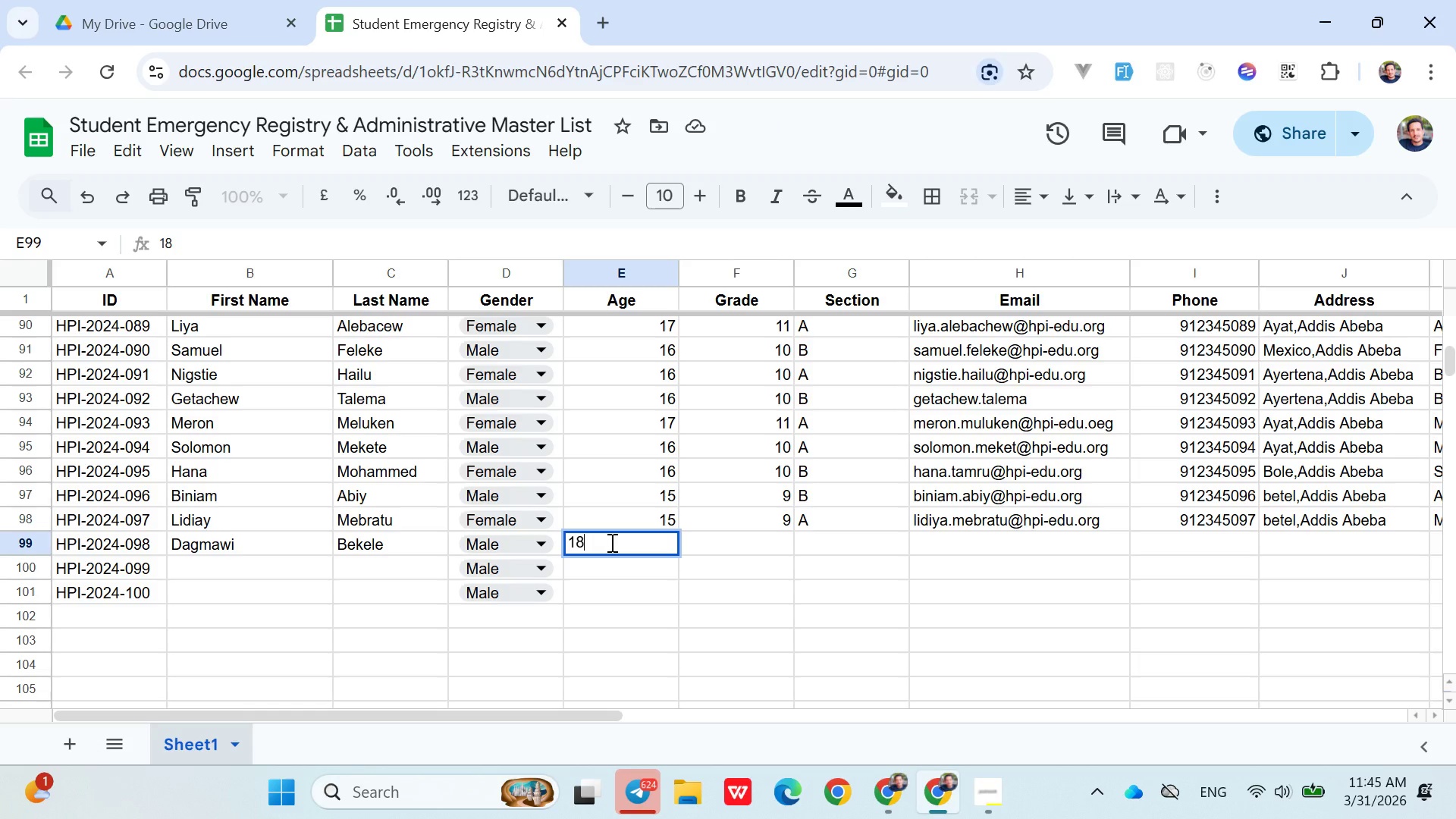 
key(ArrowRight)
 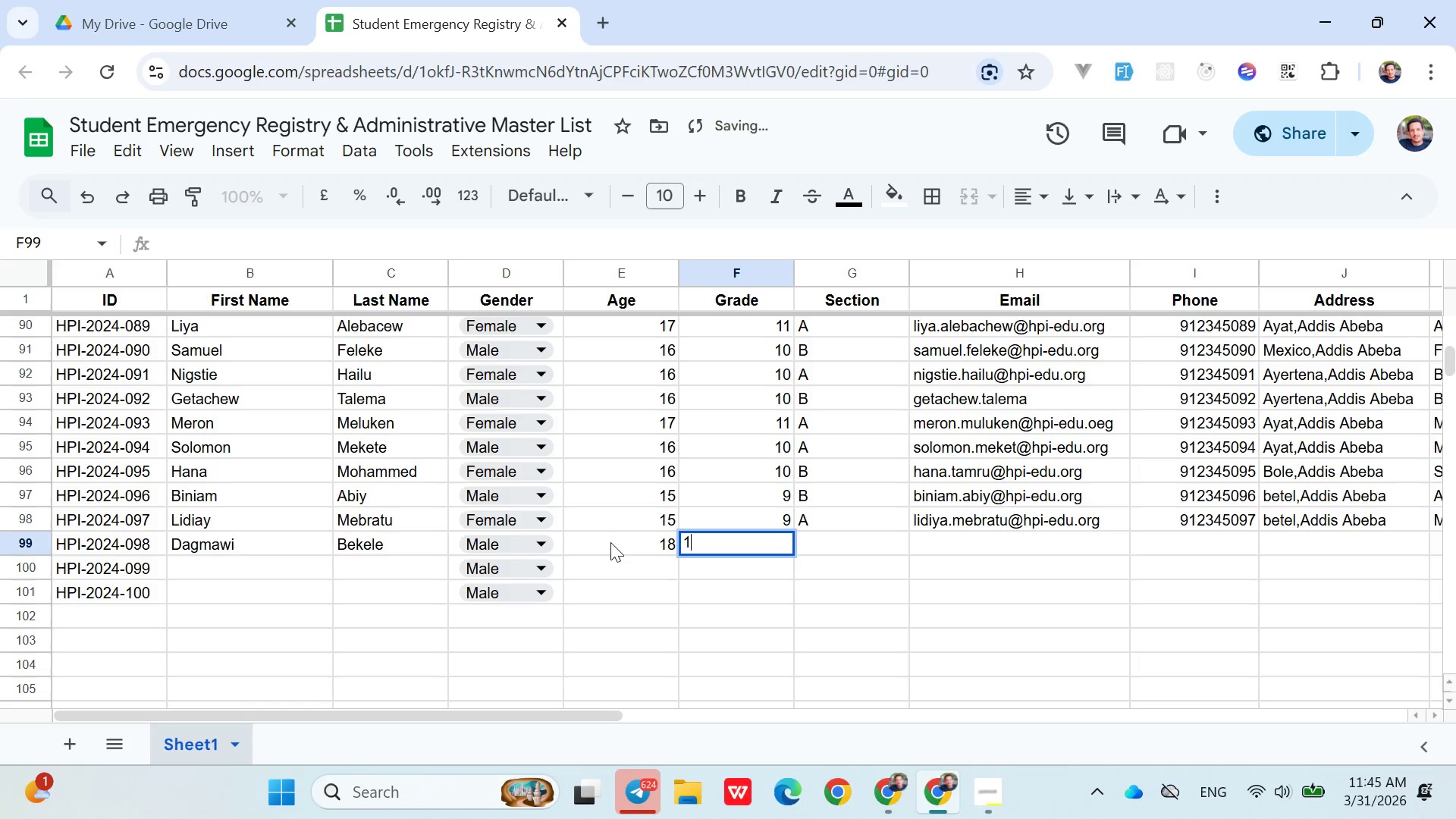 
type(12)
 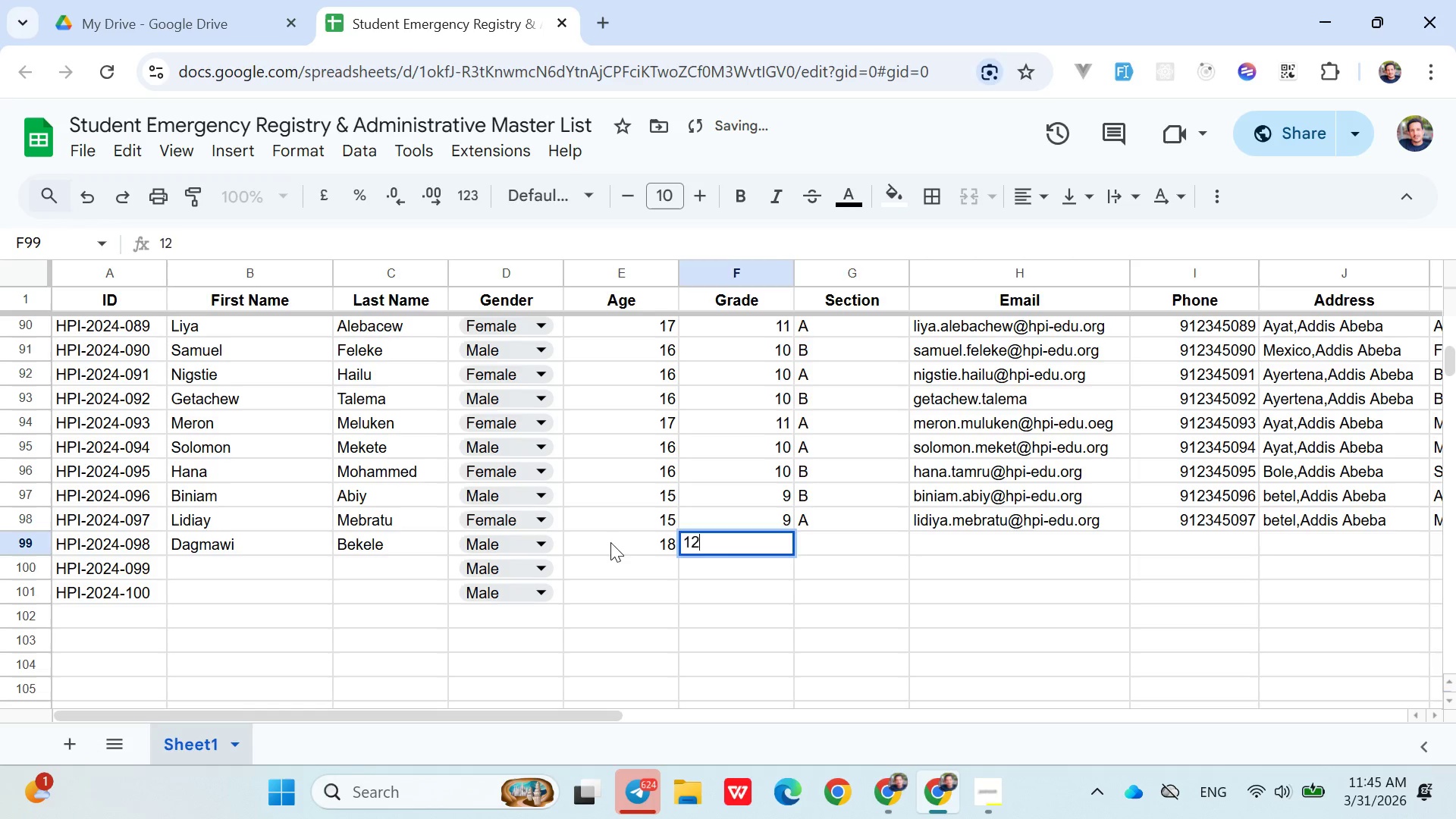 
key(ArrowRight)
 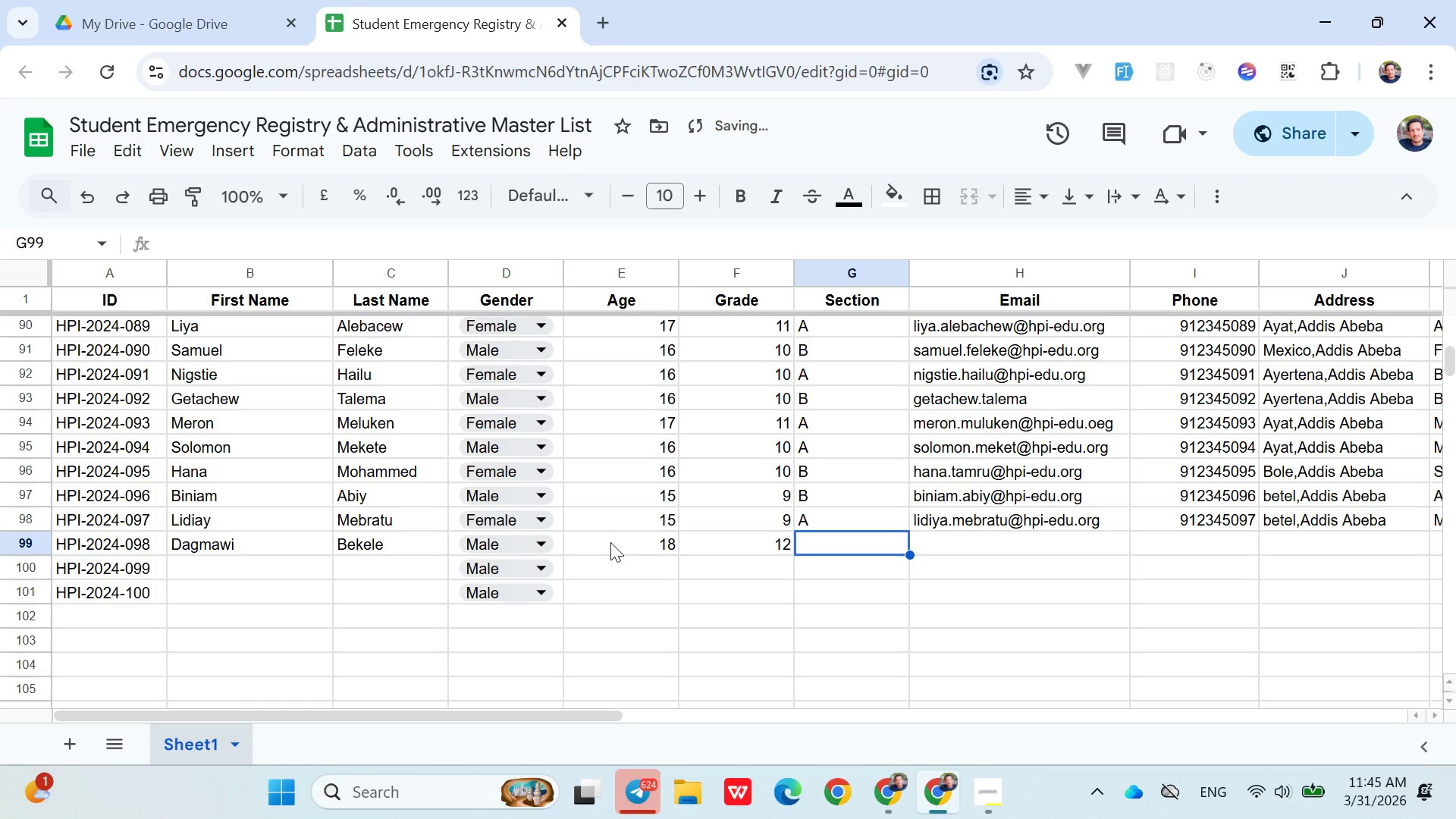 
key(Shift+B)
 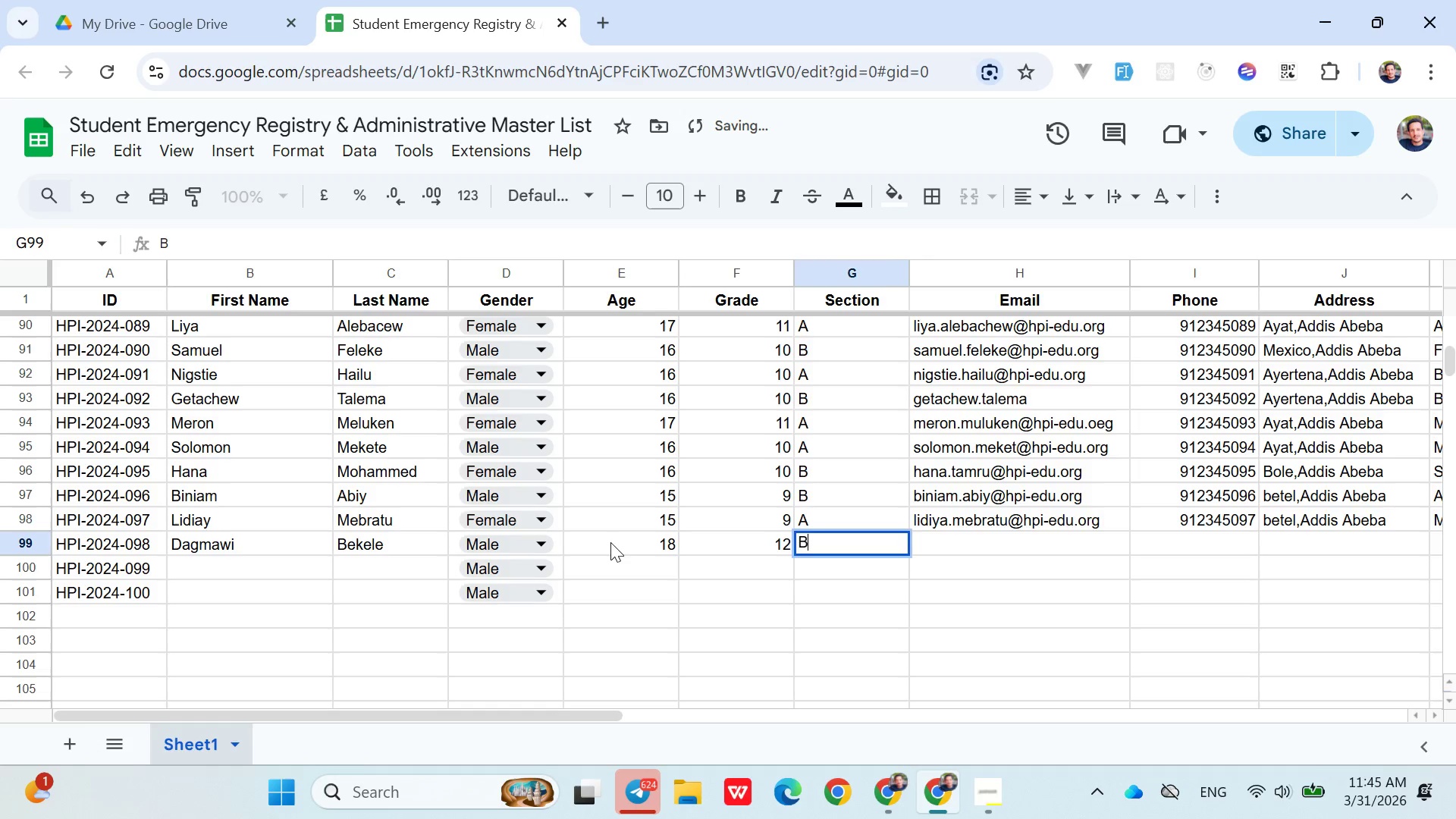 
key(ArrowRight)
 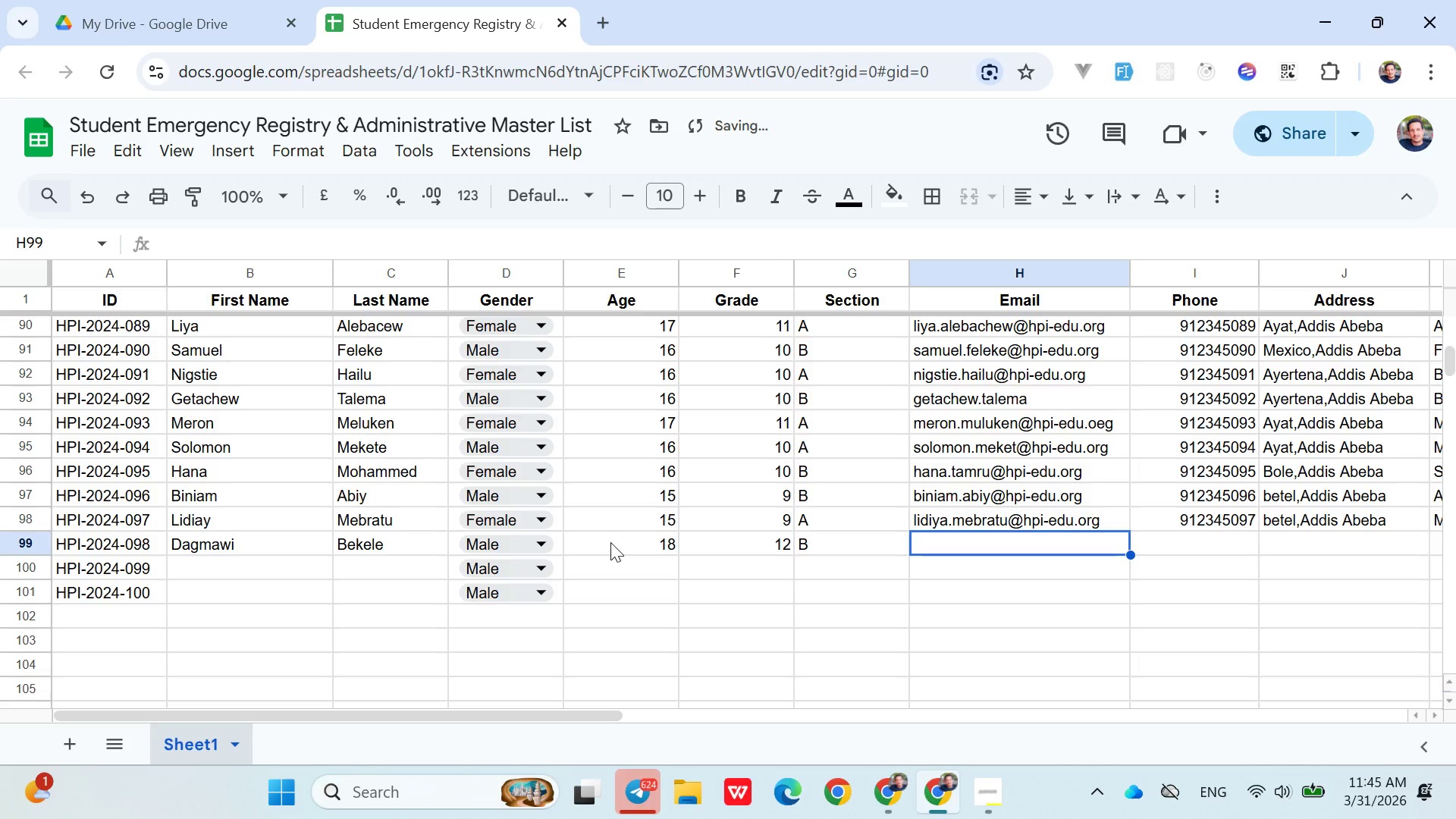 
type(dagmawi.bekele@hpi-edu.org)
 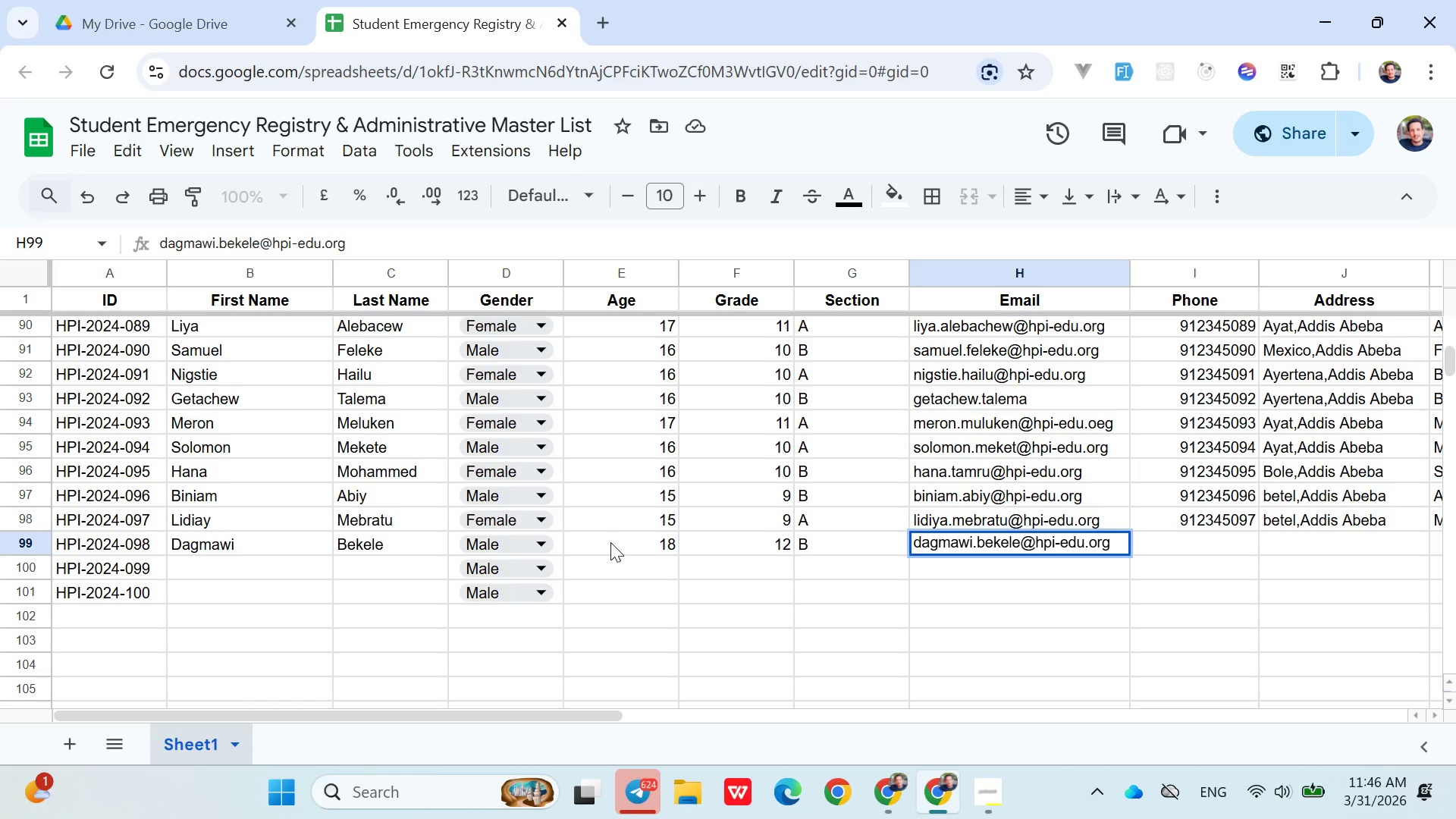 
key(ArrowRight)
 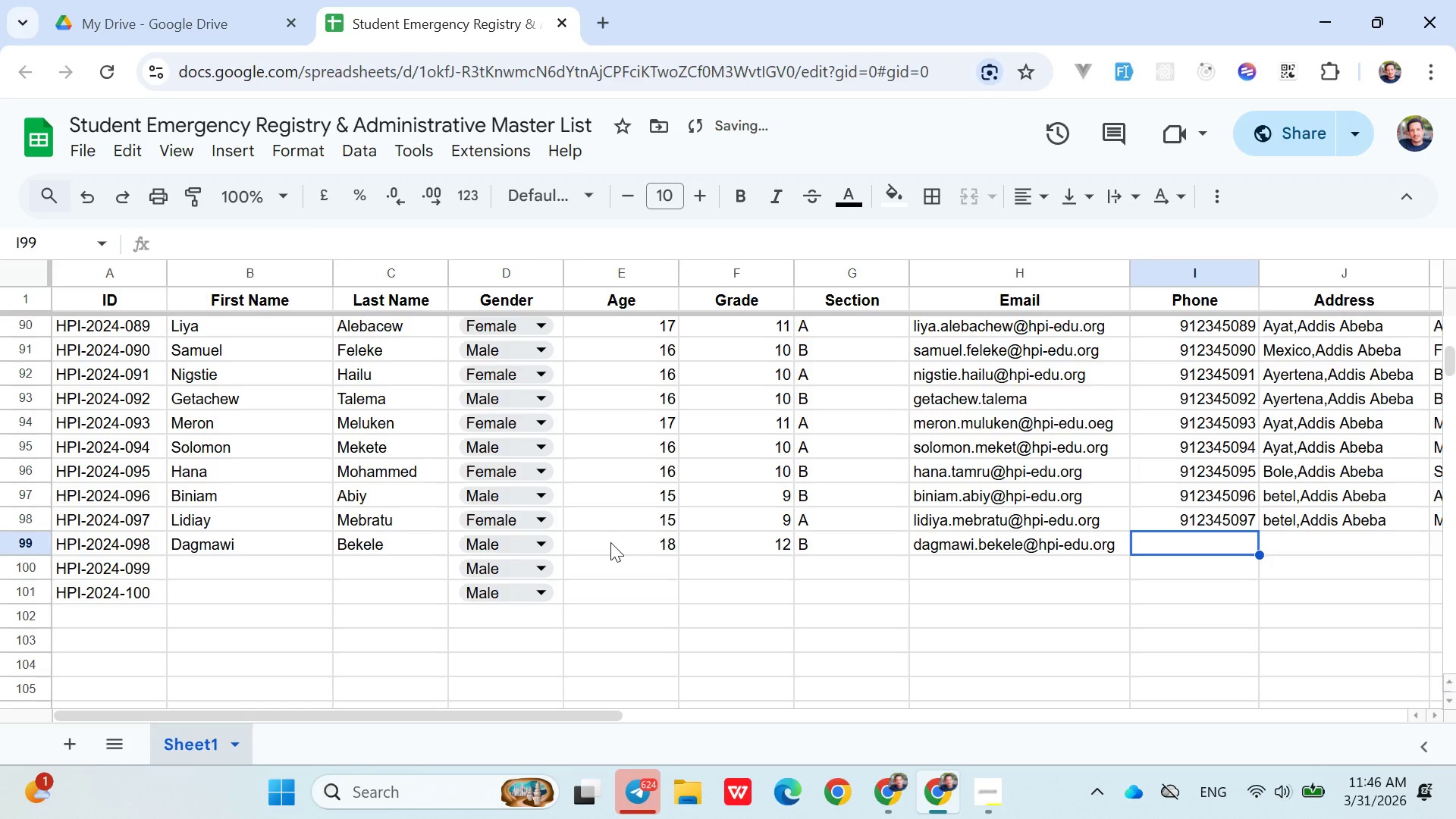 
type(0912345098)
 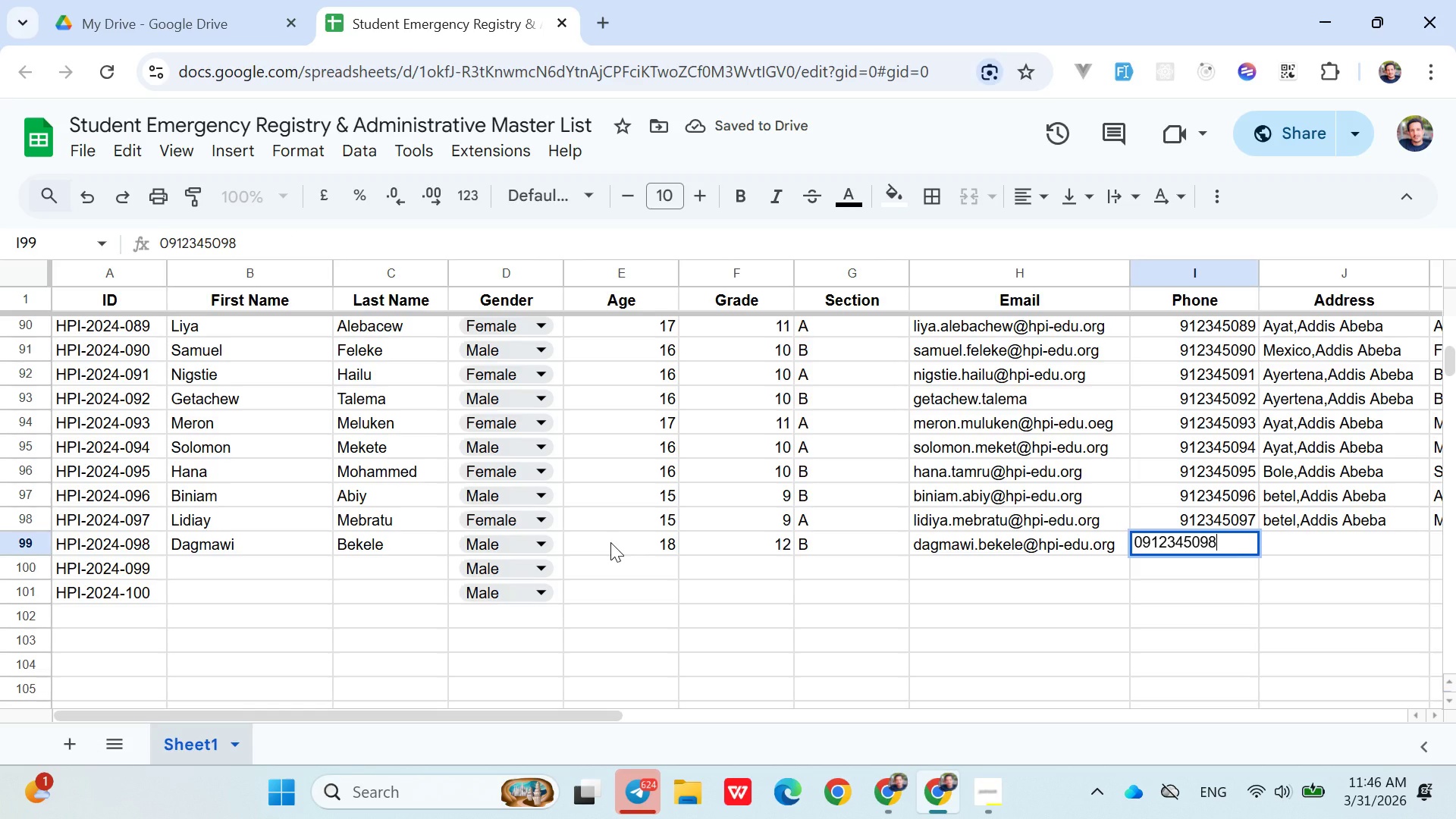 
key(ArrowRight)
 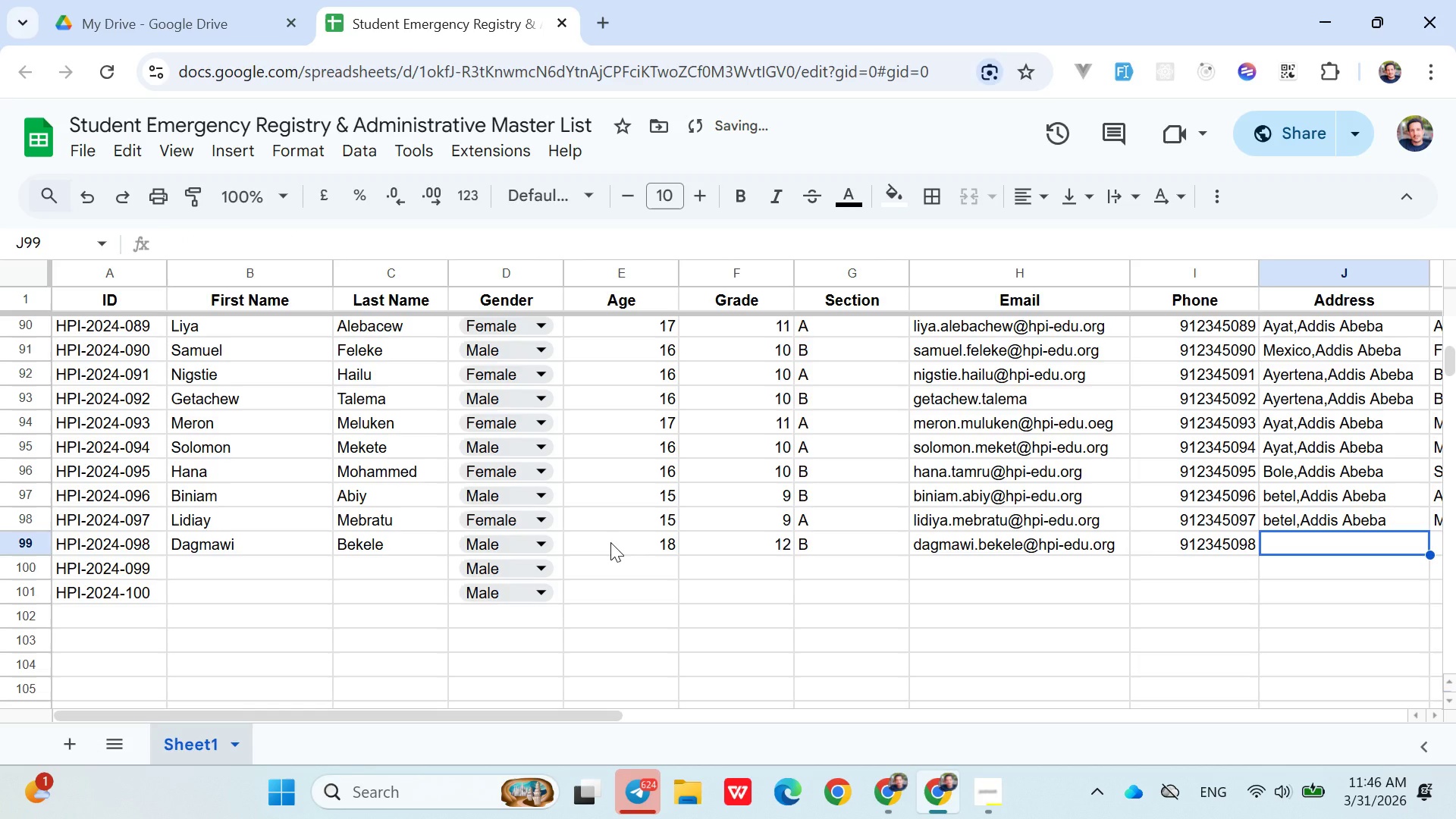 
hold_key(key=ShiftLeft, duration=1.52)
 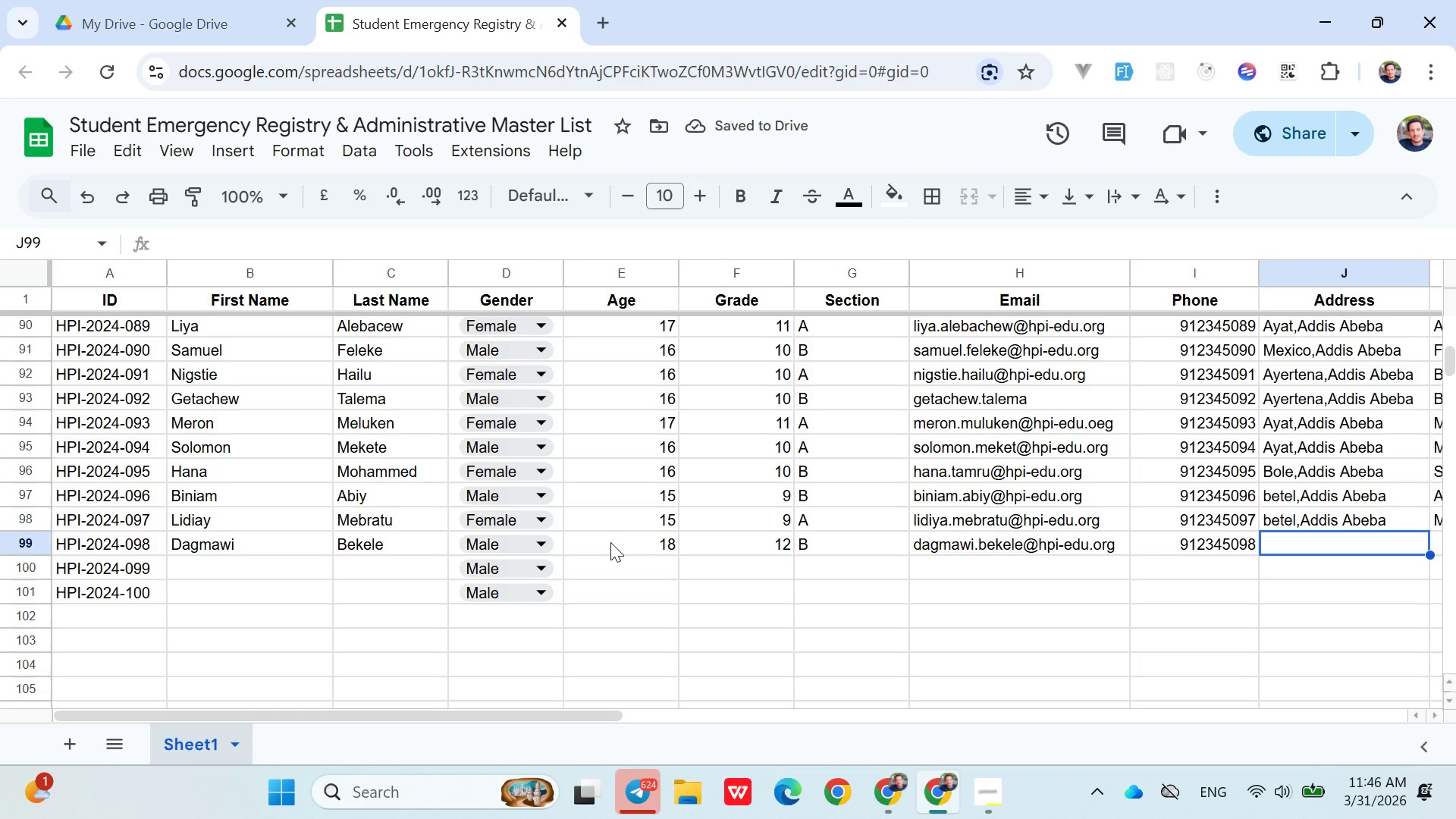 
hold_key(key=ShiftLeft, duration=1.5)
 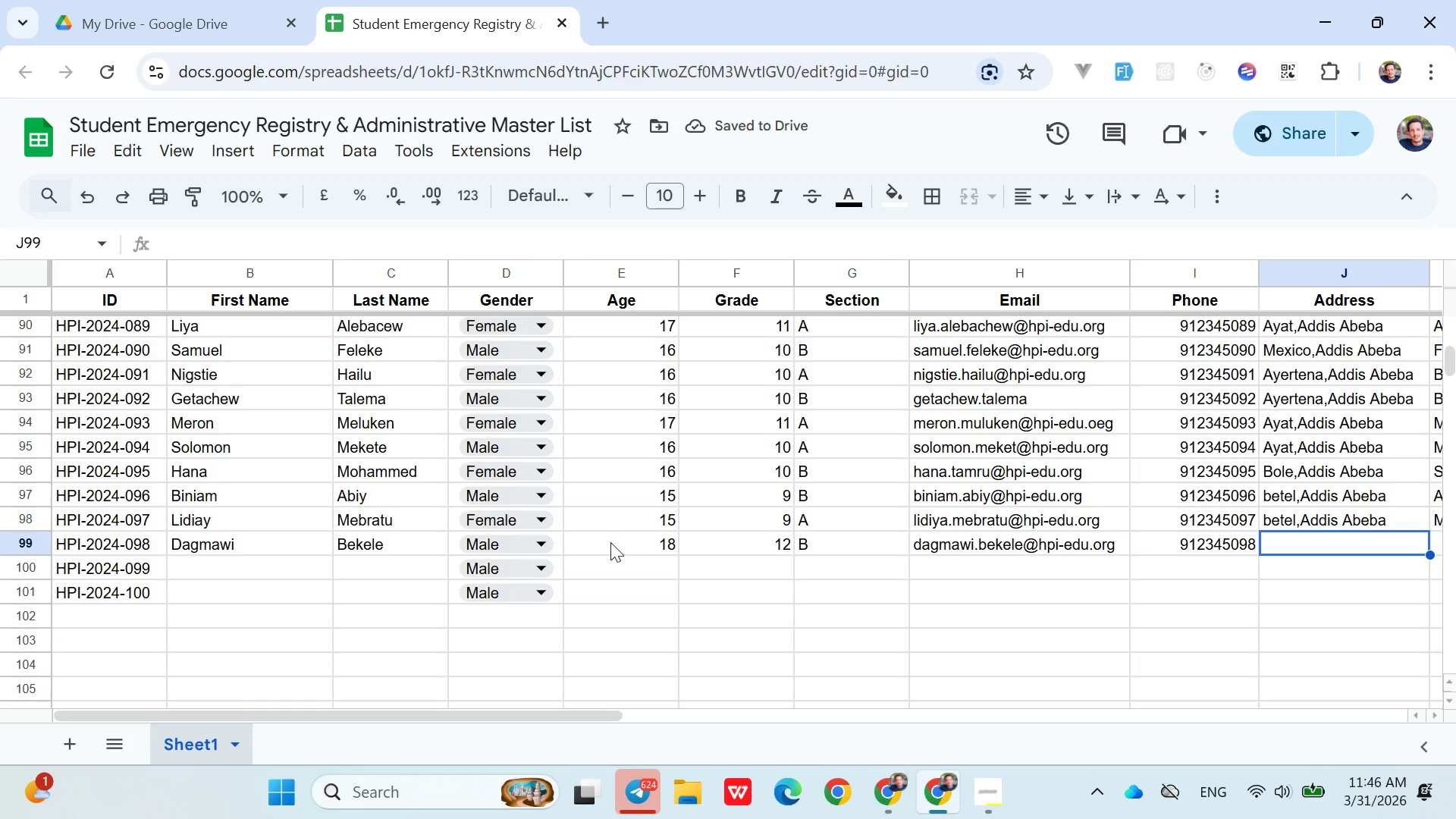 
type(Bole)
 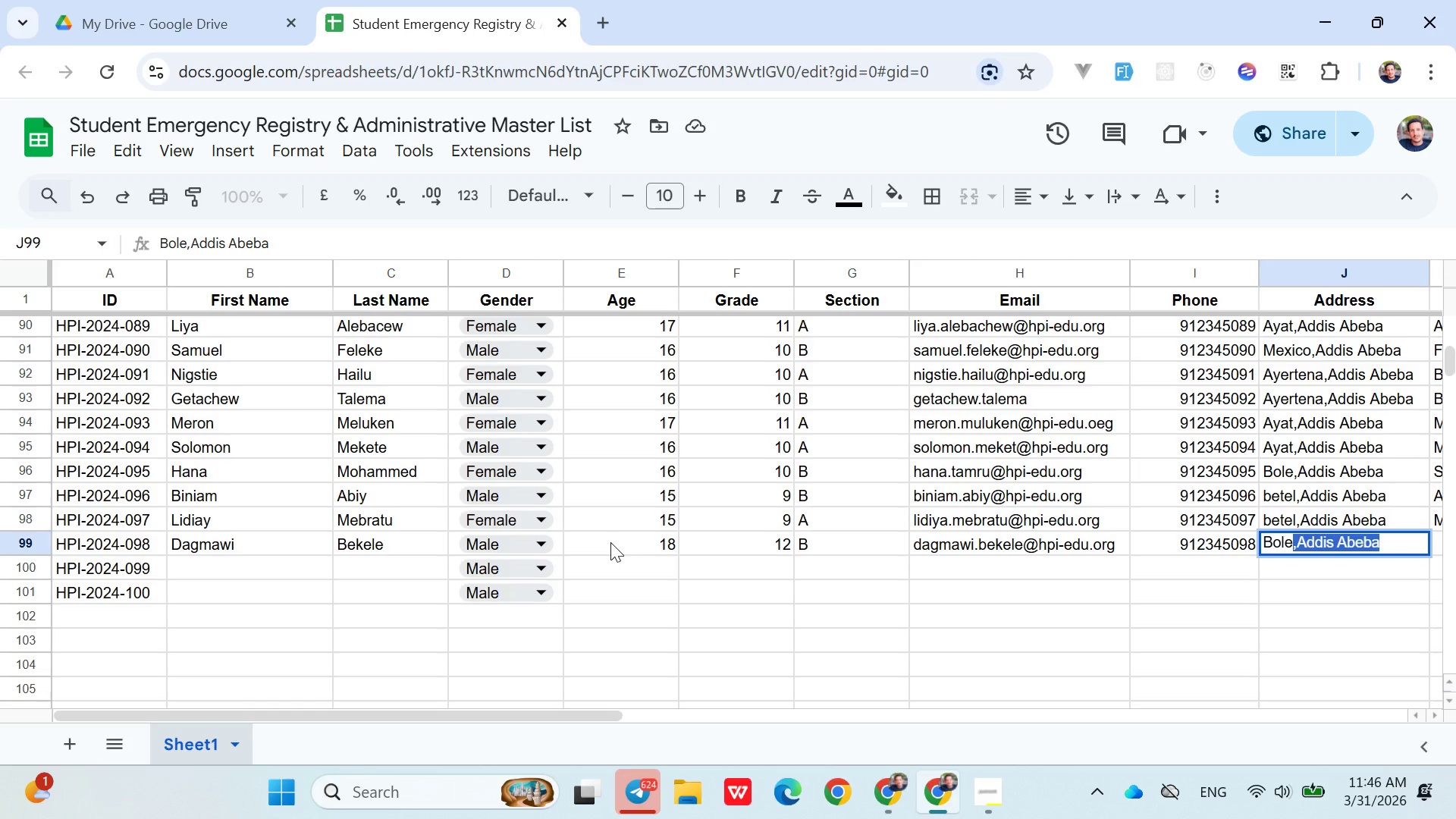 
key(ArrowRight)
 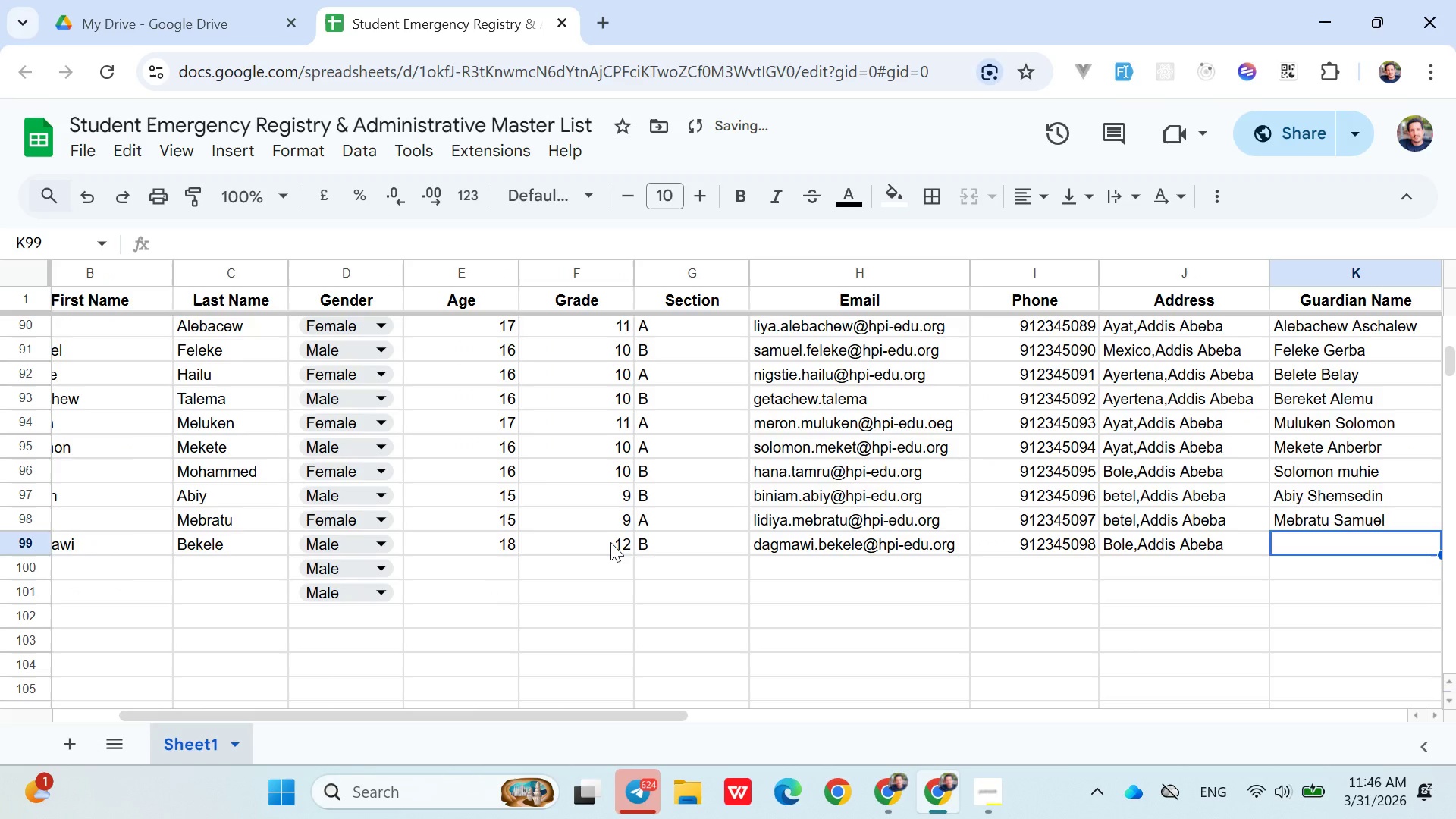 
type(Bekele Sharew)
 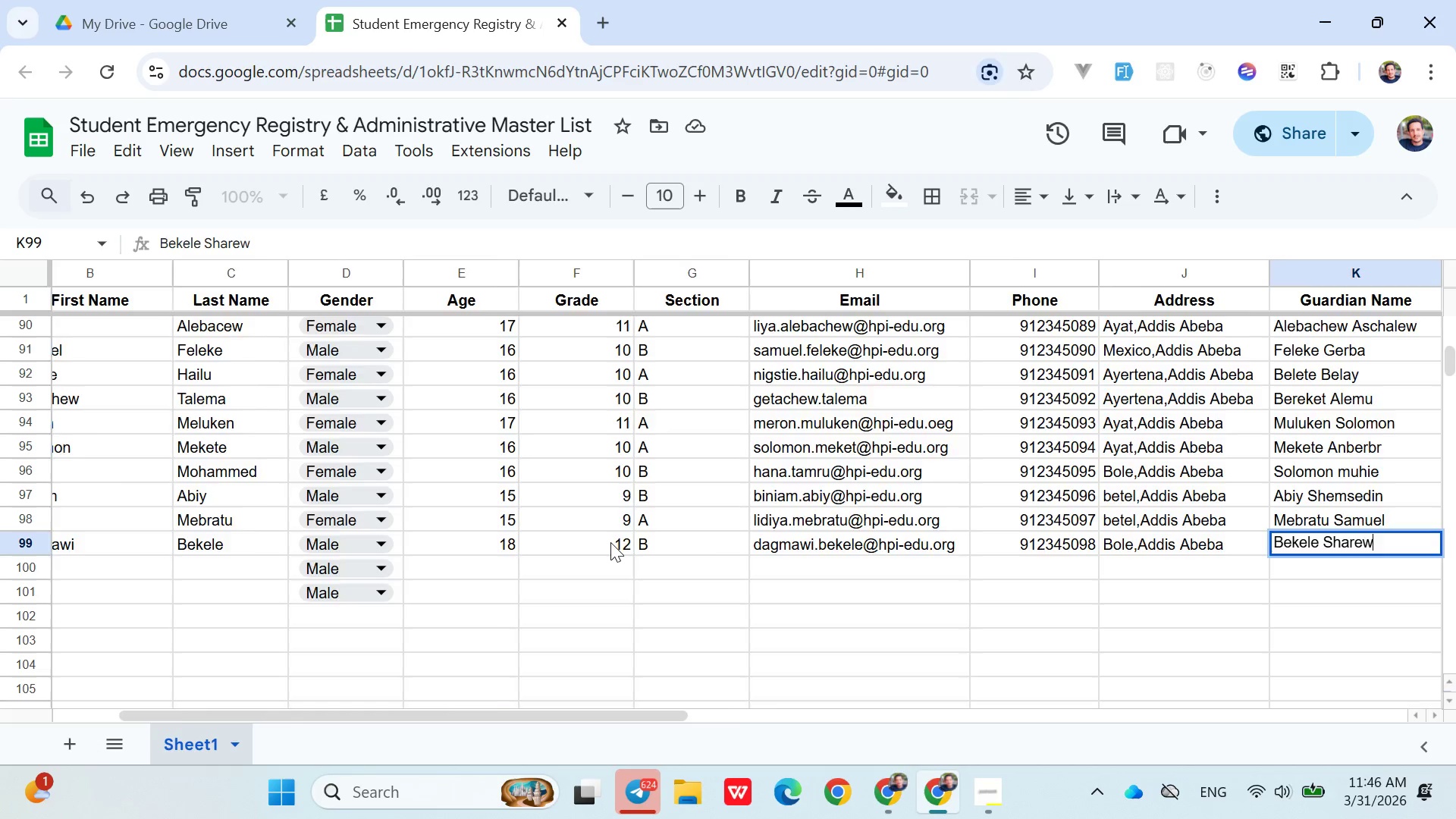 
key(ArrowRight)
 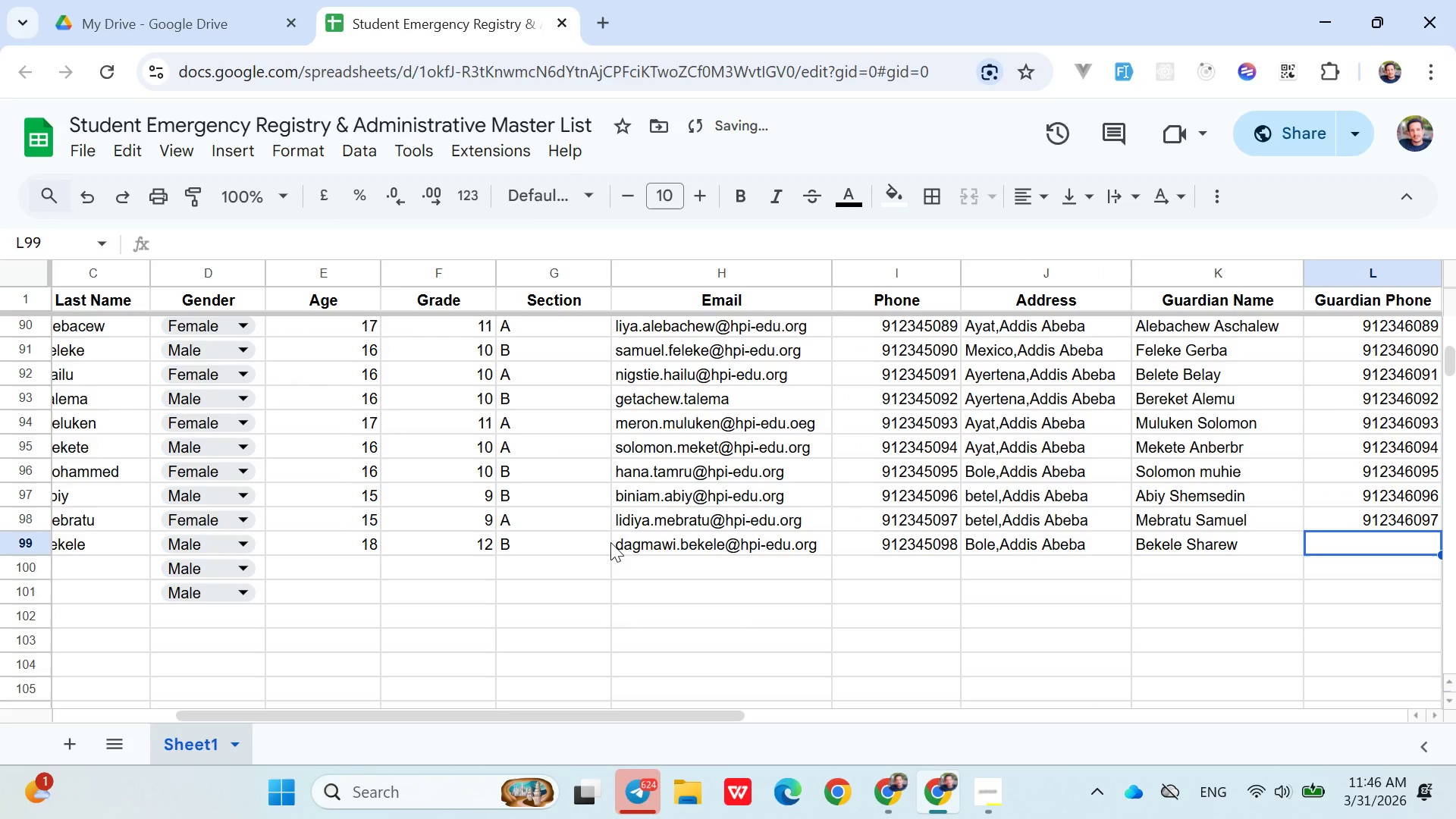 
type(0912346098)
 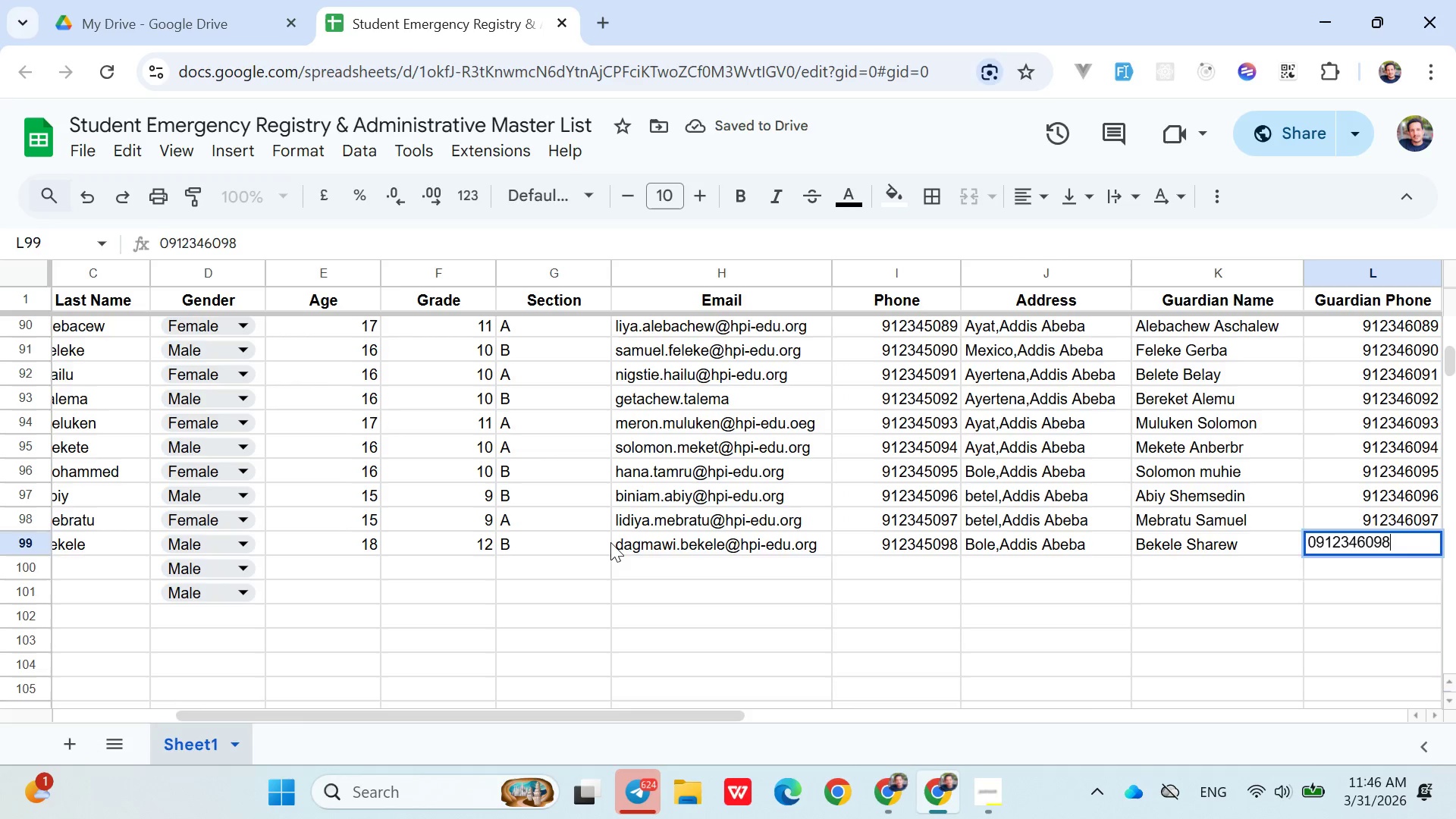 
key(ArrowDown)
 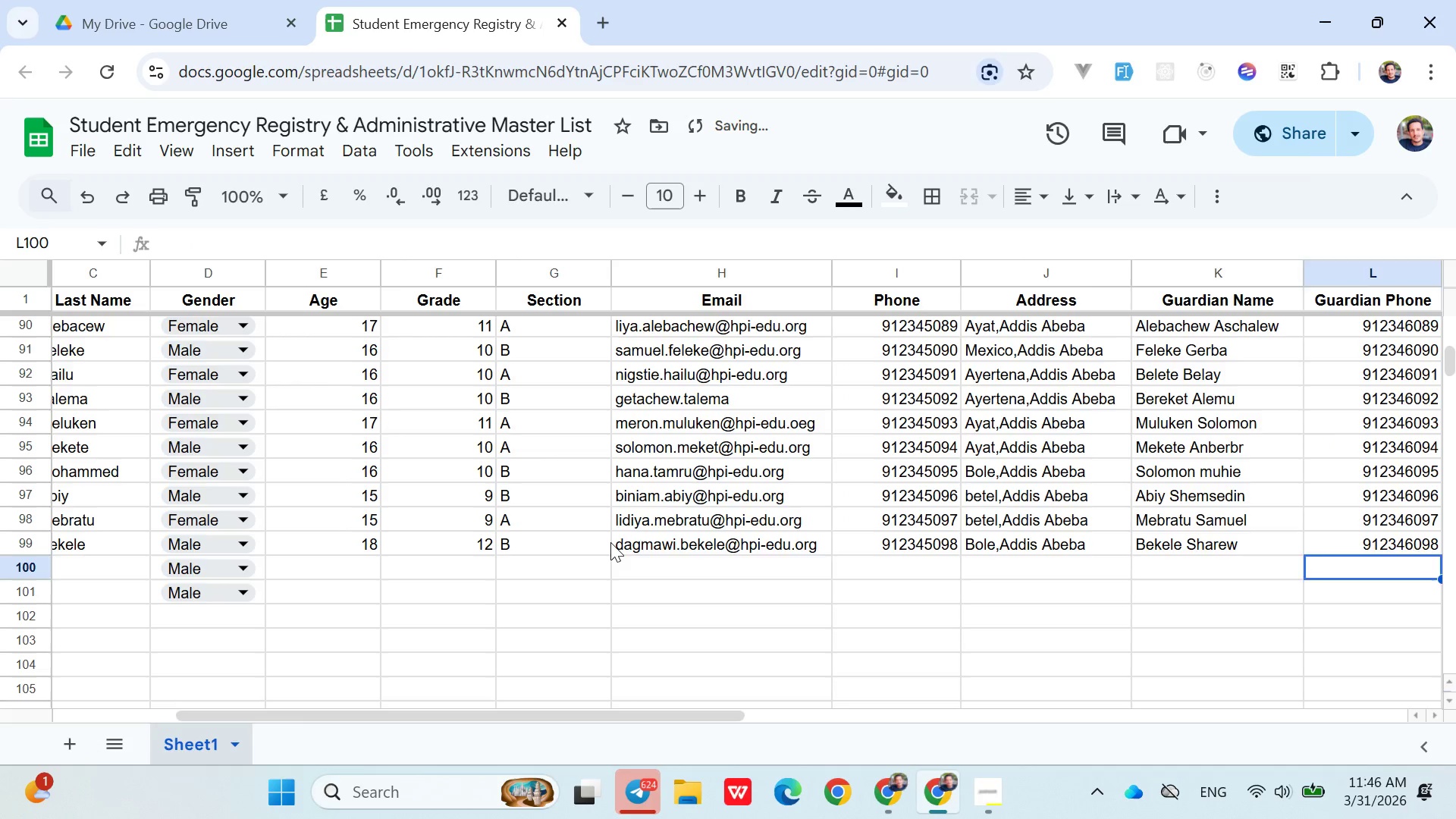 
hold_key(key=ArrowLeft, duration=0.88)
 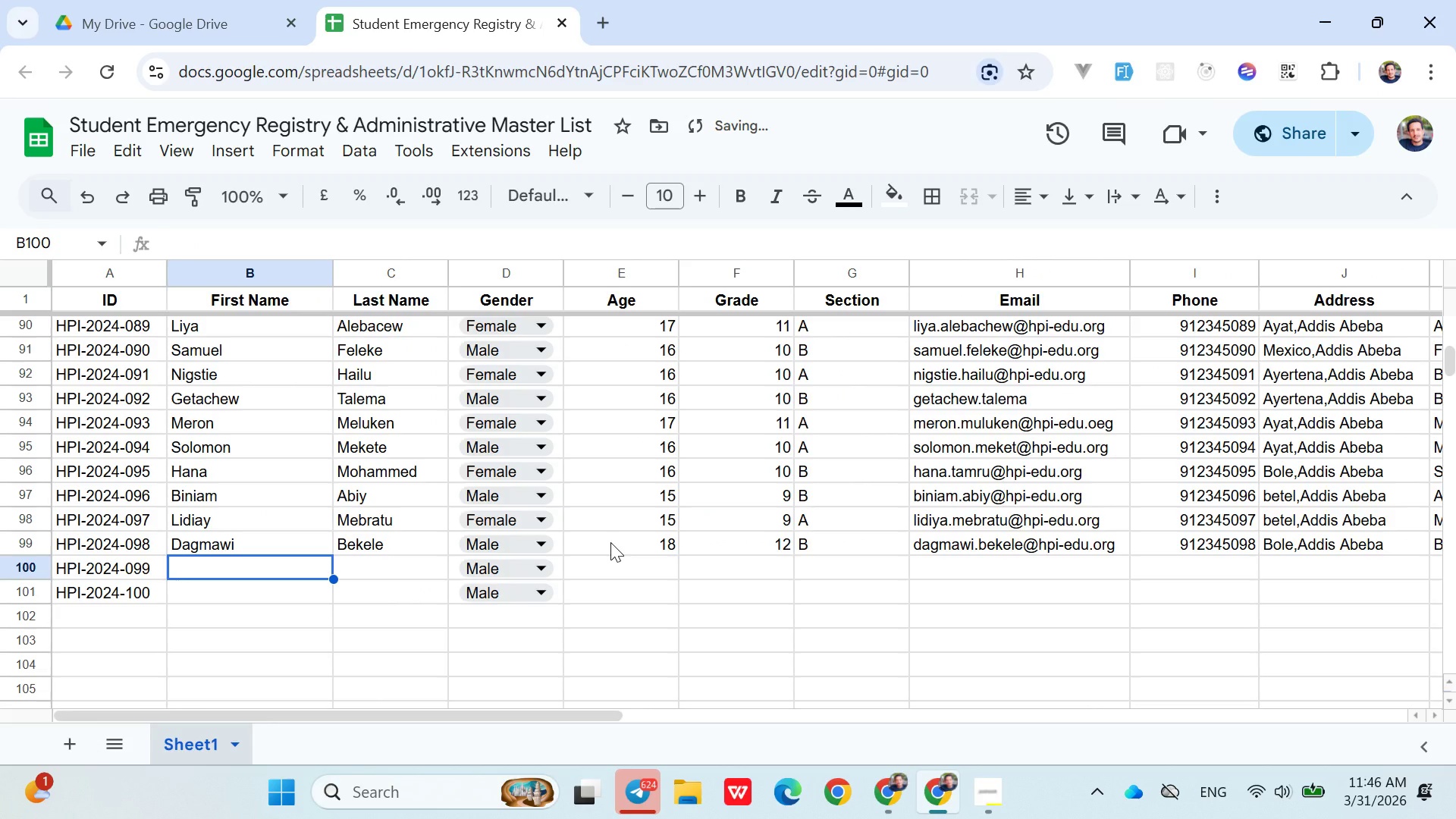 
key(ArrowRight)
 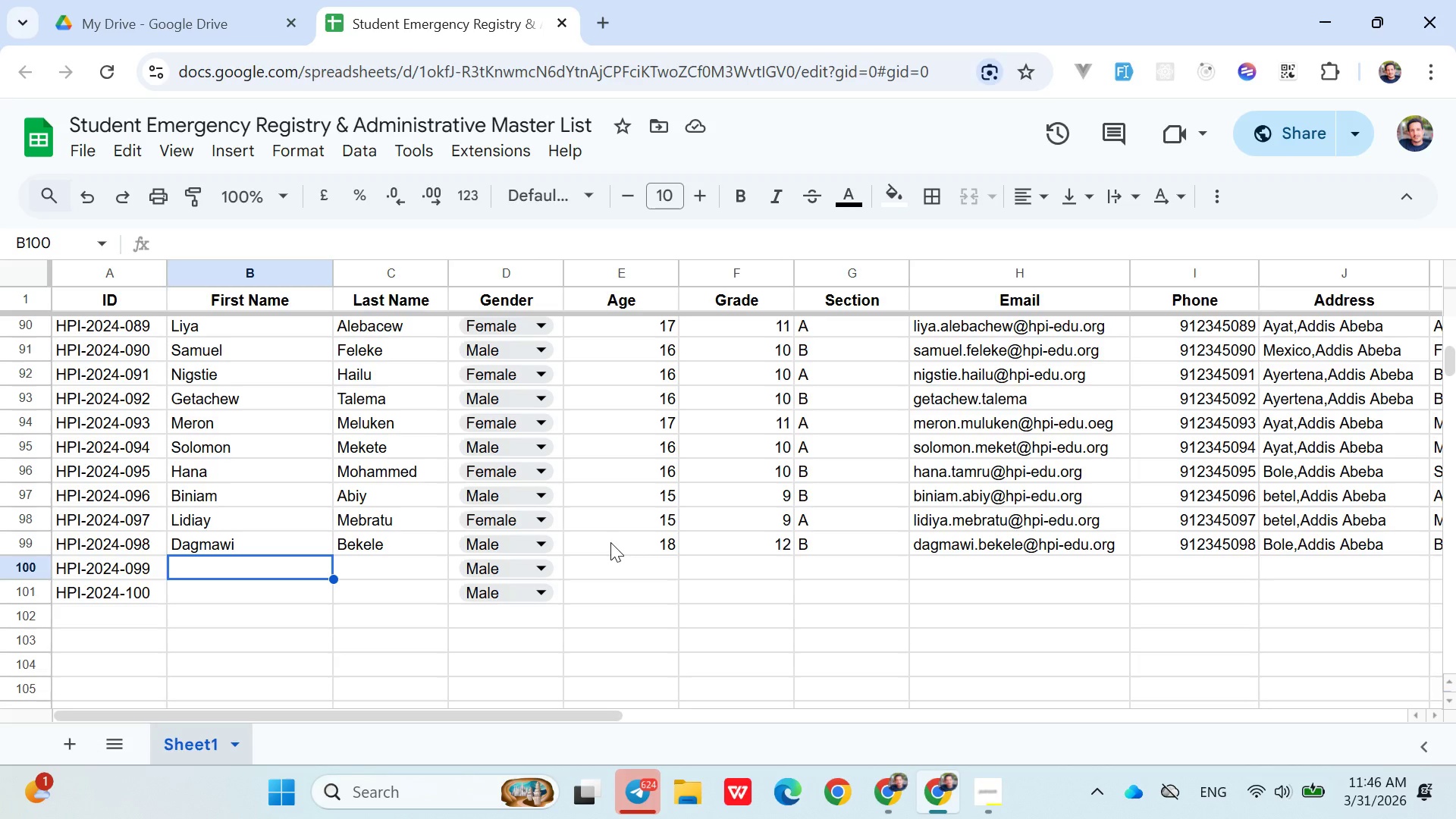 
wait(15.39)
 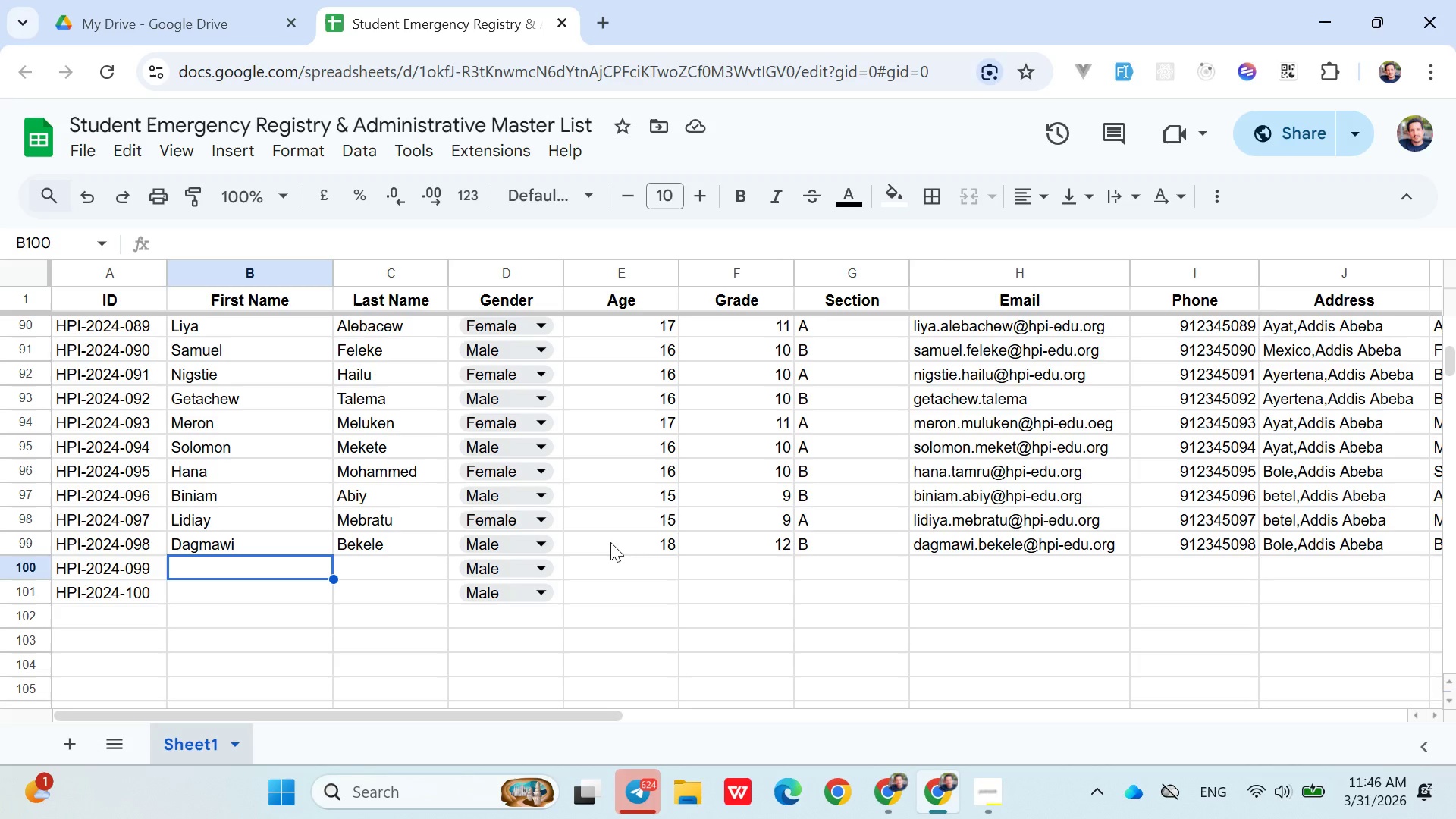 
type(Elham)
 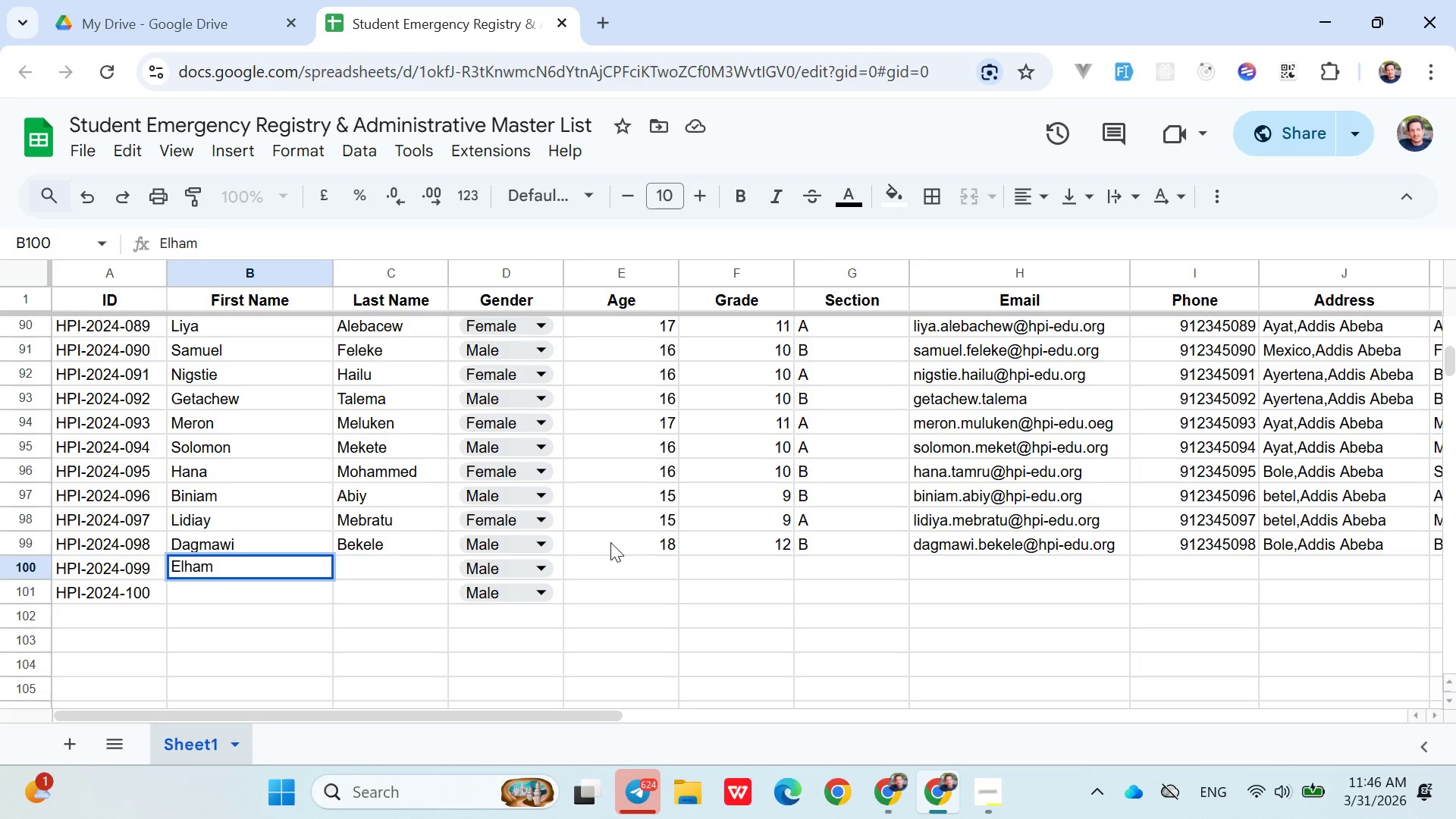 
key(ArrowRight)
 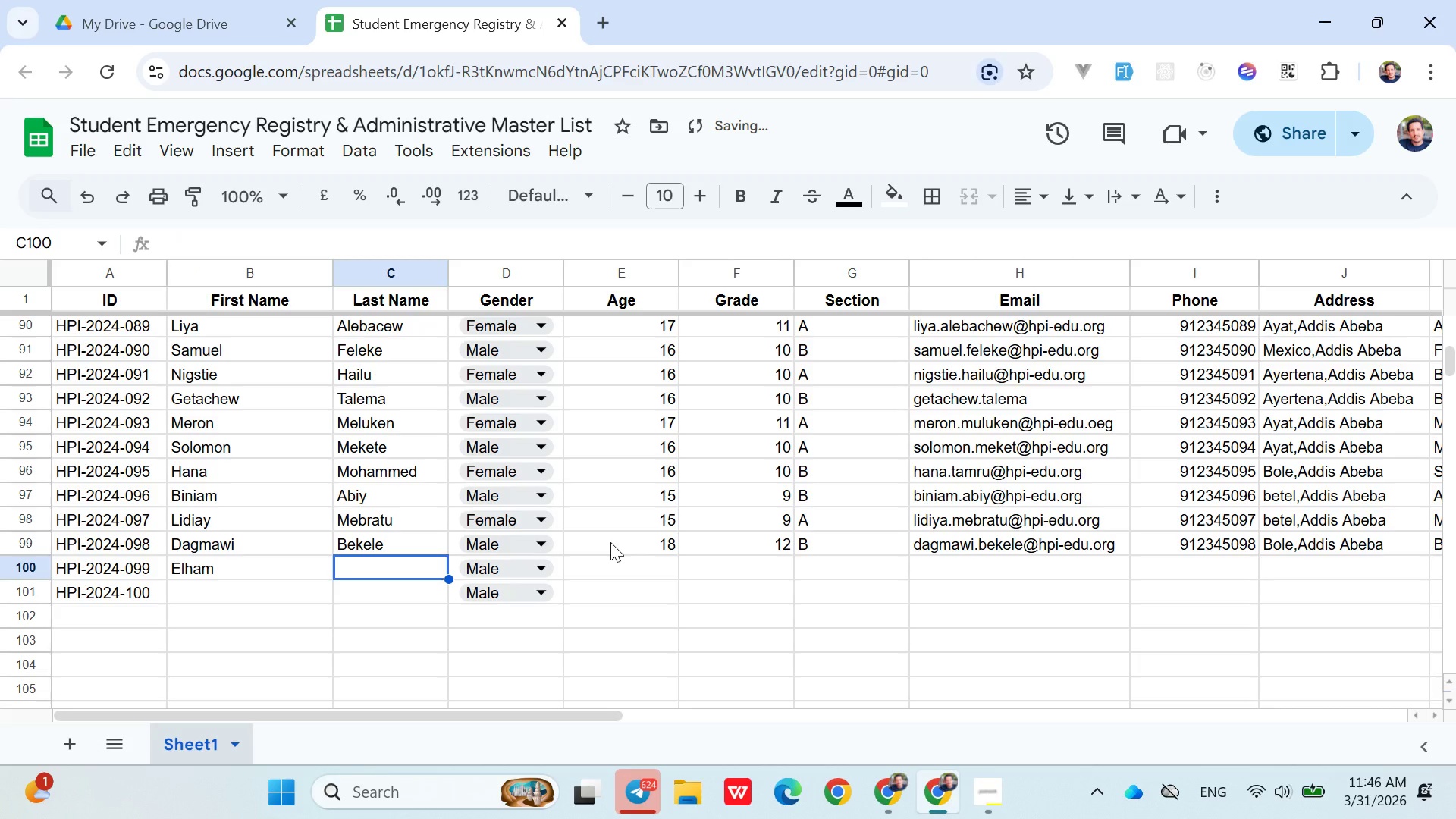 
type(Ashebir)
 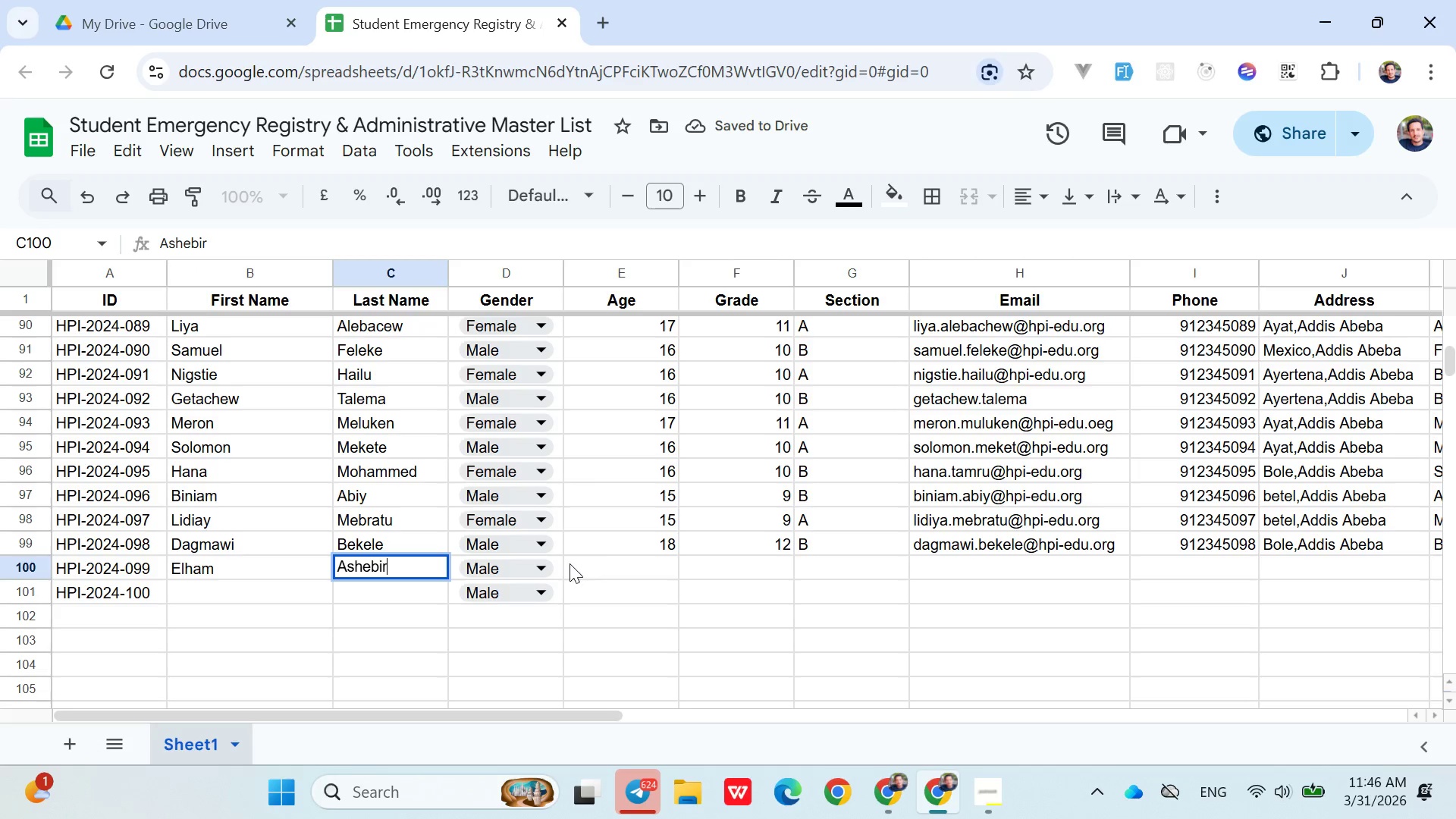 
left_click([539, 563])
 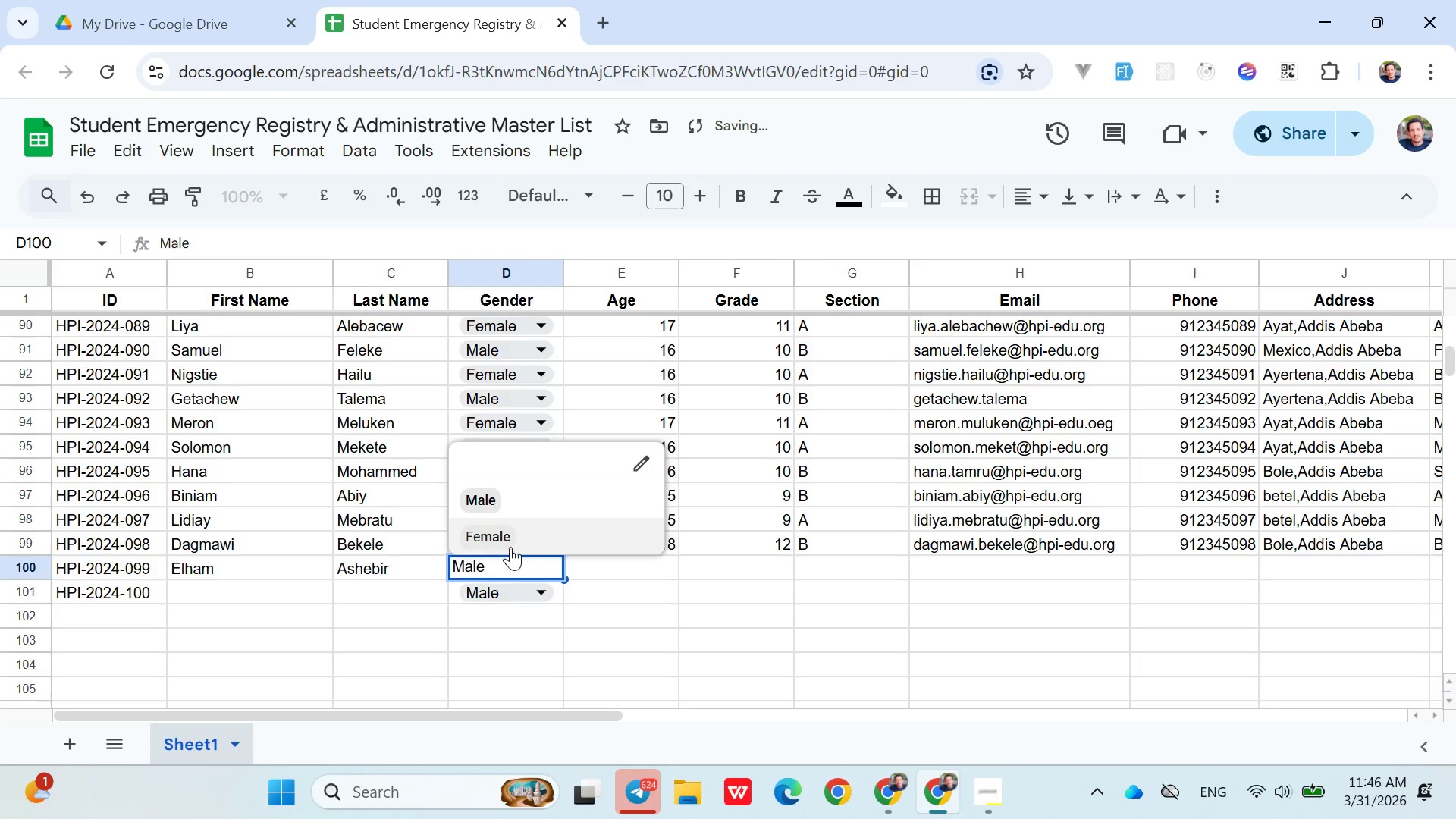 
left_click([510, 543])
 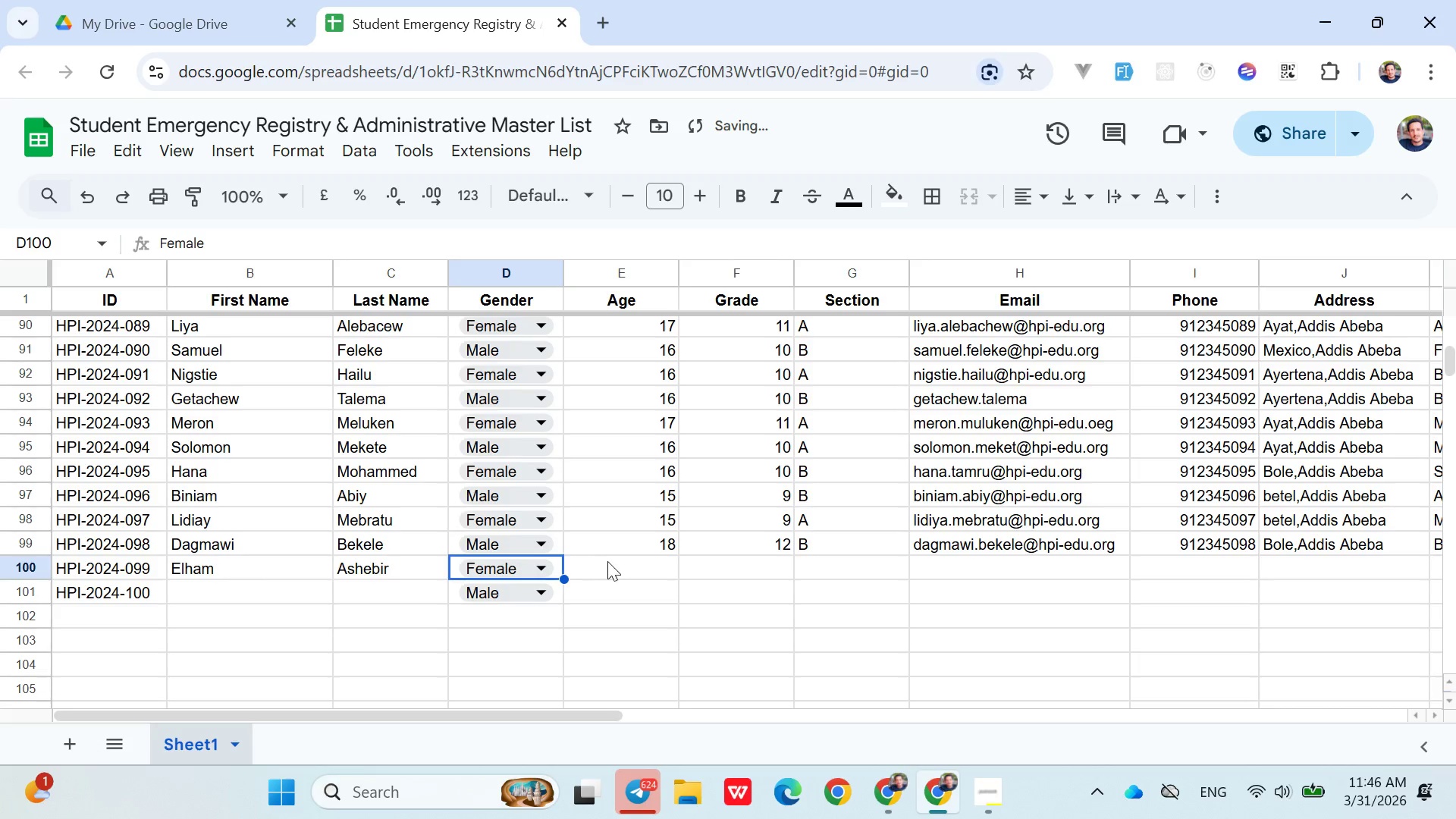 
left_click([612, 564])
 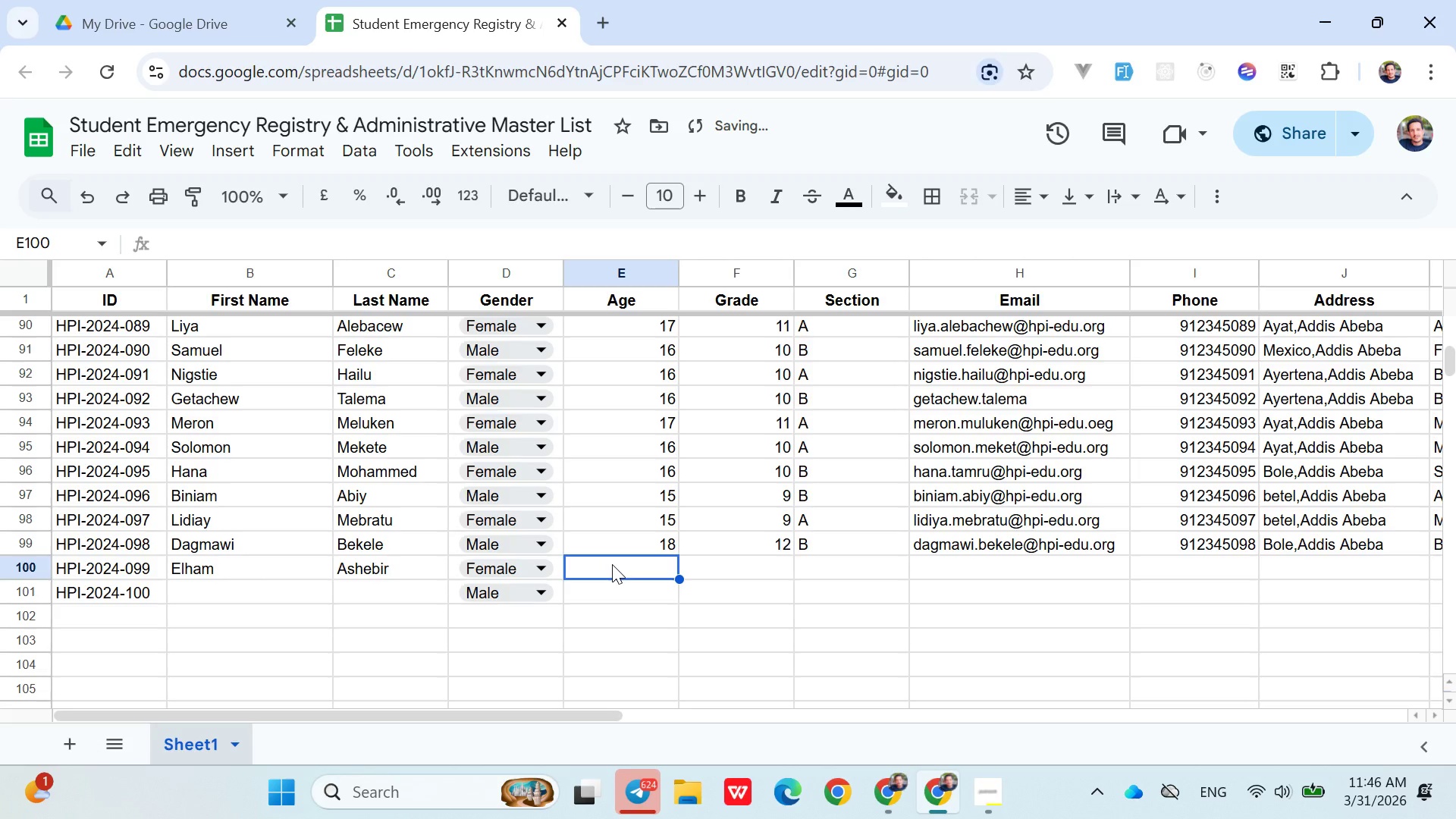 
type(18)
 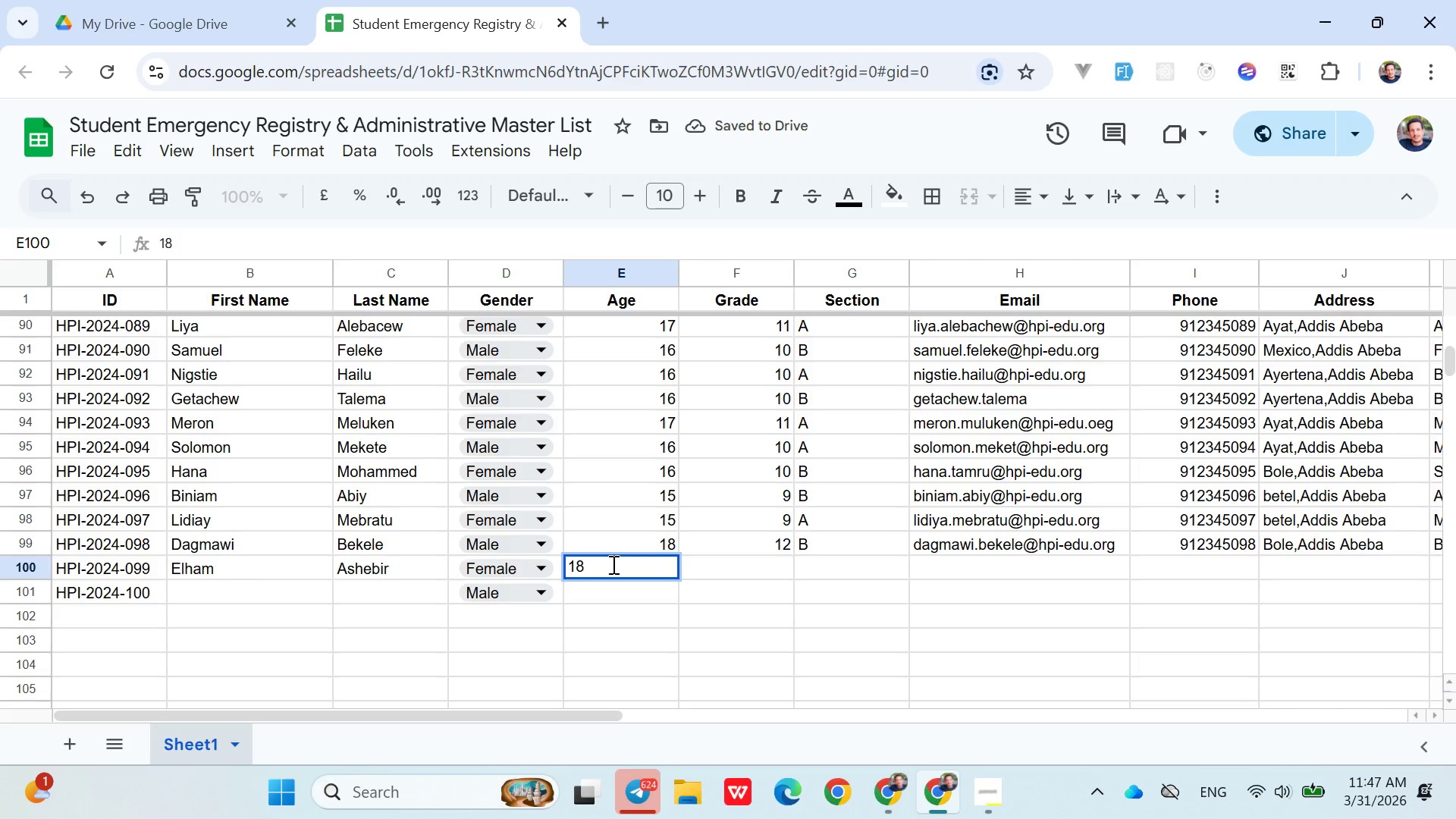 
key(ArrowRight)
 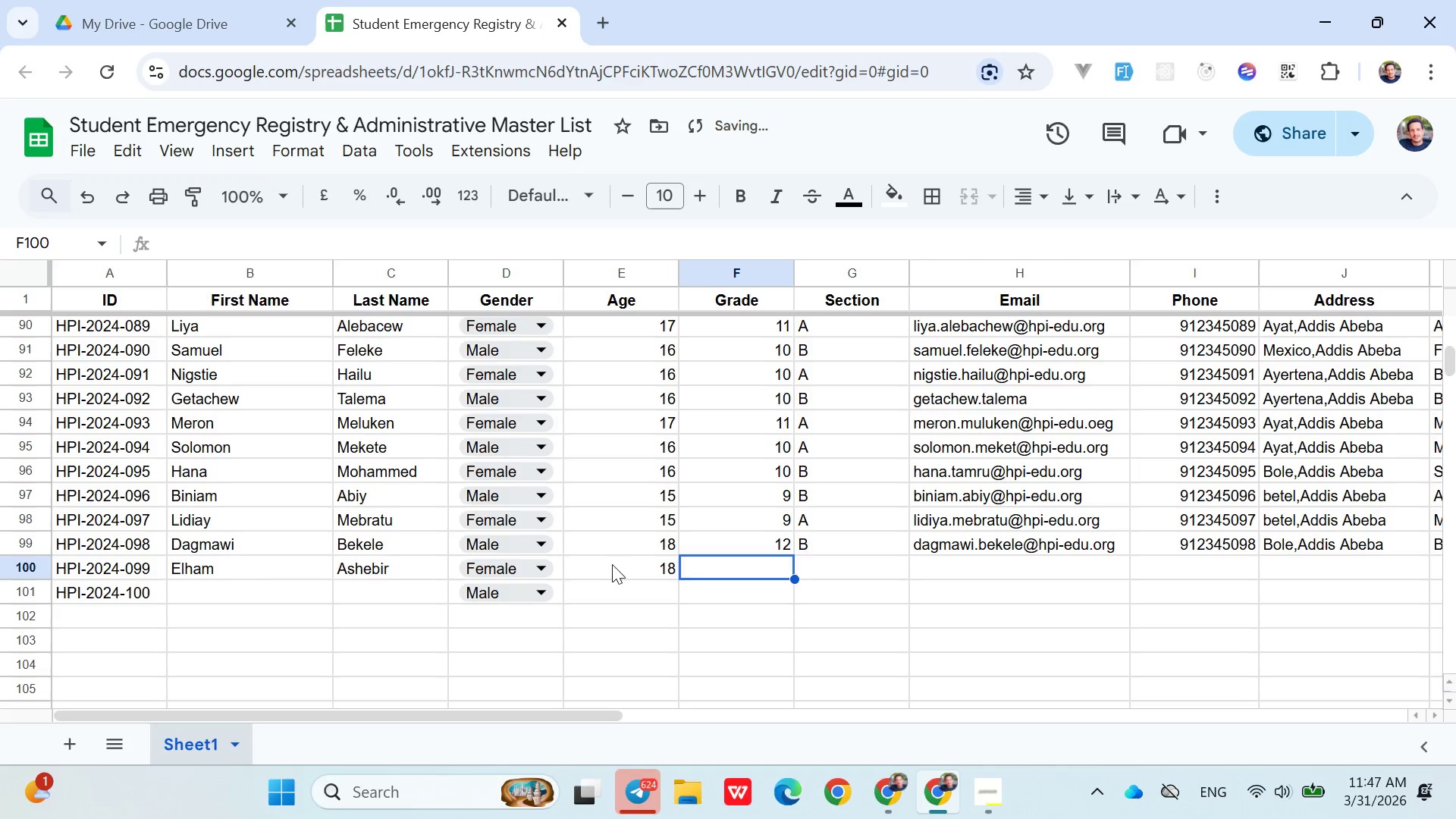 
type(12)
 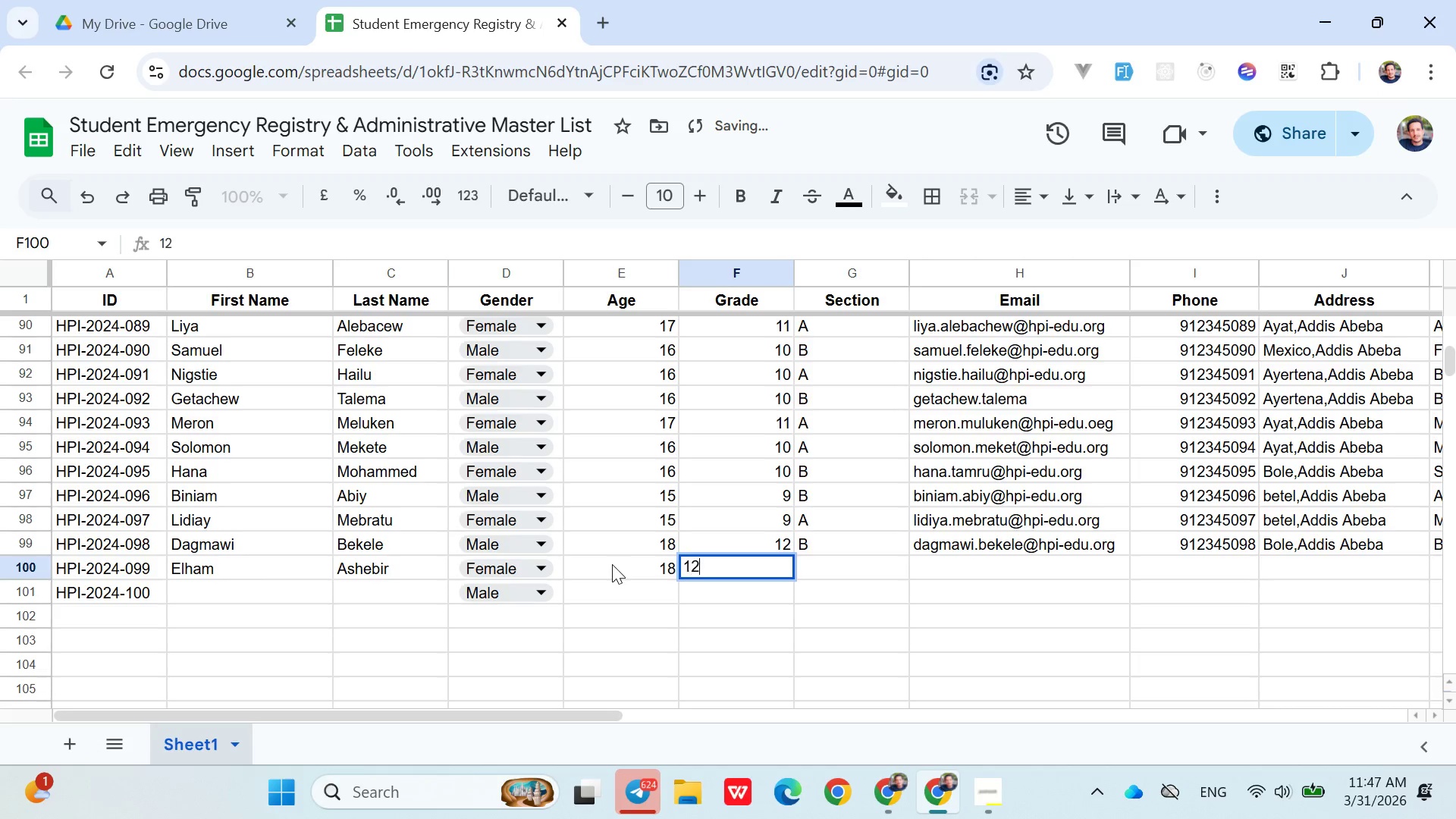 
key(ArrowRight)
 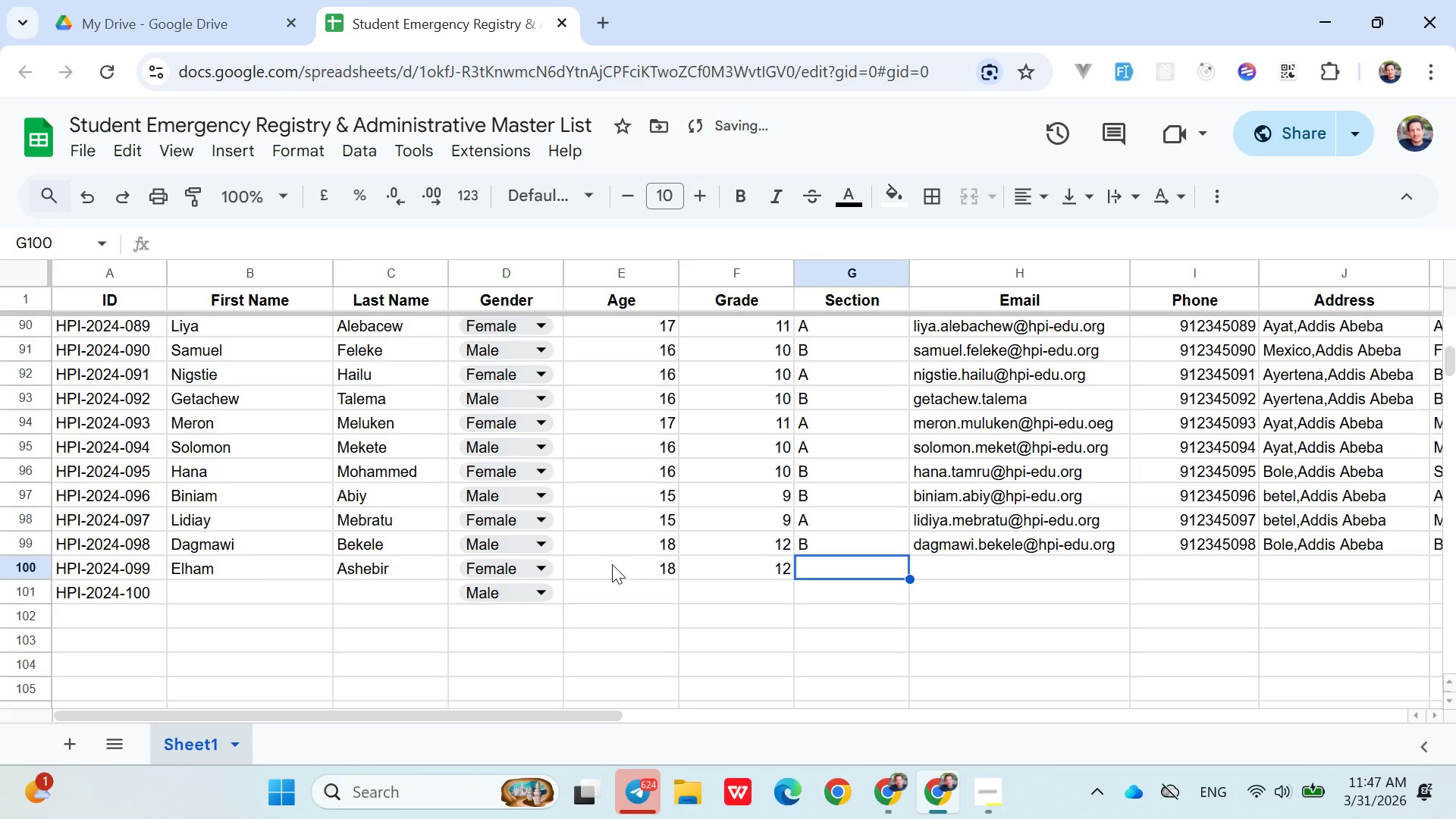 
key(Shift+A)
 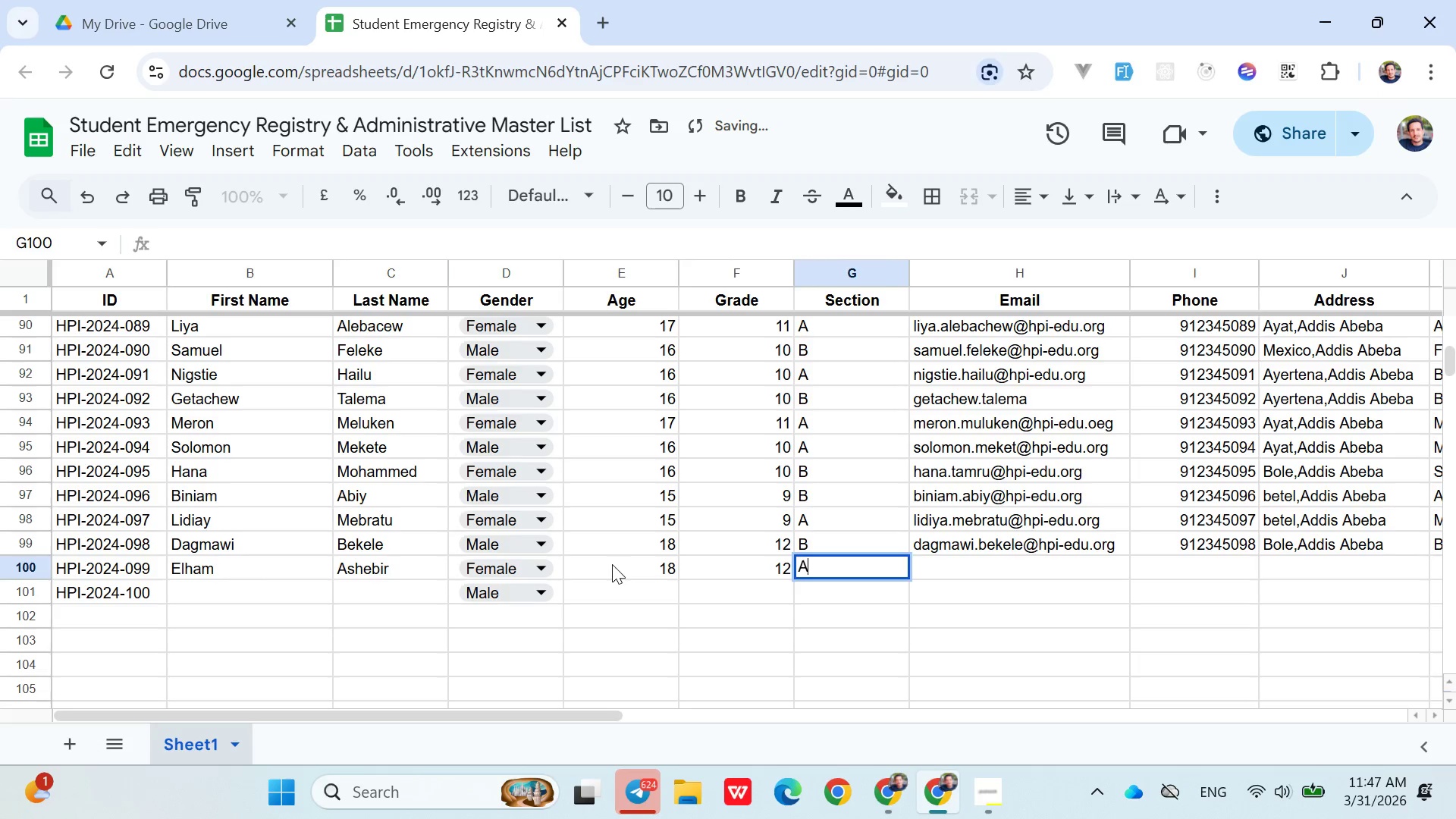 
key(ArrowRight)
 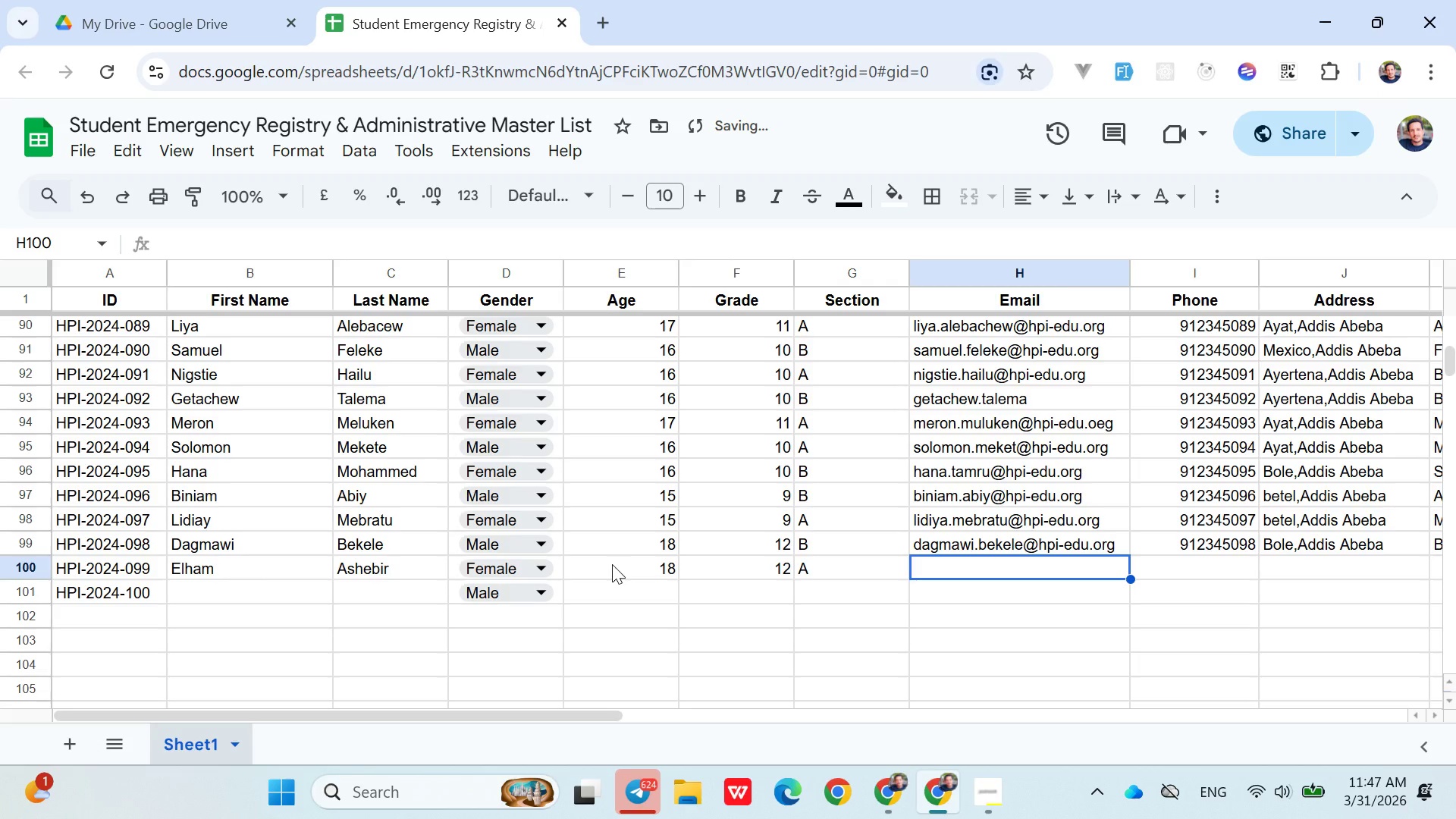 
type(elham.ashebir@hpi-edu.org)
 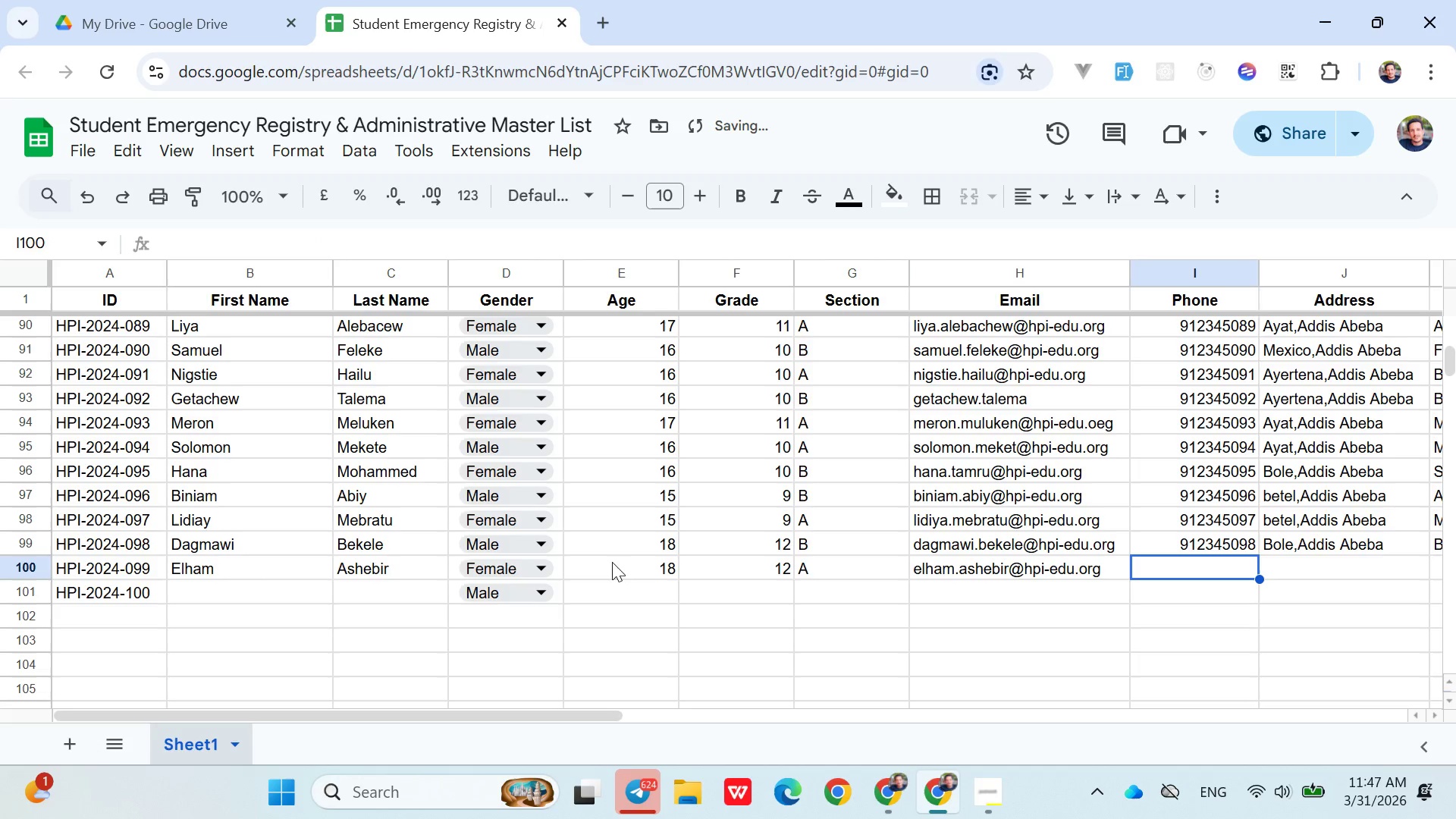 
 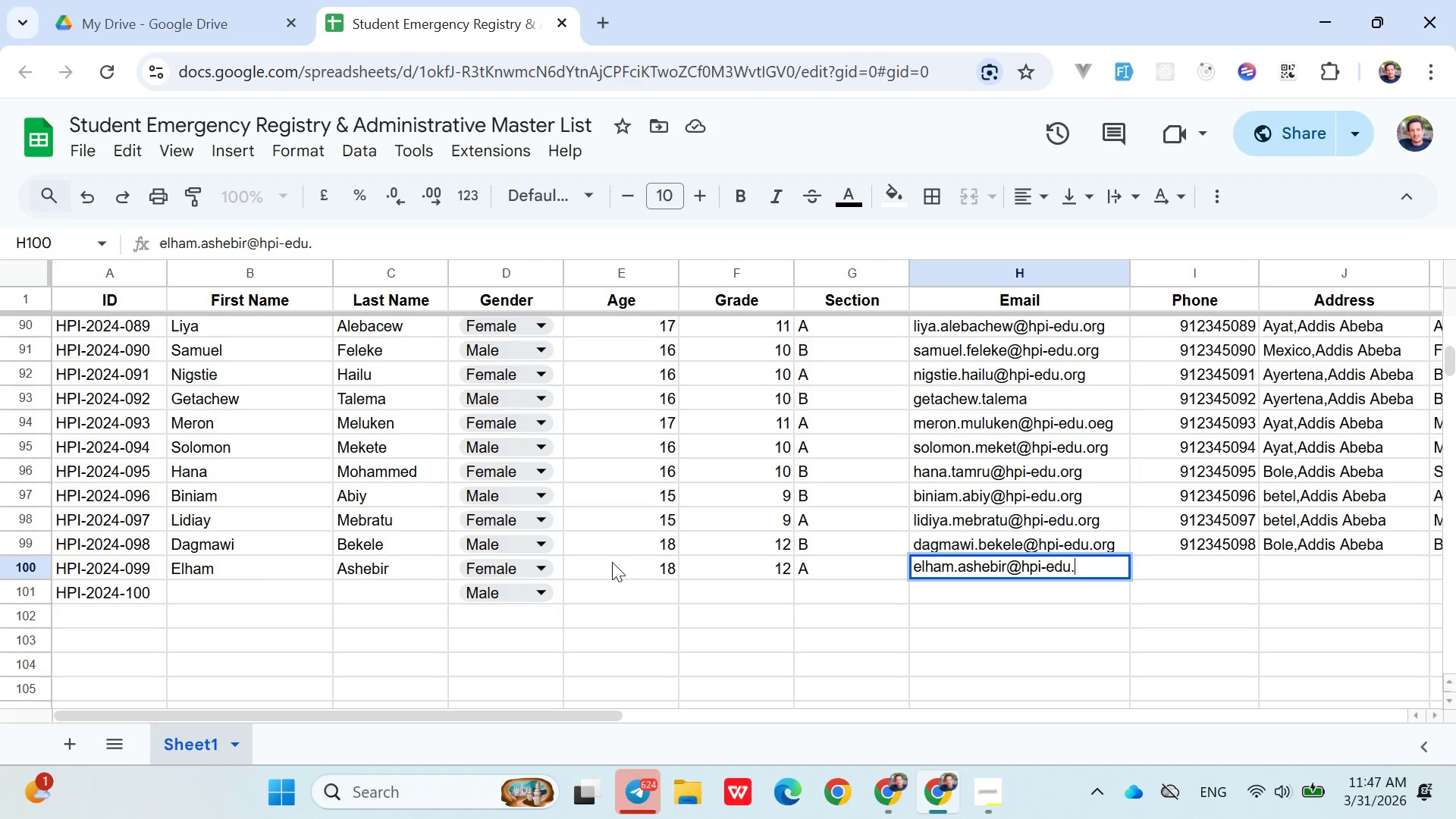 
key(ArrowRight)
 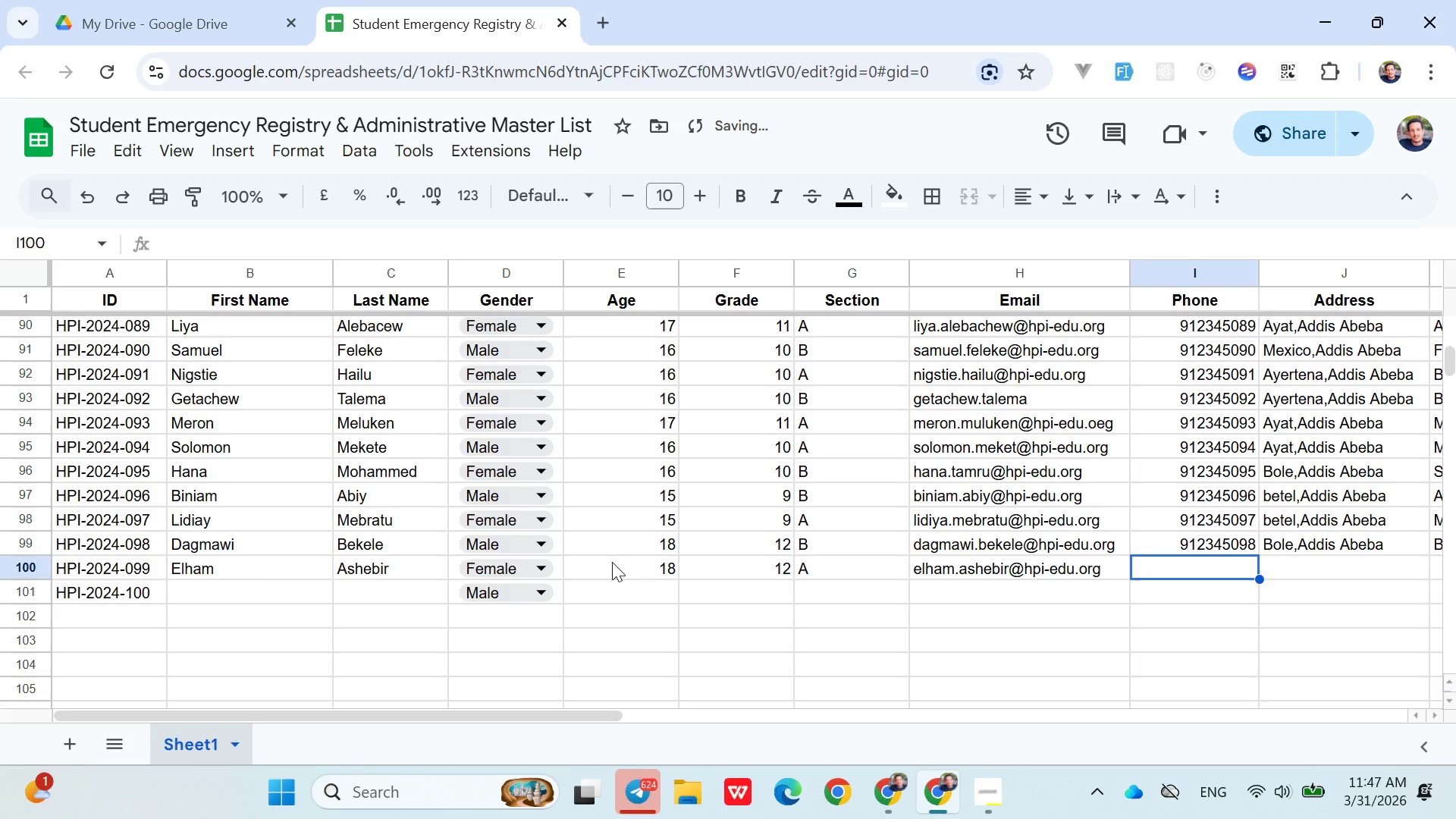 
type(0912345099)
 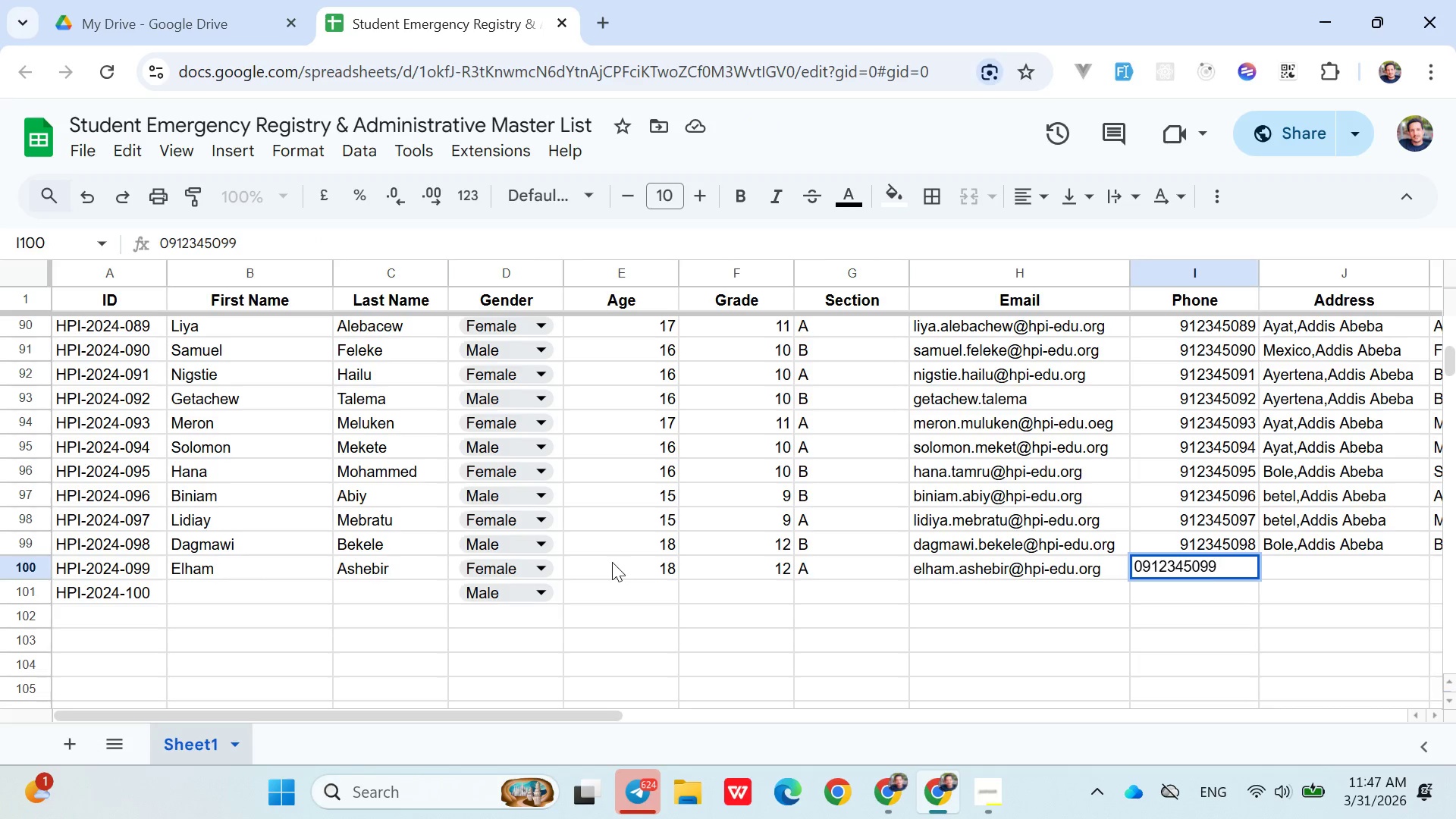 
key(ArrowRight)
 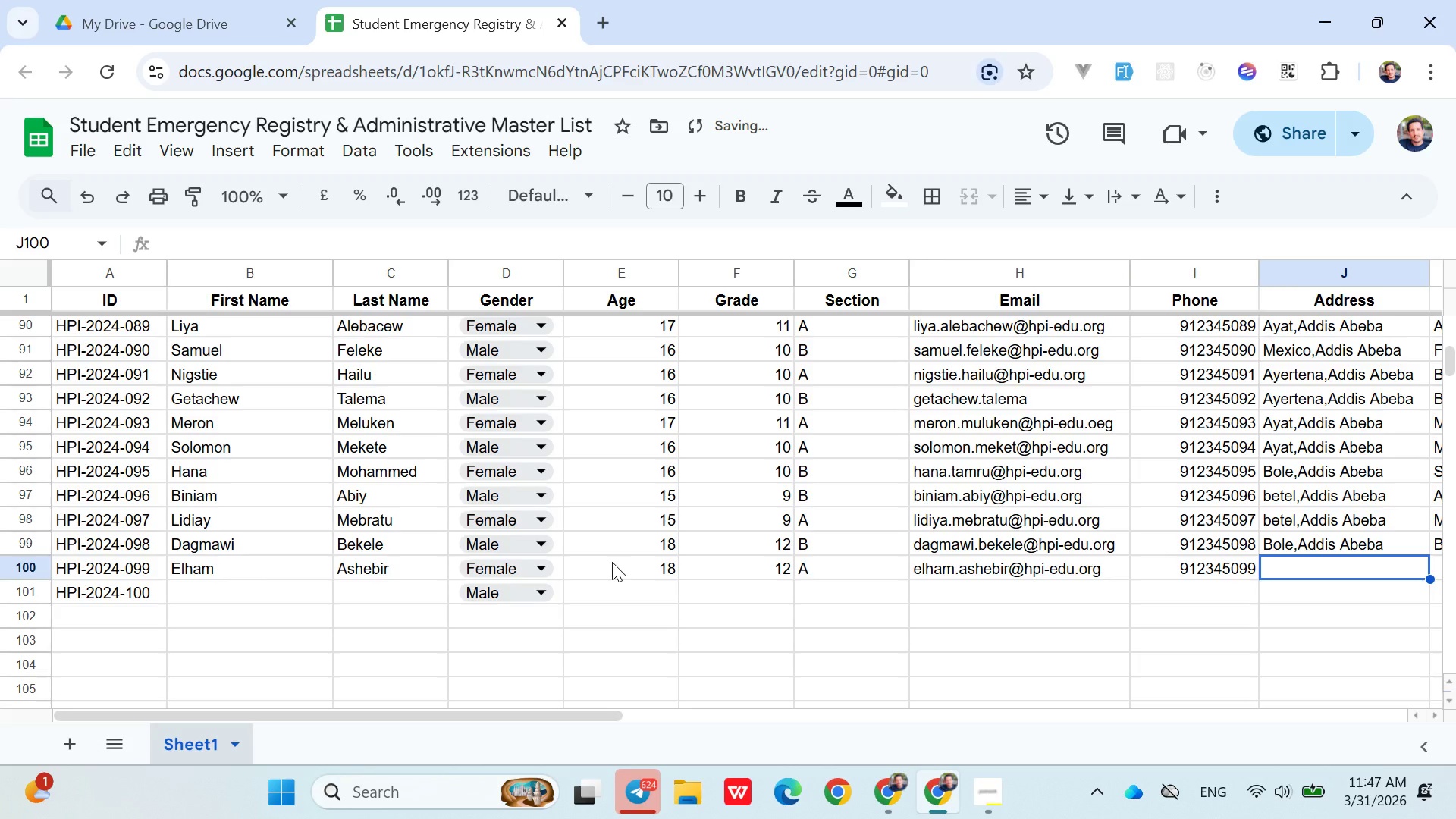 
hold_key(key=ShiftLeft, duration=1.52)
 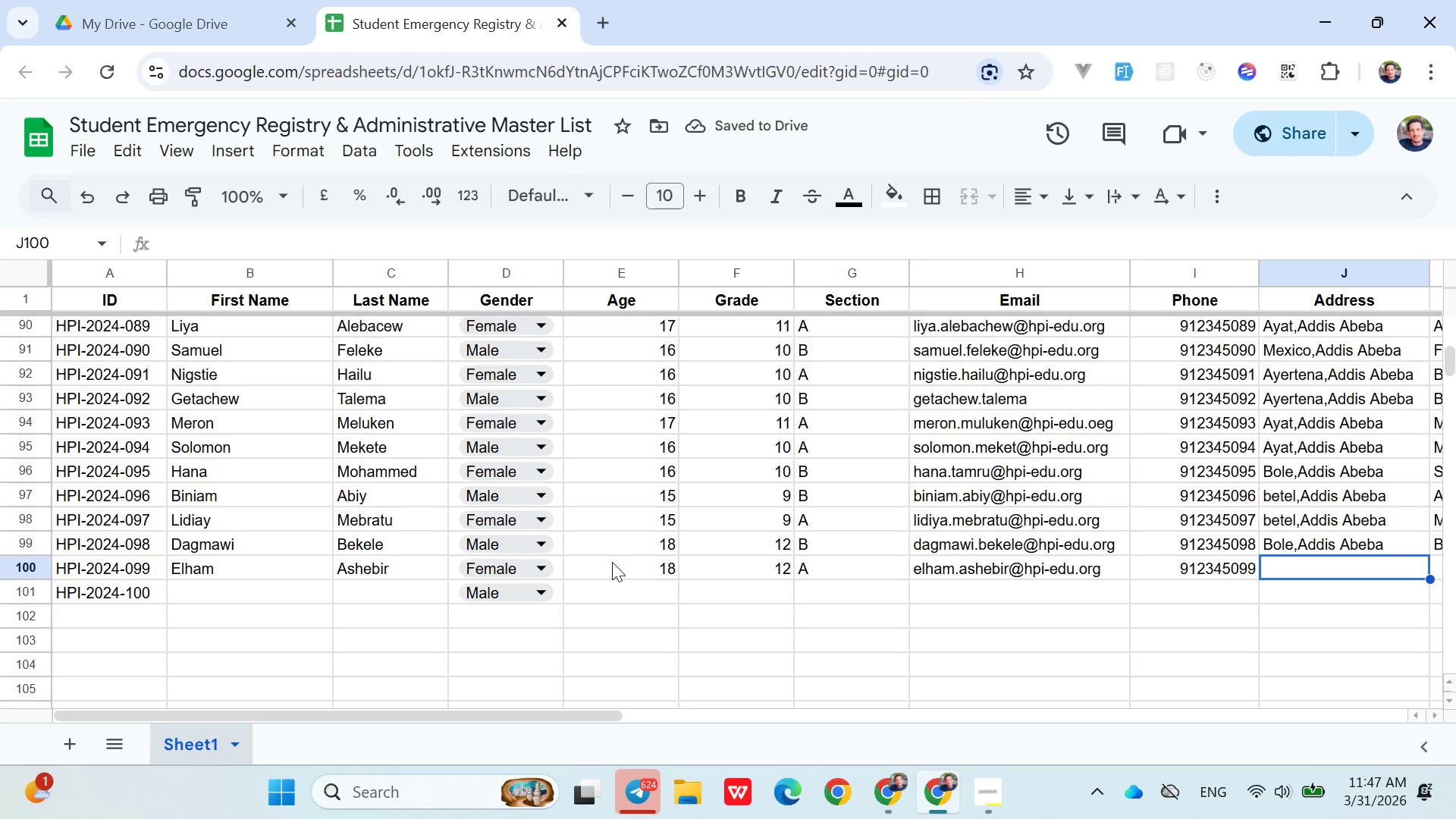 
hold_key(key=ShiftLeft, duration=1.51)
 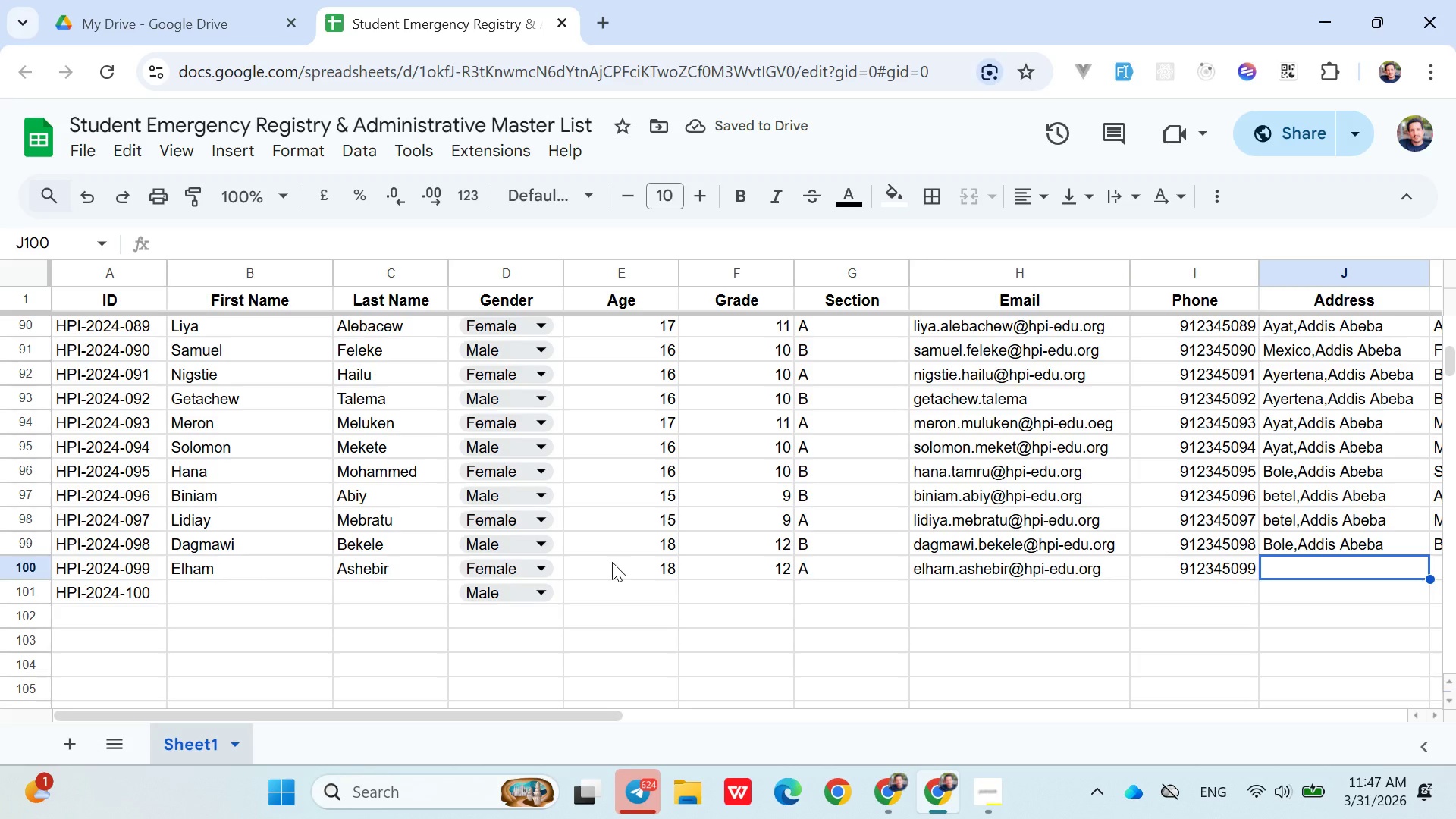 
type(Ni)
key(Backspace)
key(Backspace)
type(Lafto,Addis Abeba)
 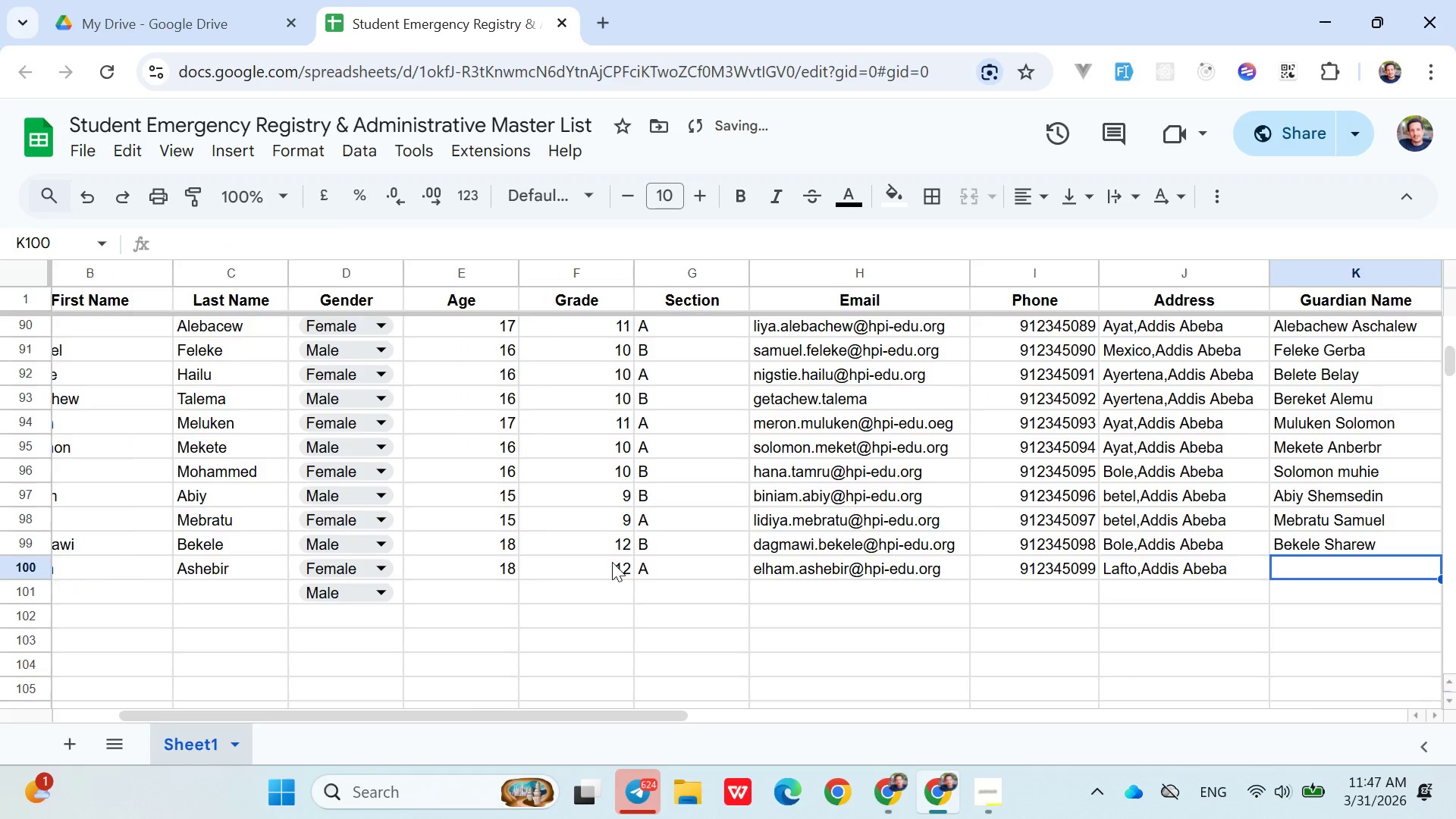 
 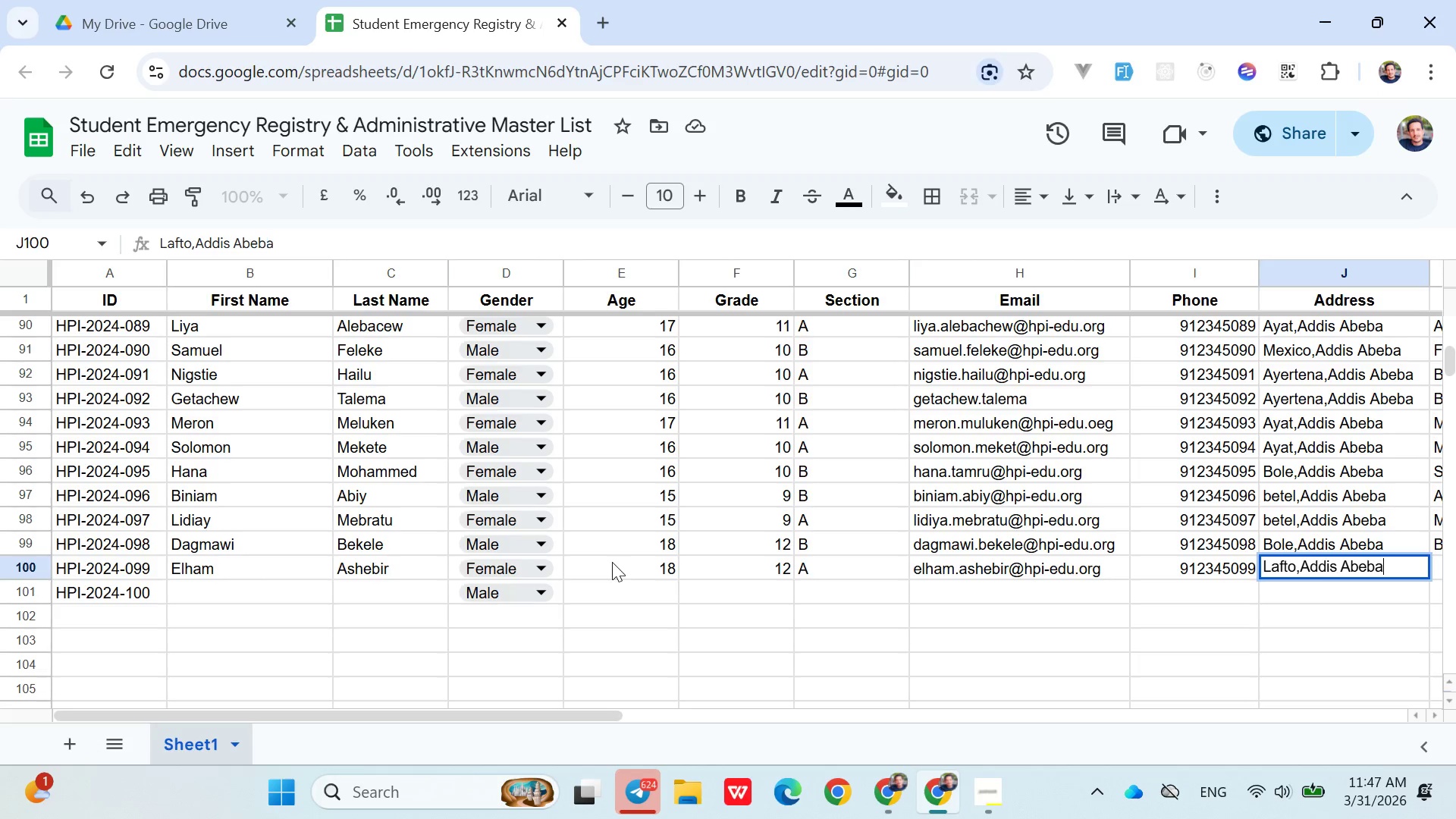 
key(ArrowRight)
 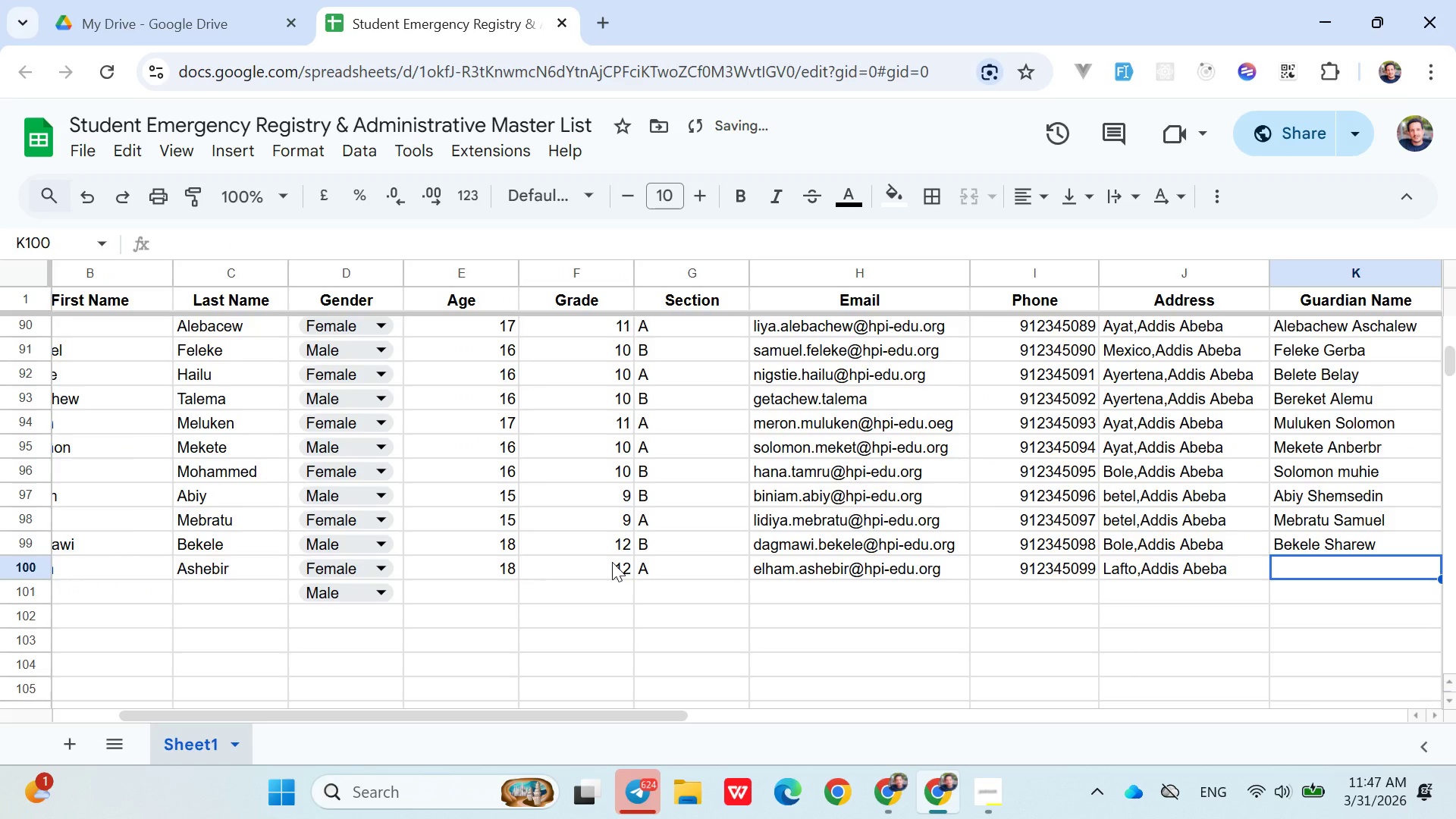 
type(Ashebir reshid)
 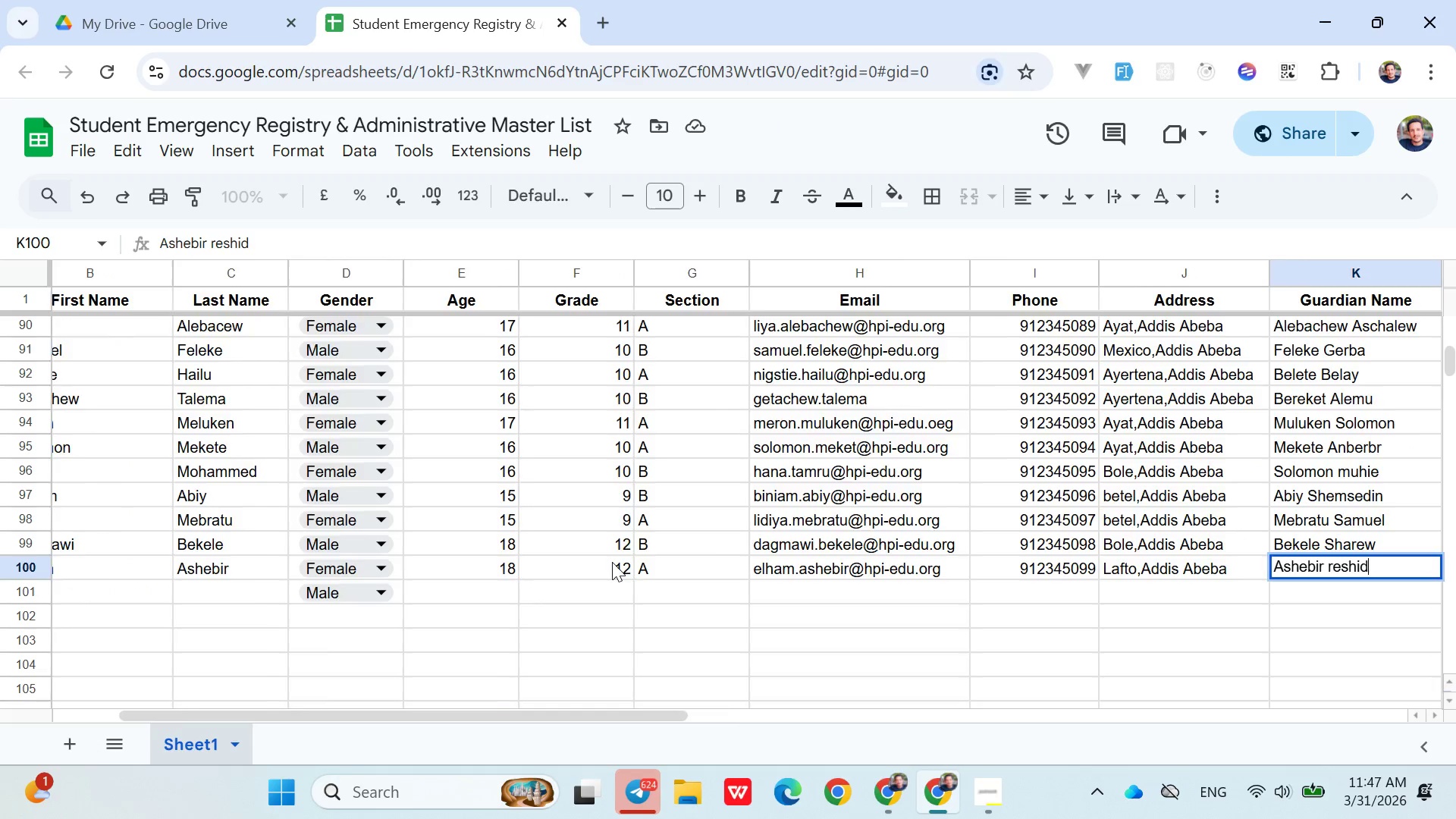 
key(ArrowRight)
 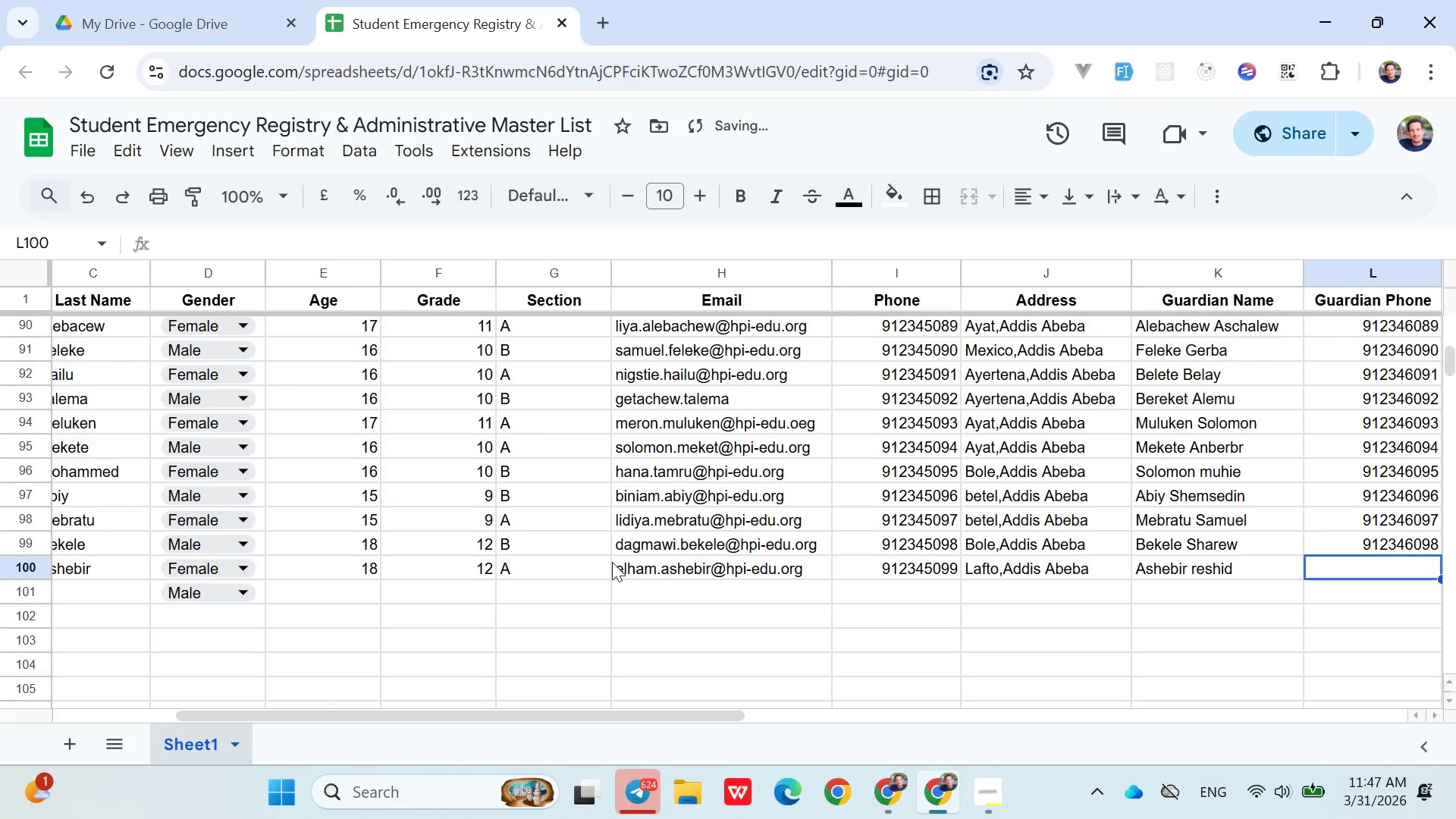 
type(0912346099)
 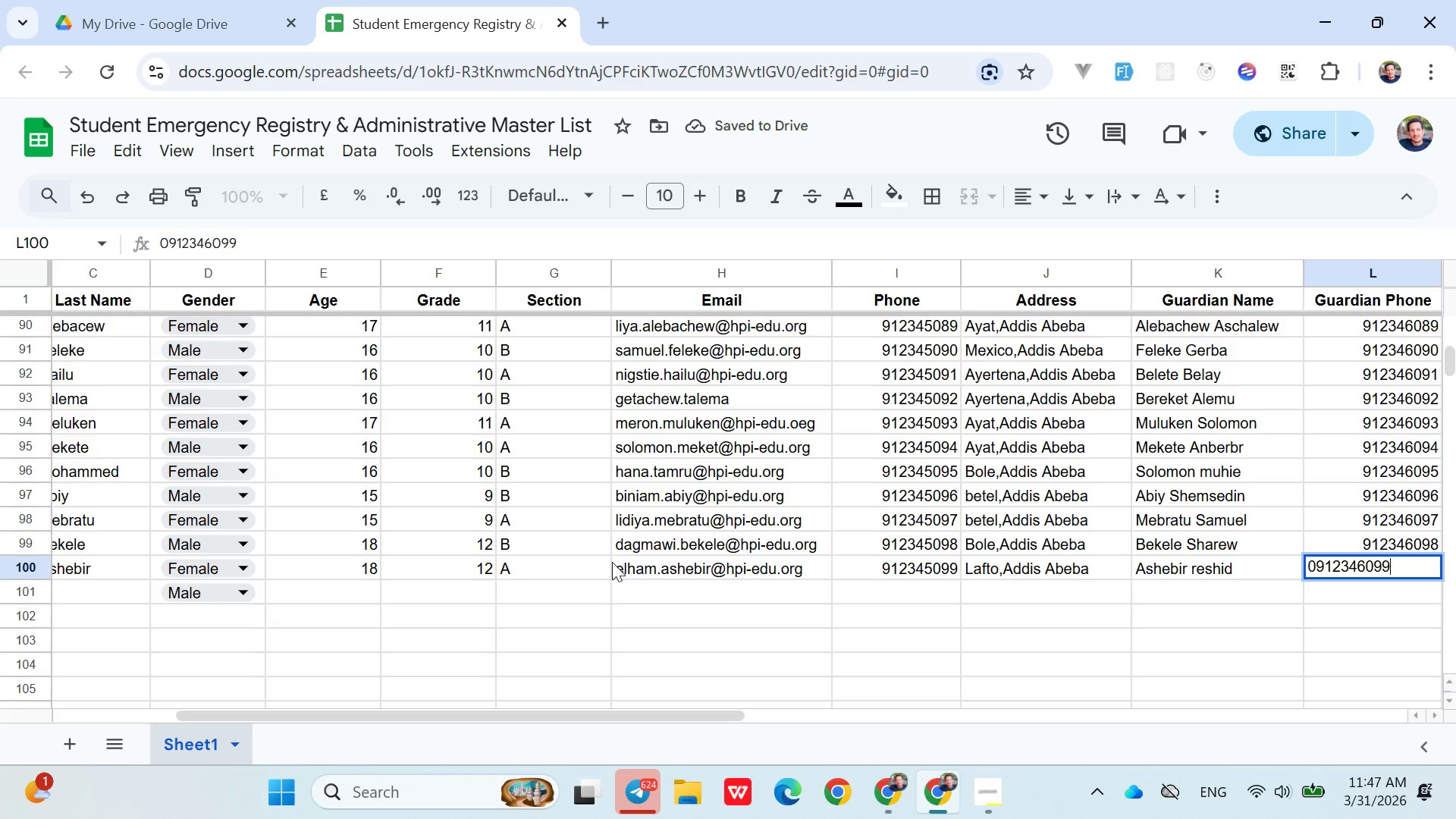 
key(ArrowDown)
 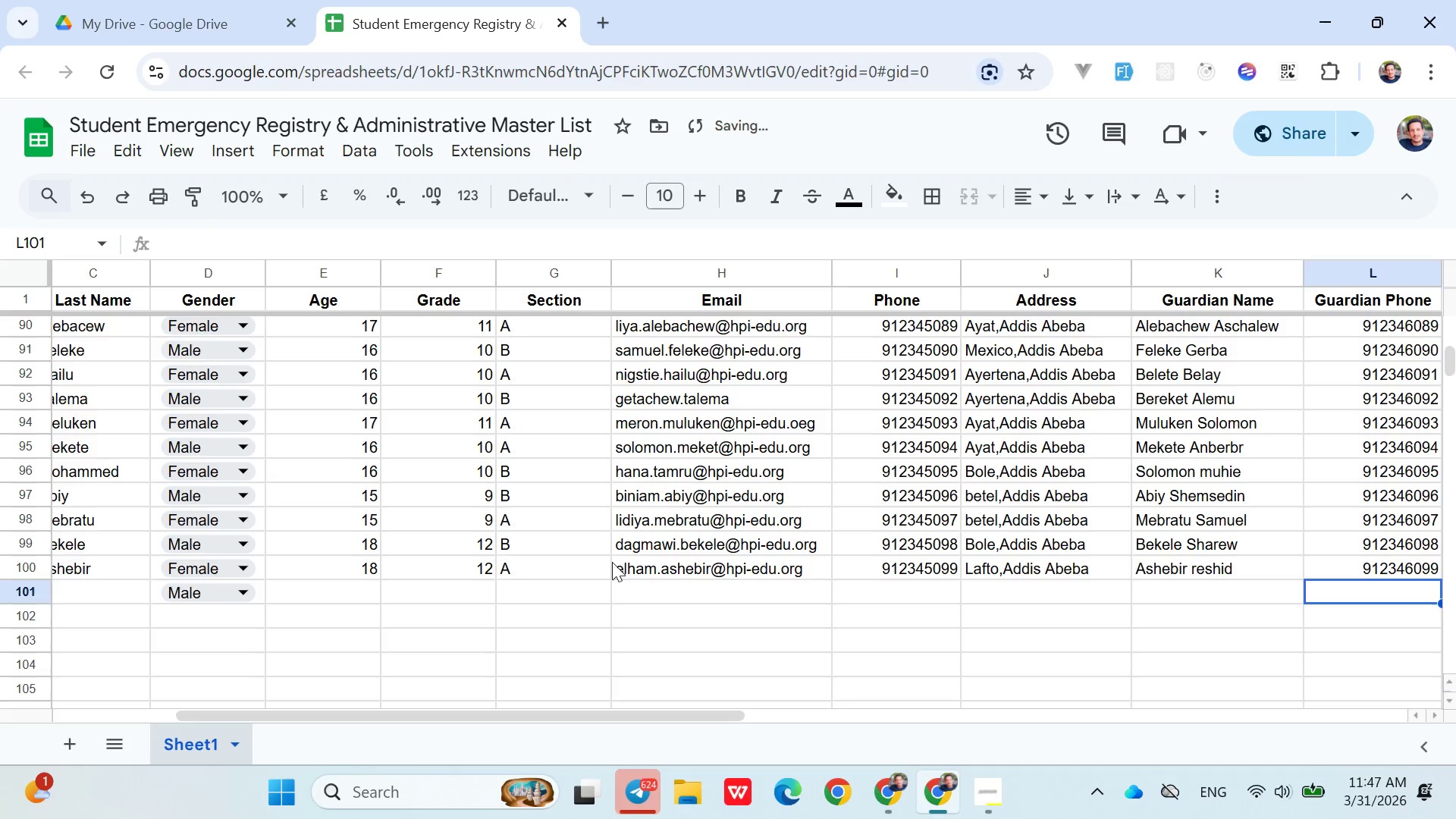 
hold_key(key=ArrowLeft, duration=1.09)
 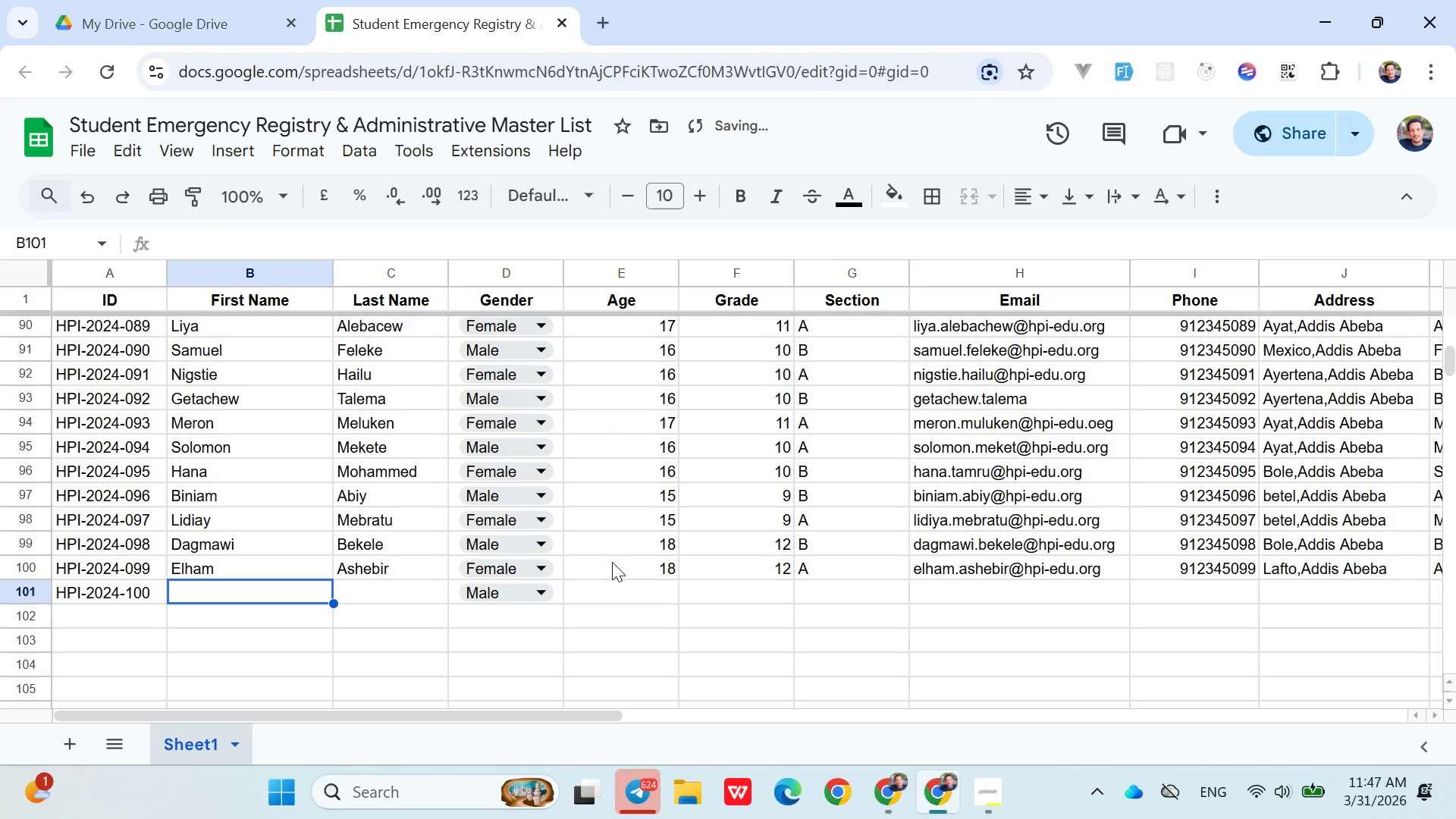 
key(ArrowRight)
 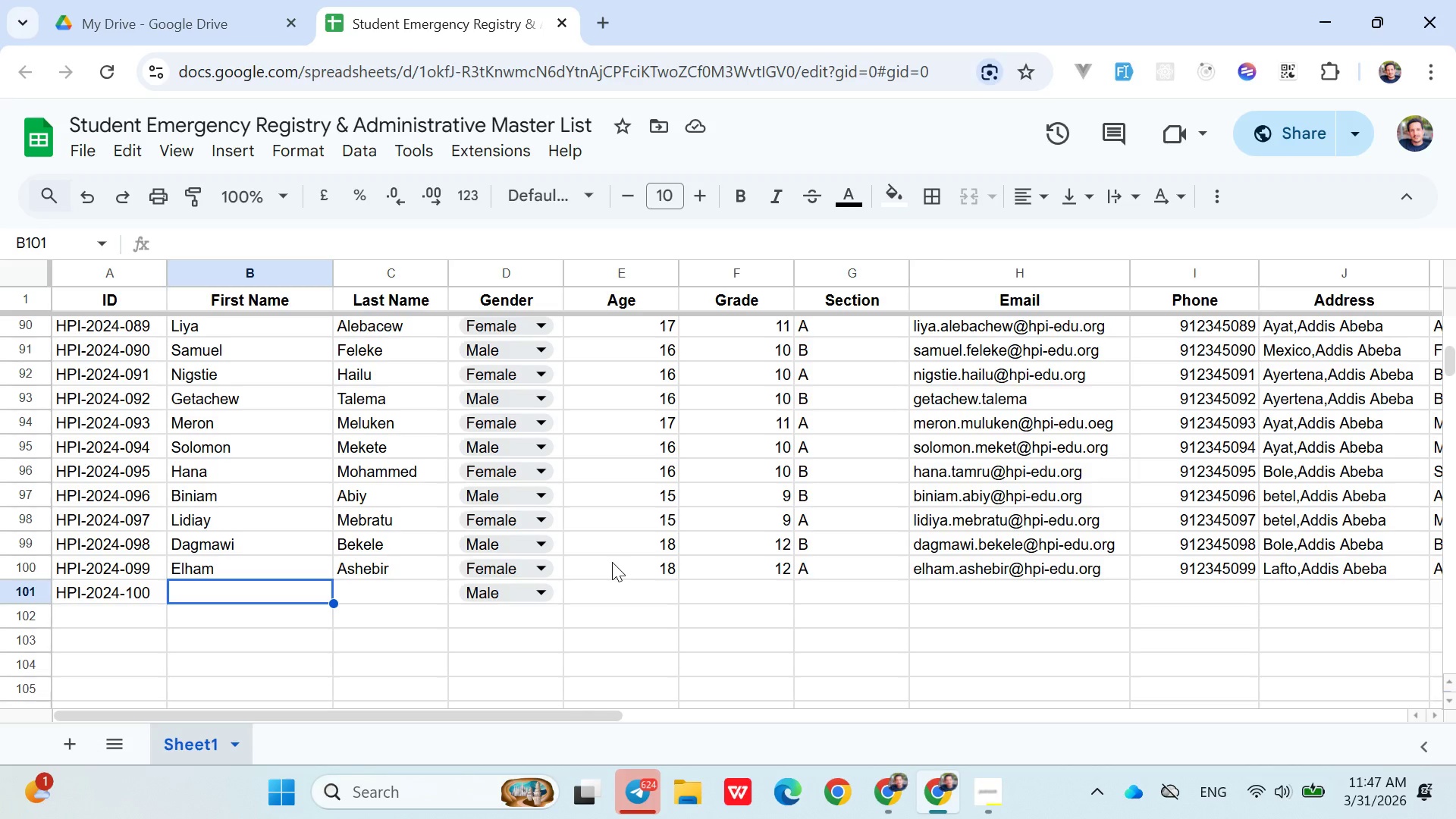 
wait(7.88)
 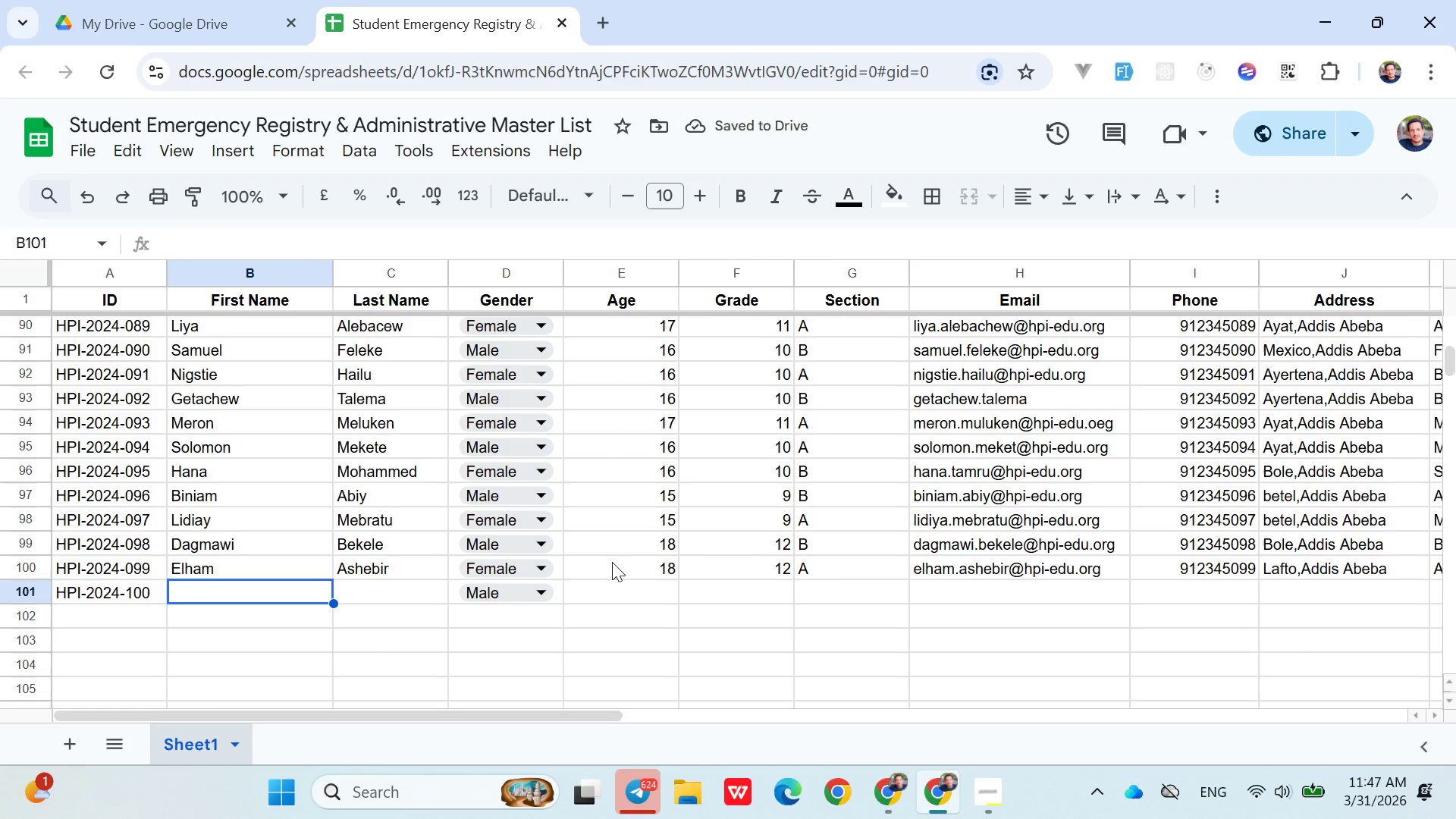 
type(Ali )
 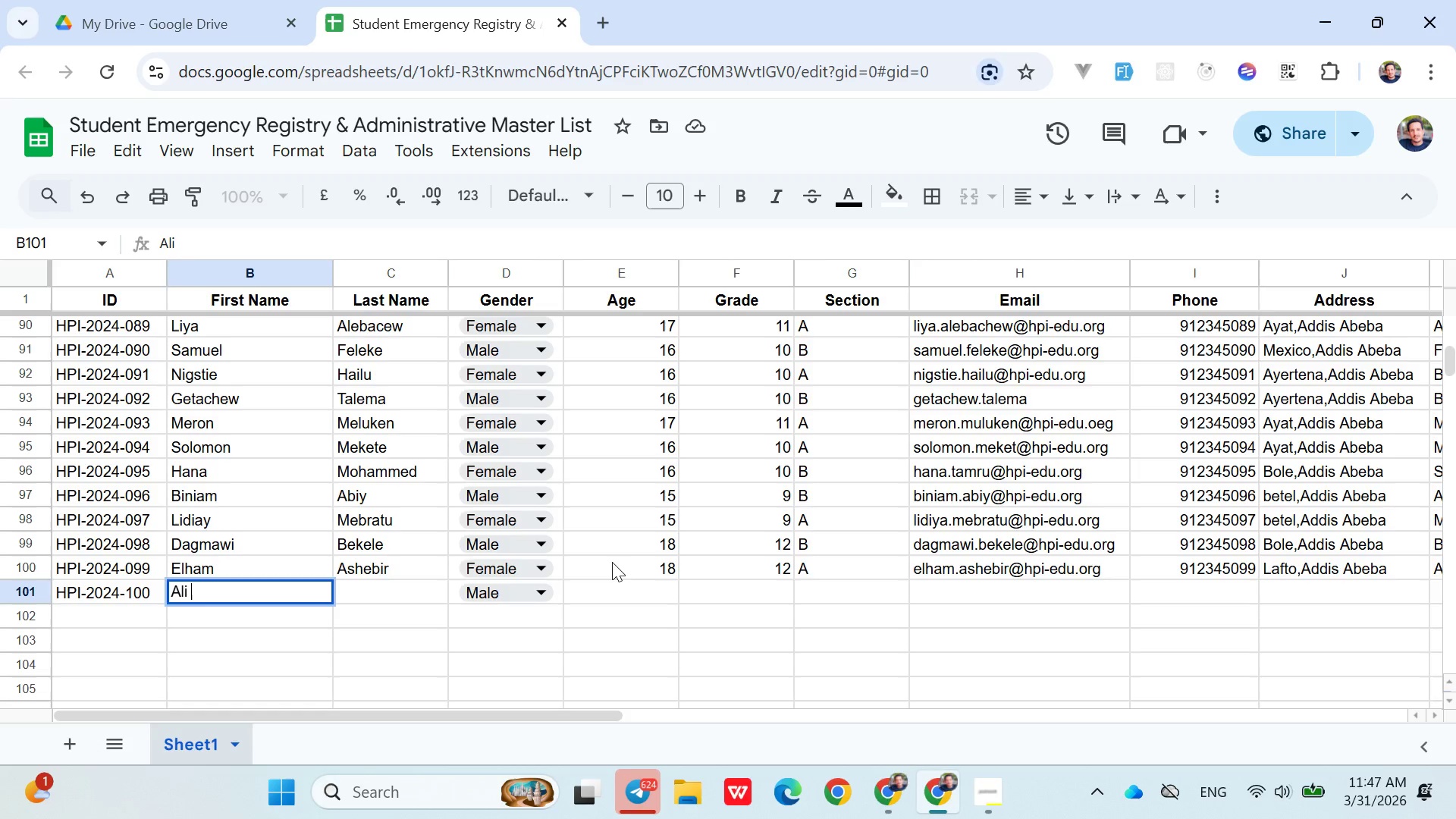 
key(Control+ControlRight)
 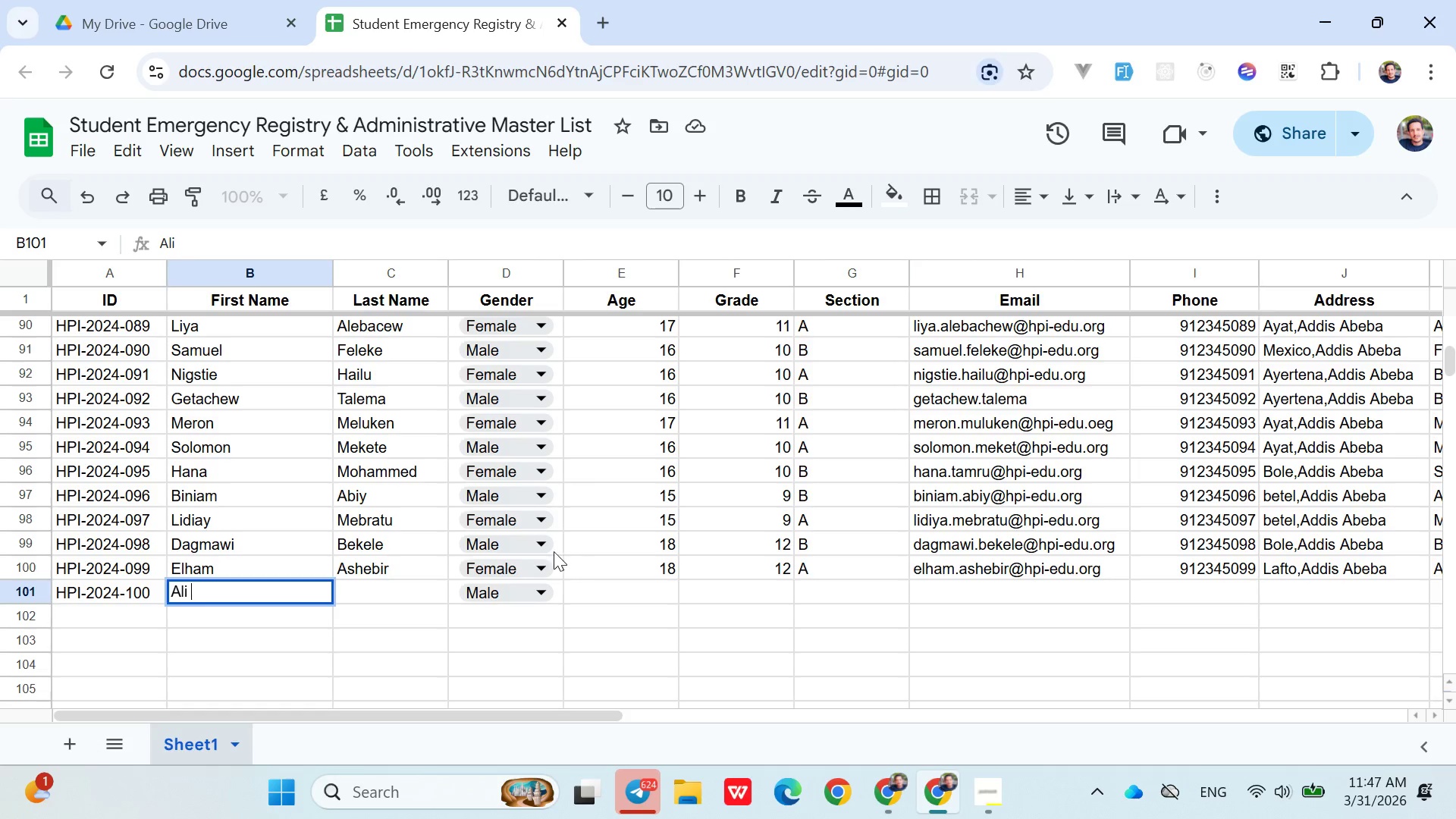 
left_click([397, 579])
 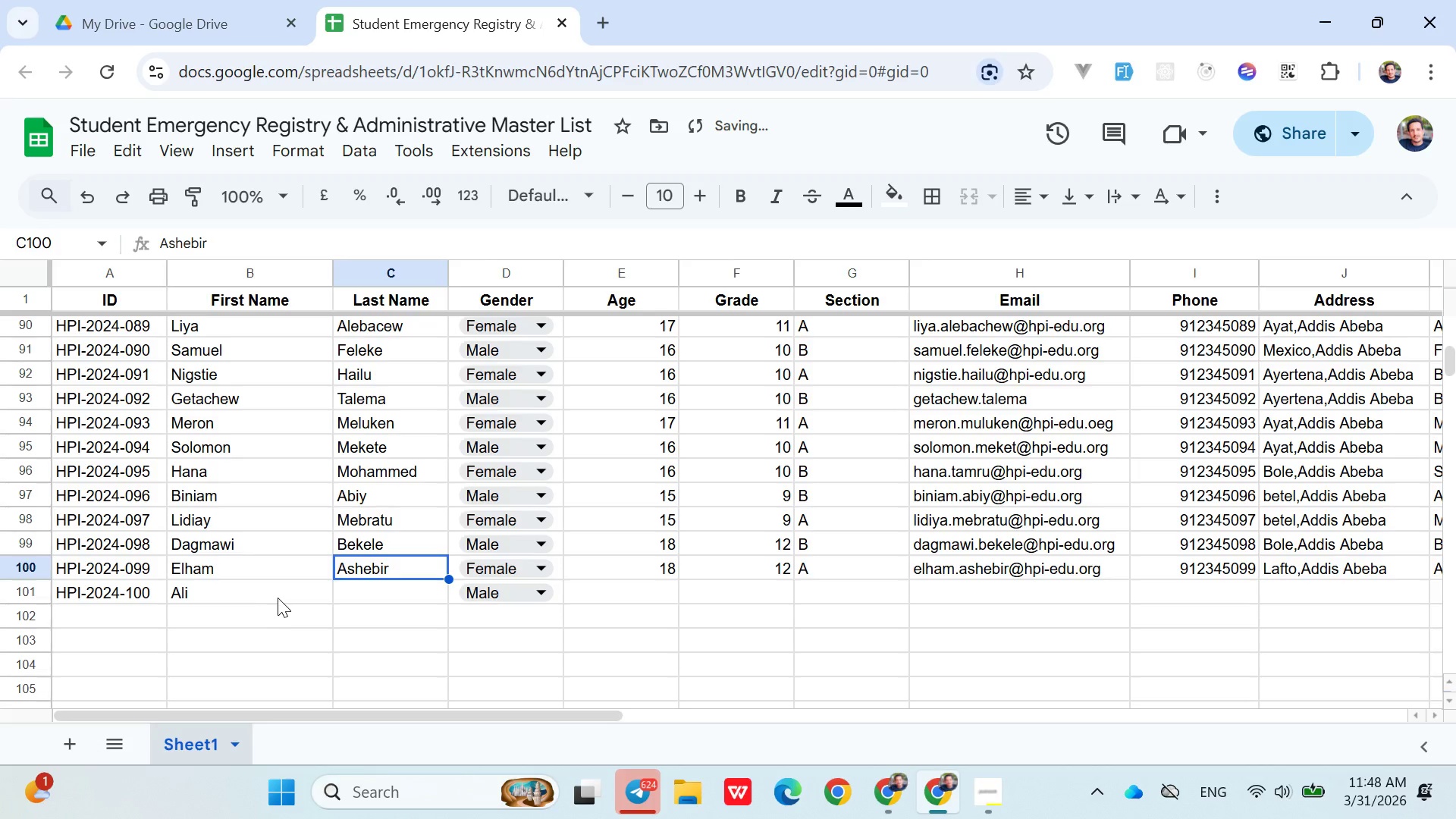 
double_click([278, 598])
 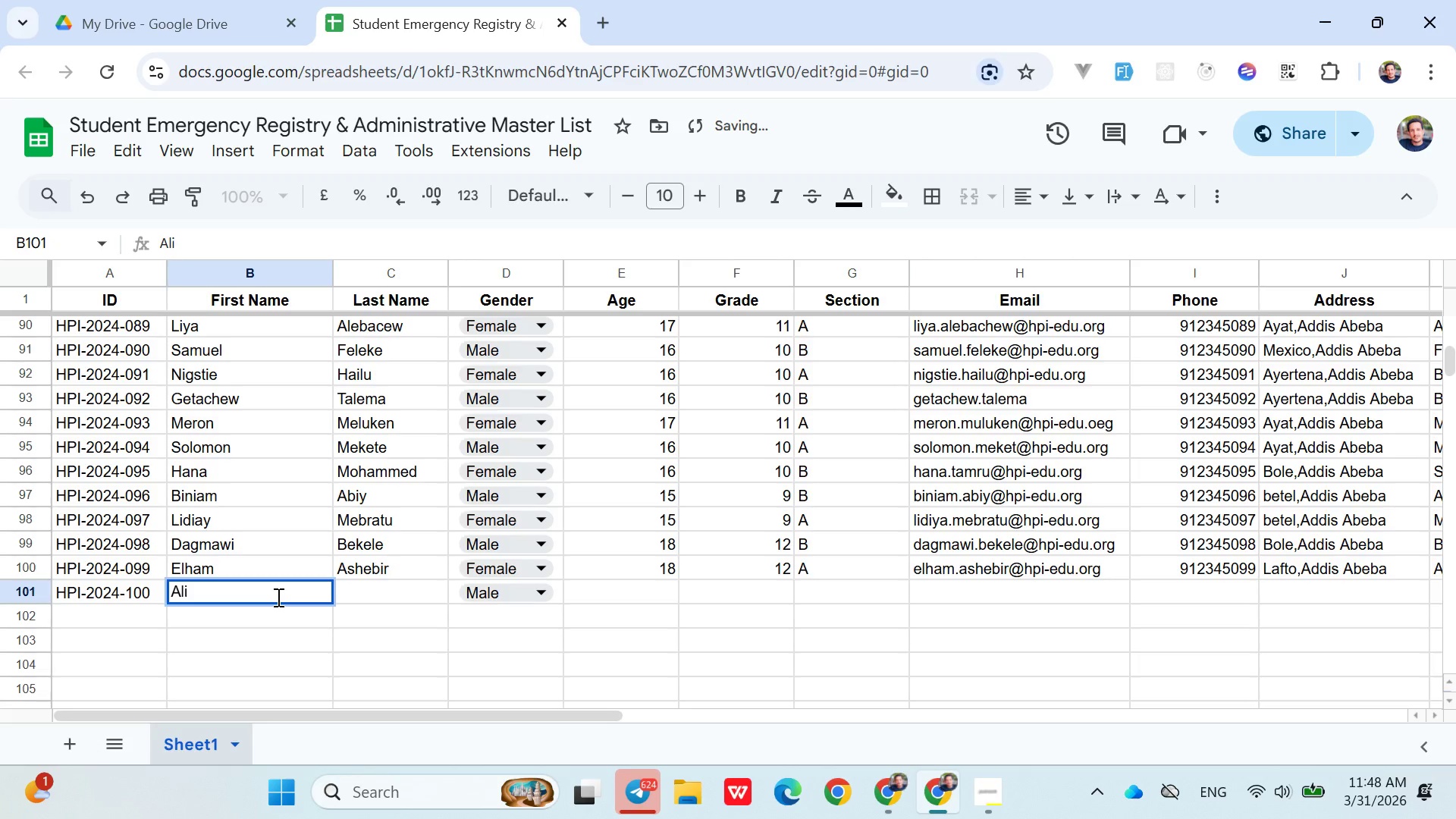 
key(Backspace)
 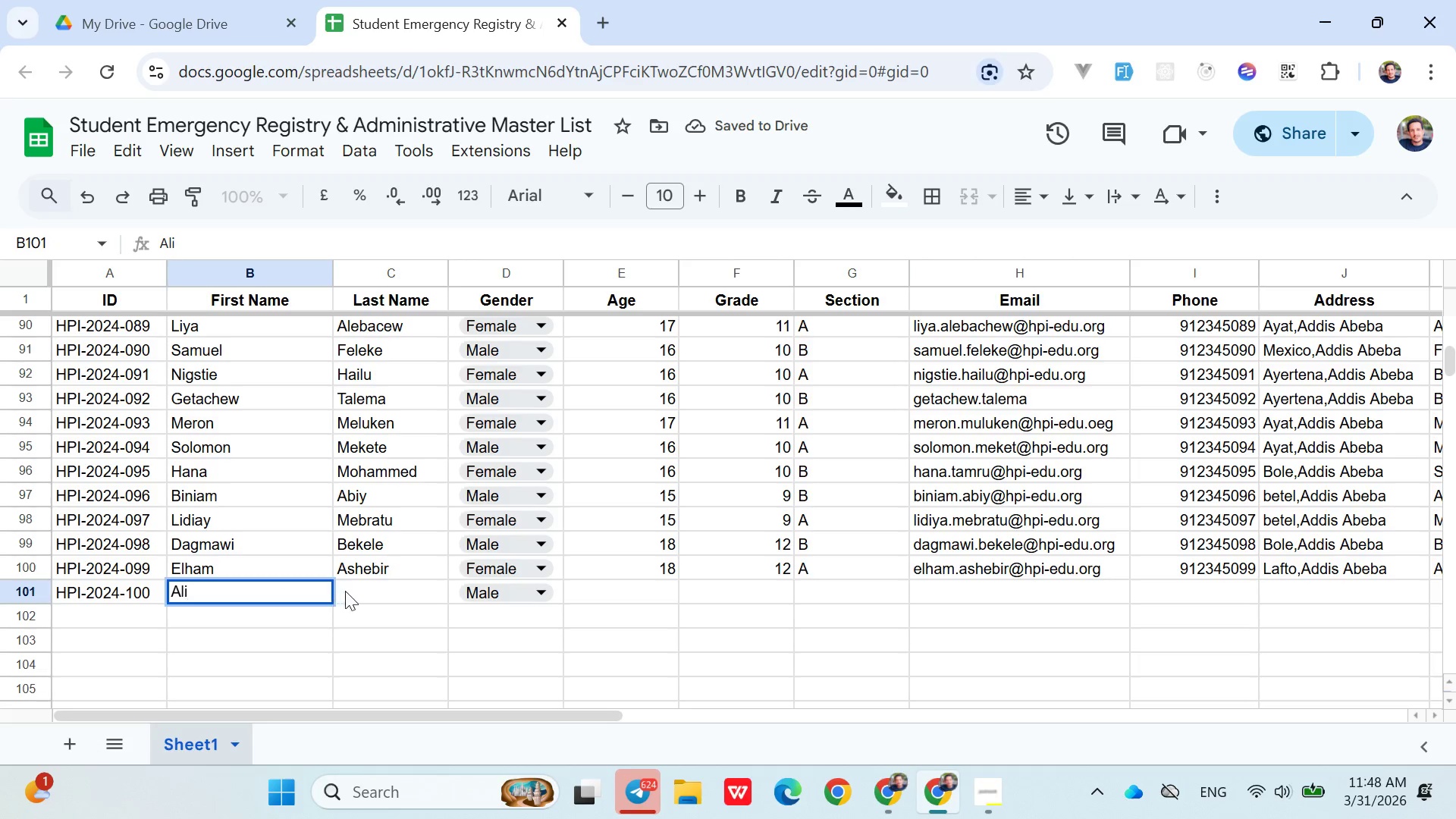 
left_click([364, 588])
 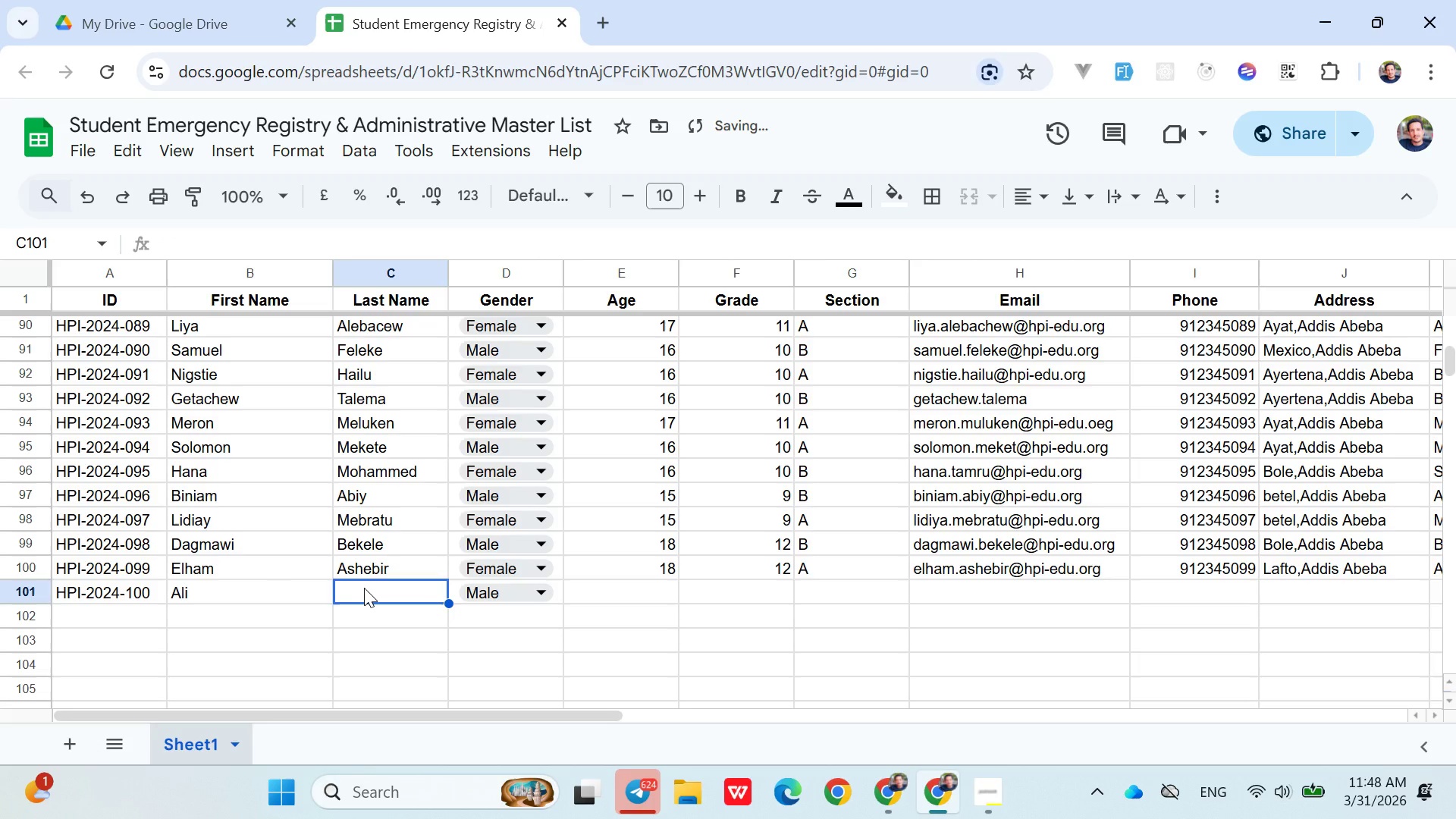 
type(Mohammed)
 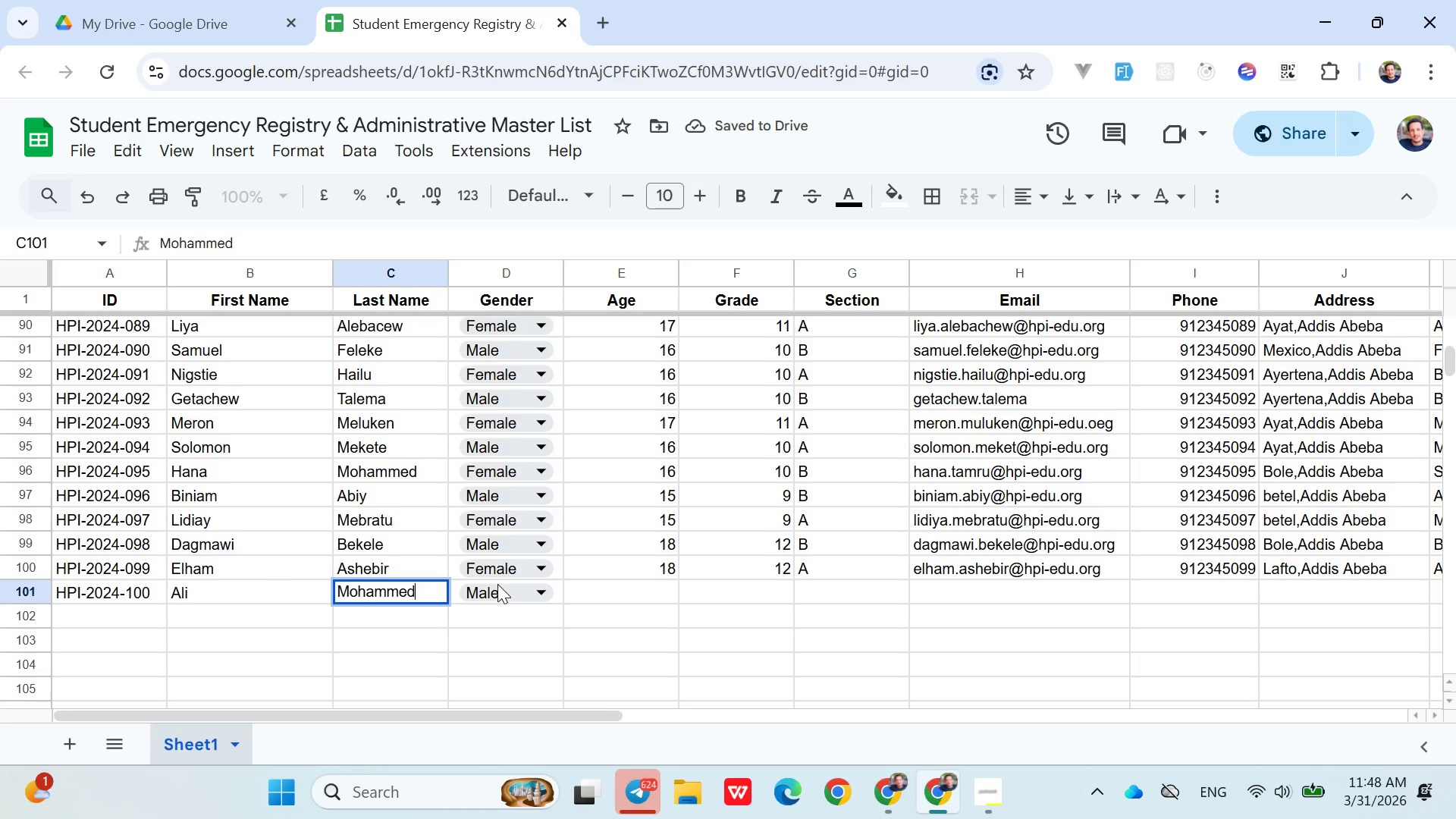 
left_click([614, 599])
 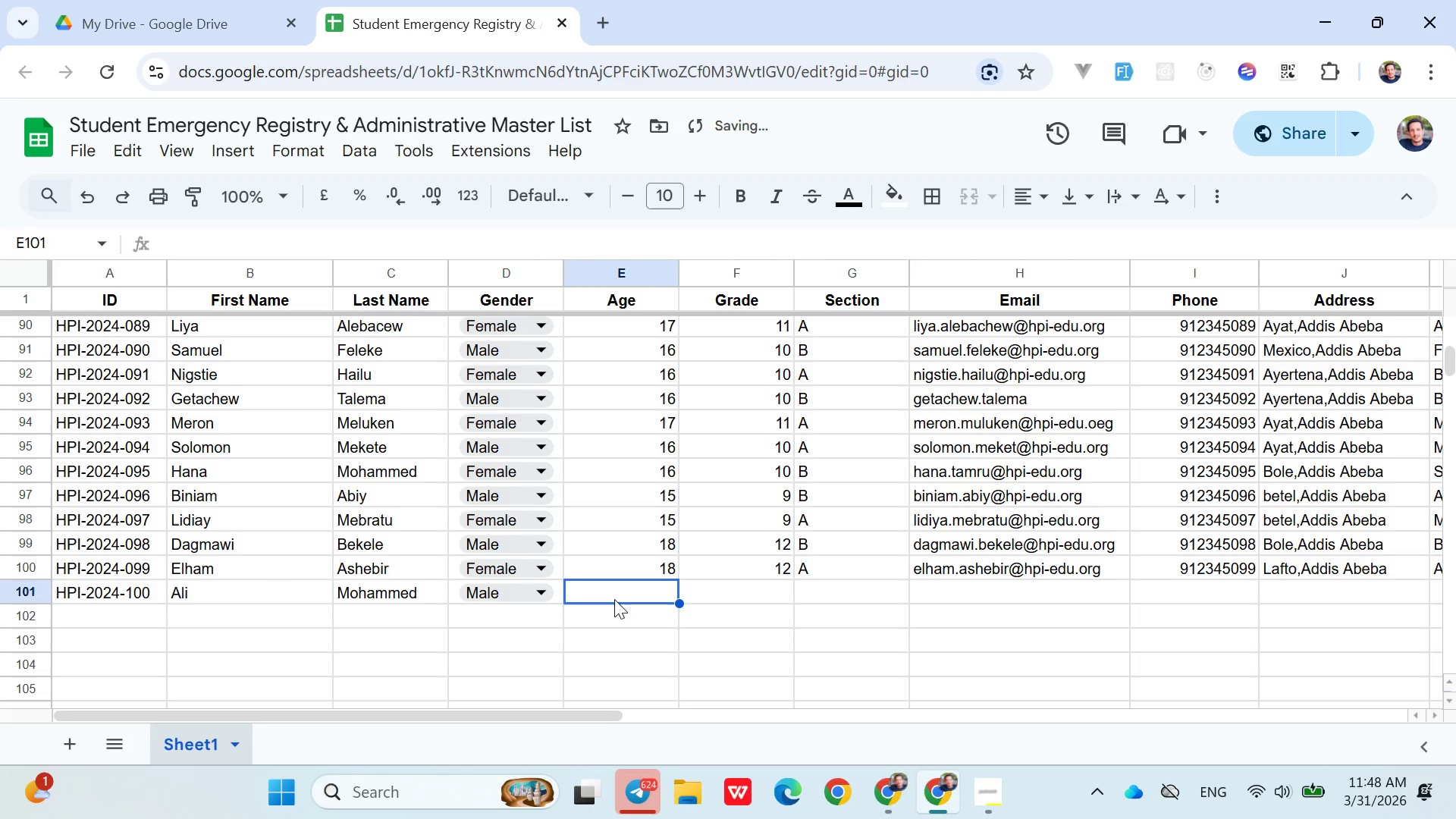 
type(17)
 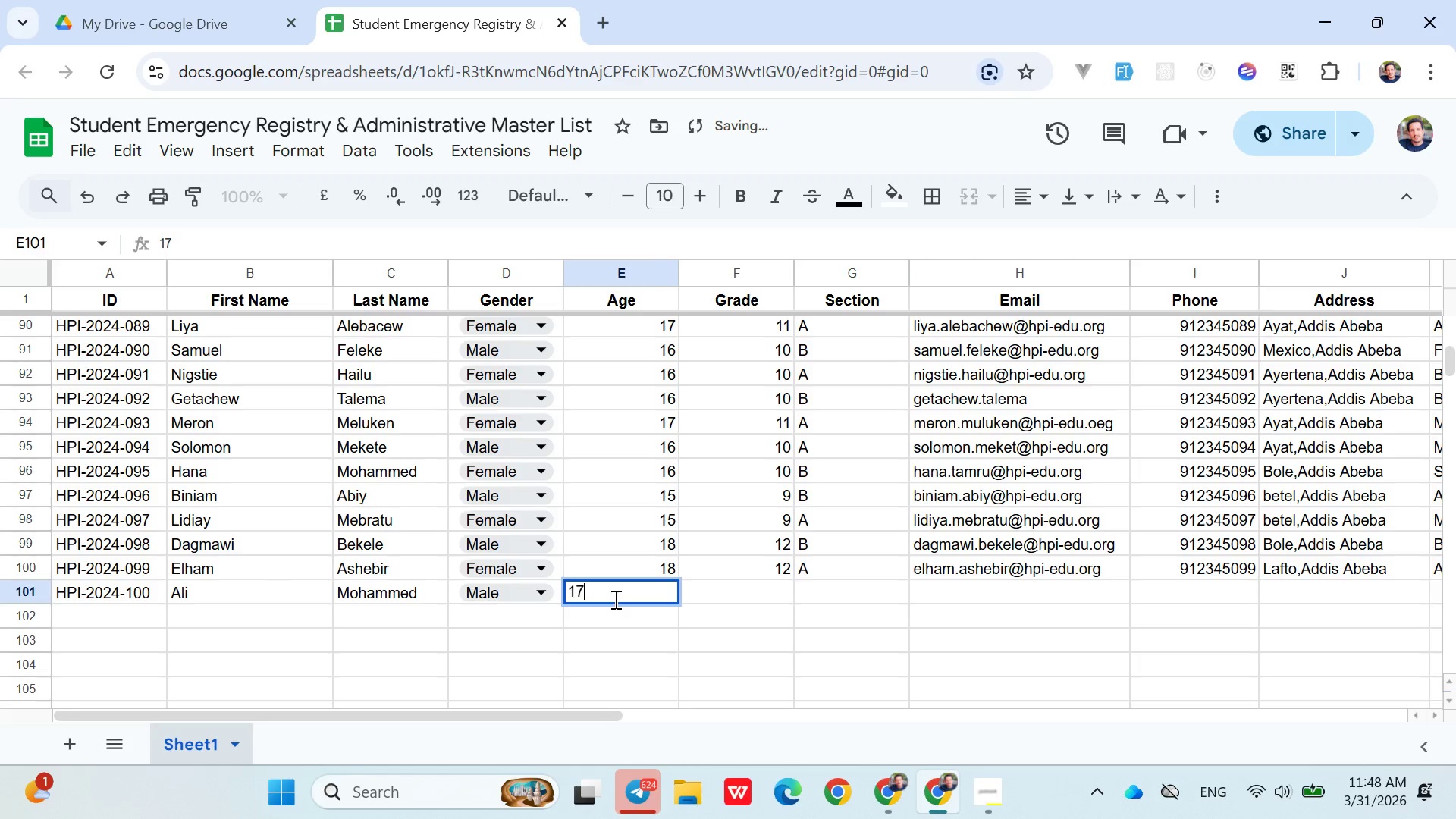 
key(ArrowRight)
 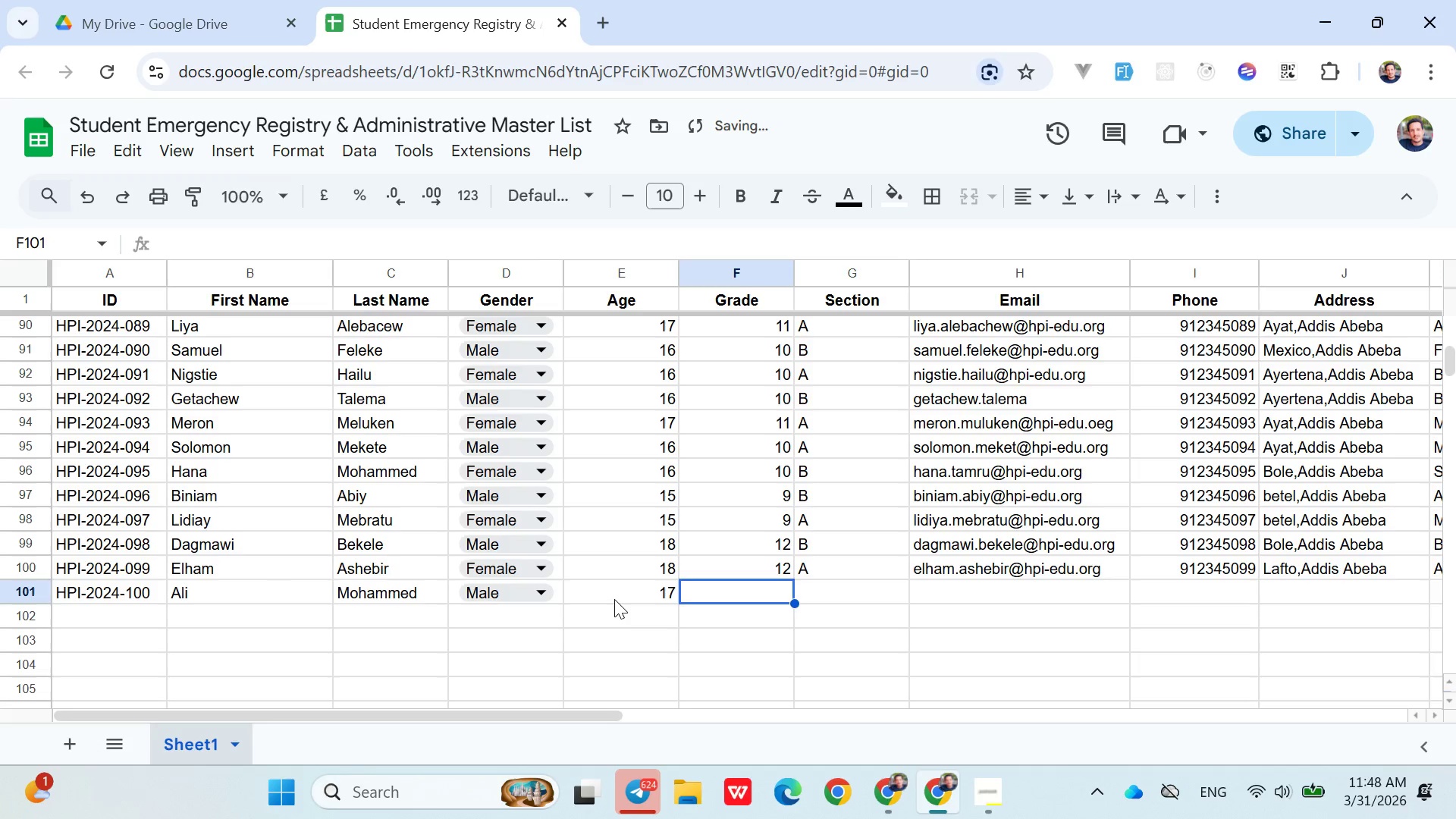 
type(11)
 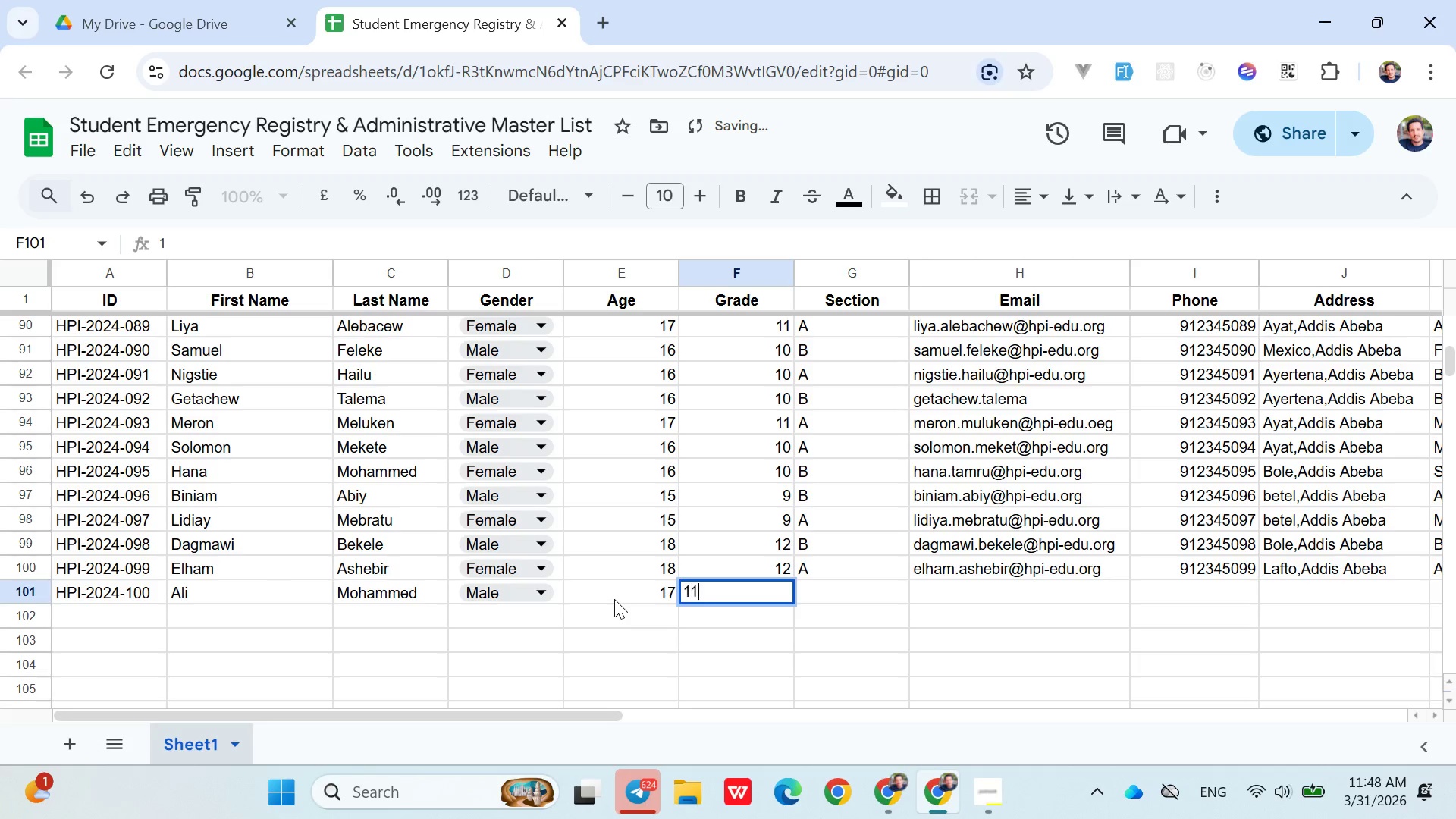 
key(ArrowRight)
 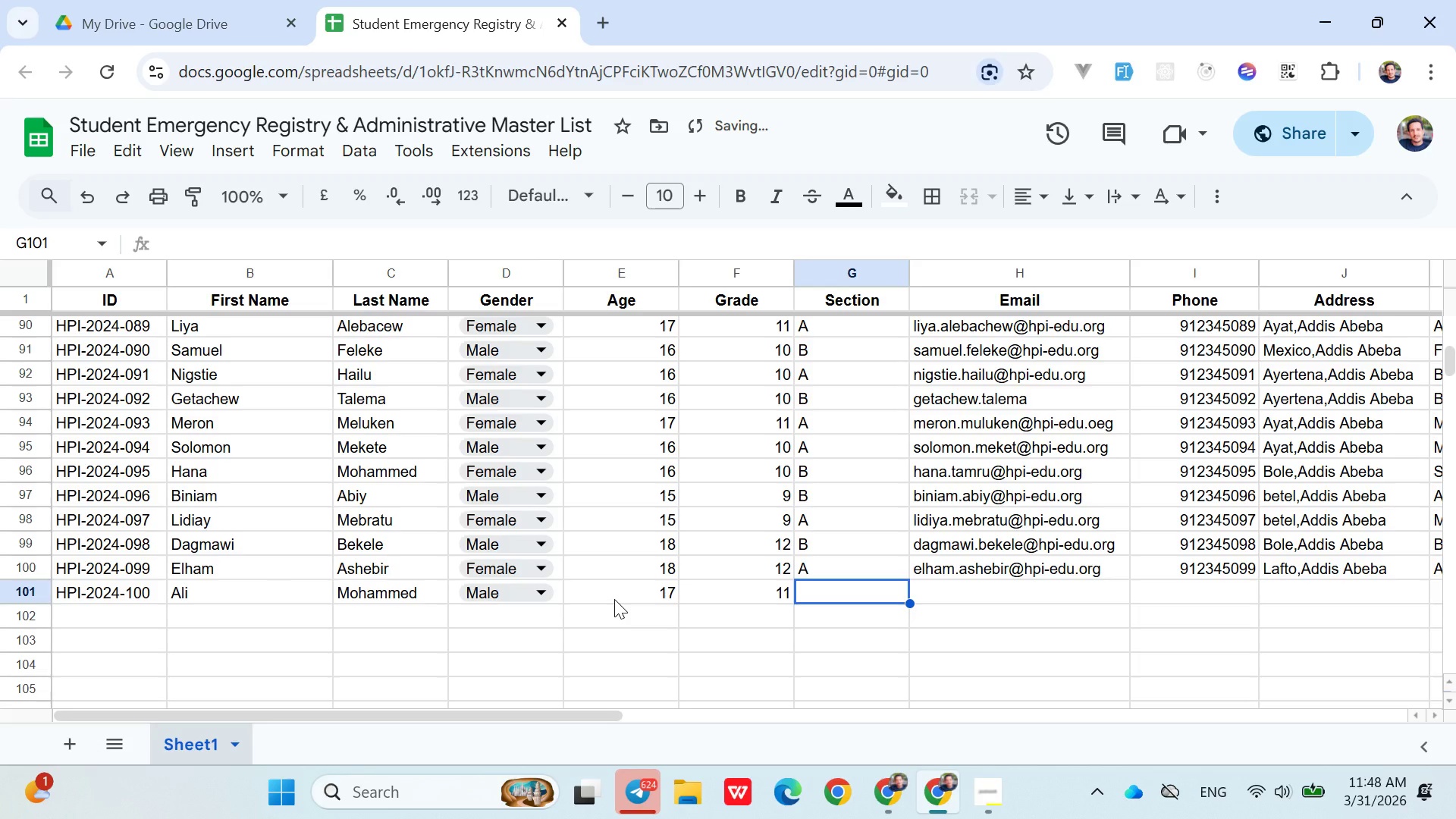 
key(Shift+A)
 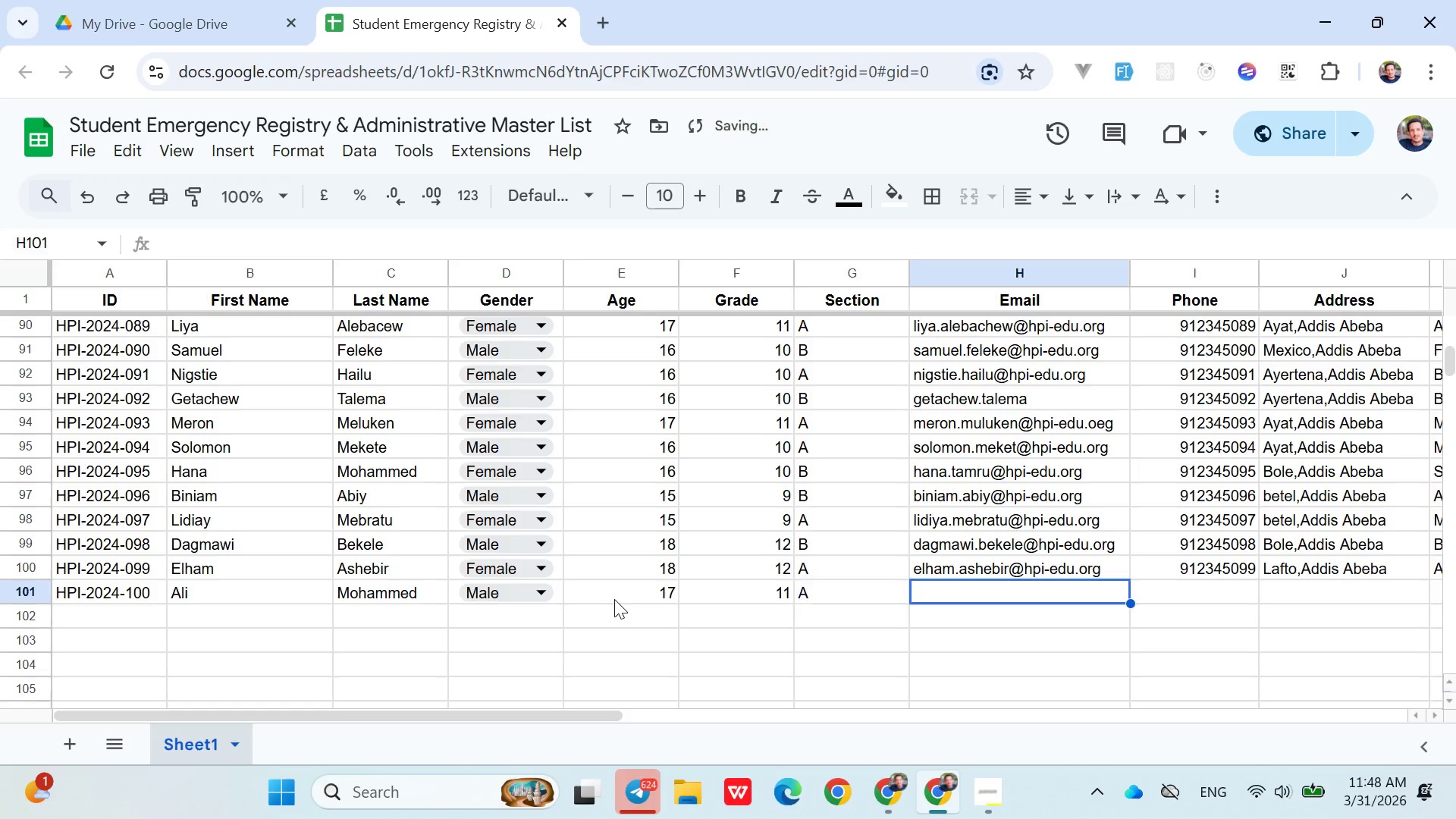 
key(ArrowRight)
 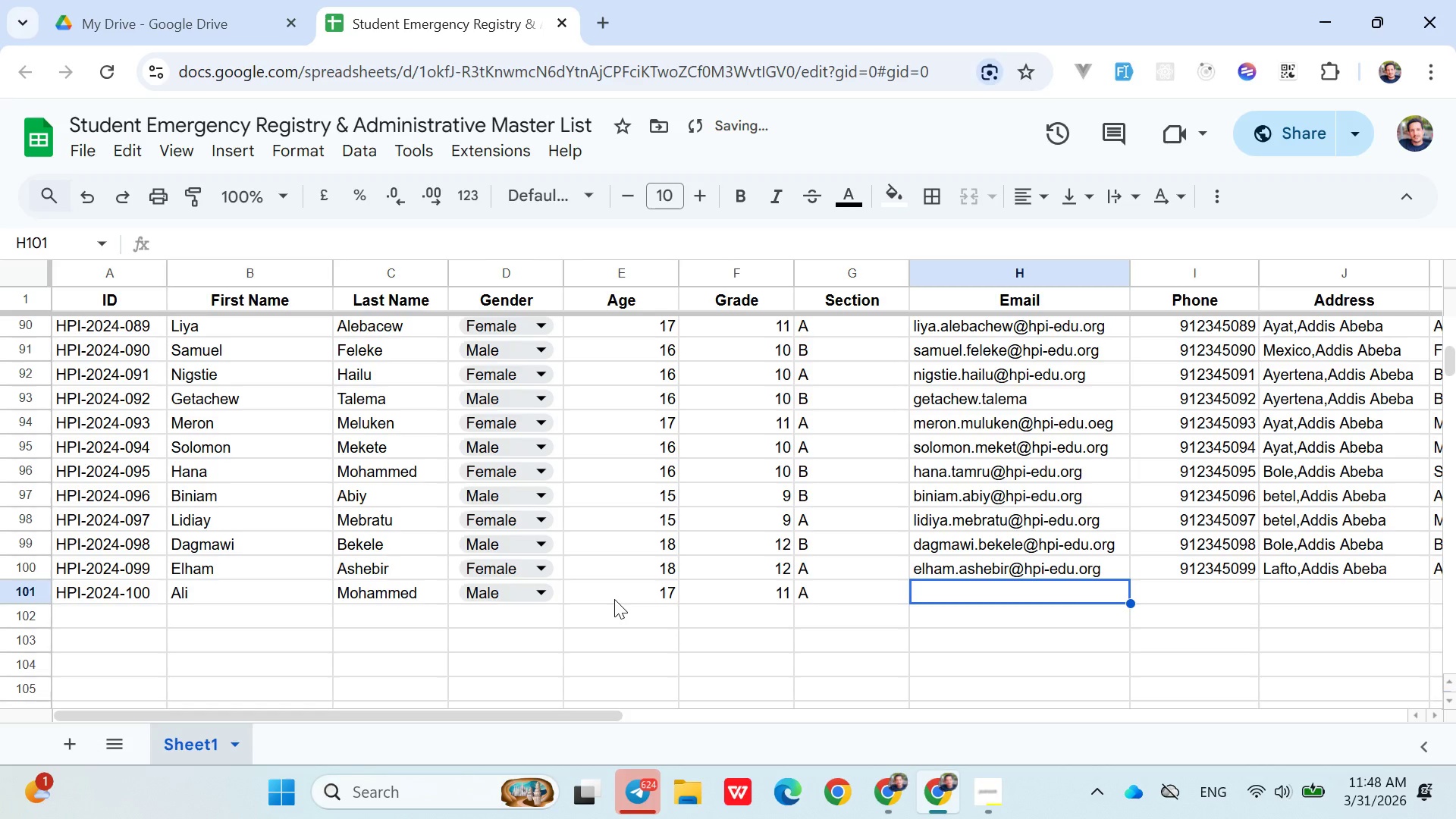 
type(ali.mohammed@hpi-edu.org)
 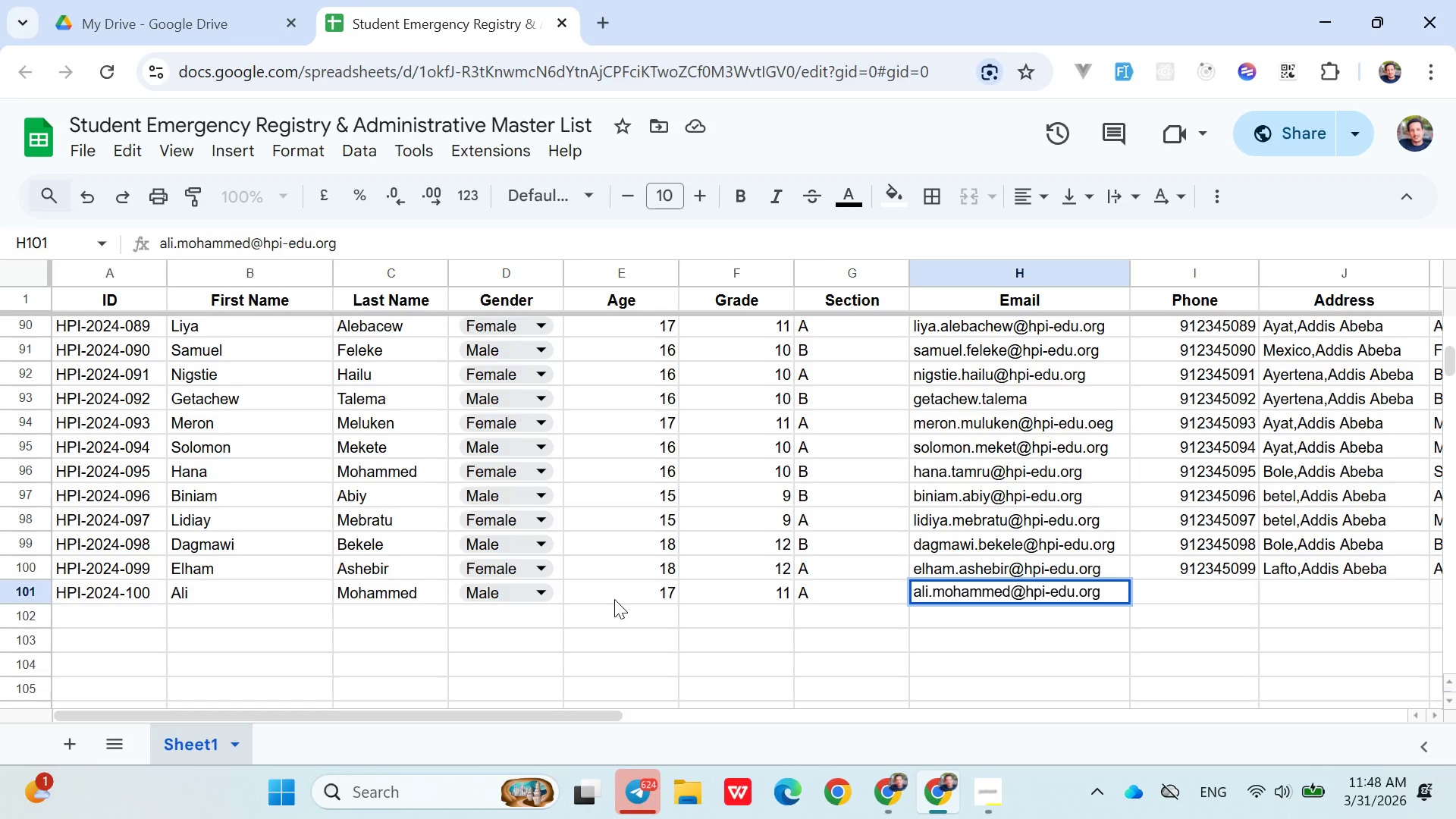 
key(ArrowRight)
 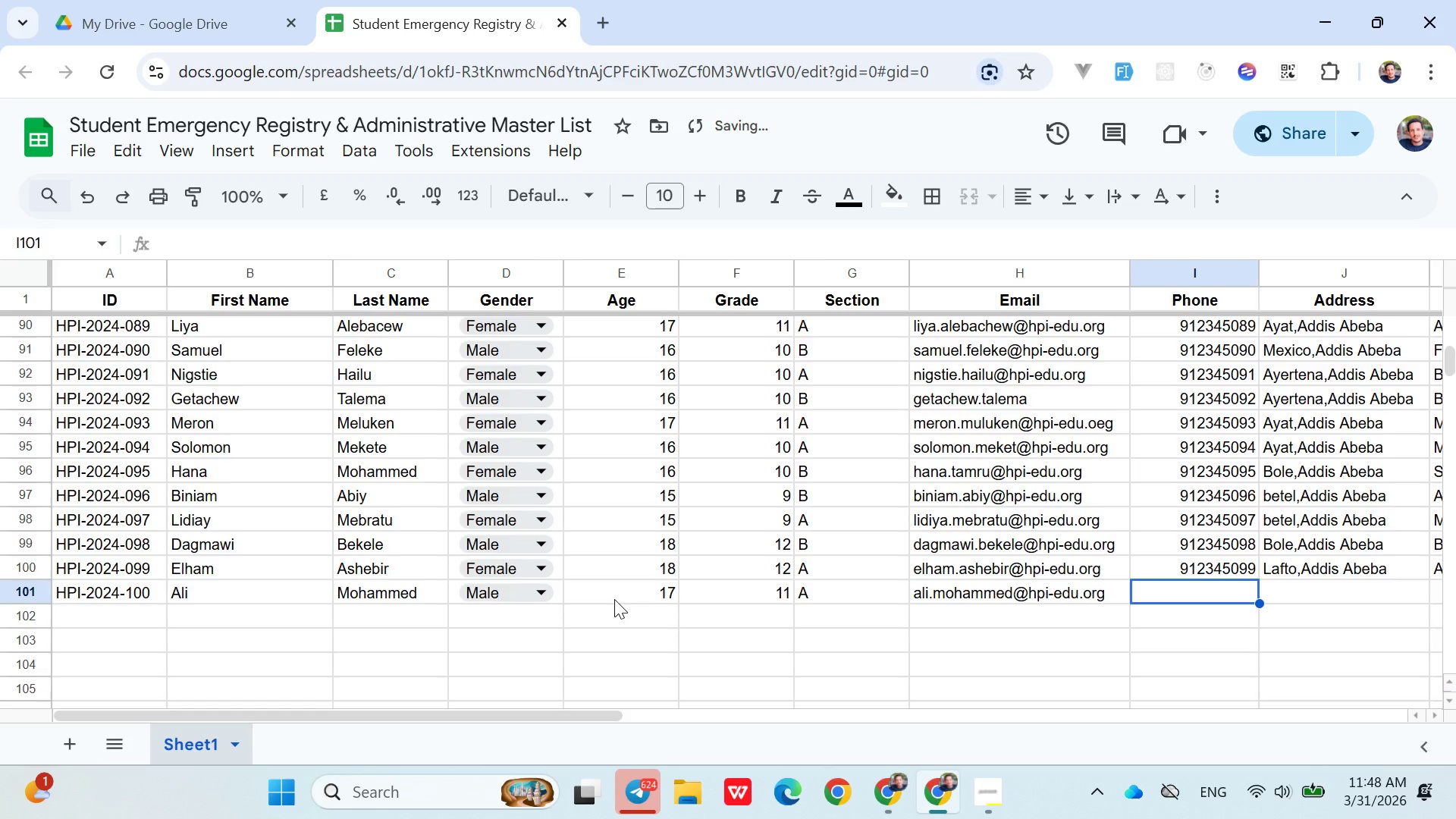 
type(0912345099)
key(Backspace)
key(Backspace)
key(Backspace)
type(0)
key(Backspace)
key(Backspace)
type(6)
key(Backspace)
type(60)
 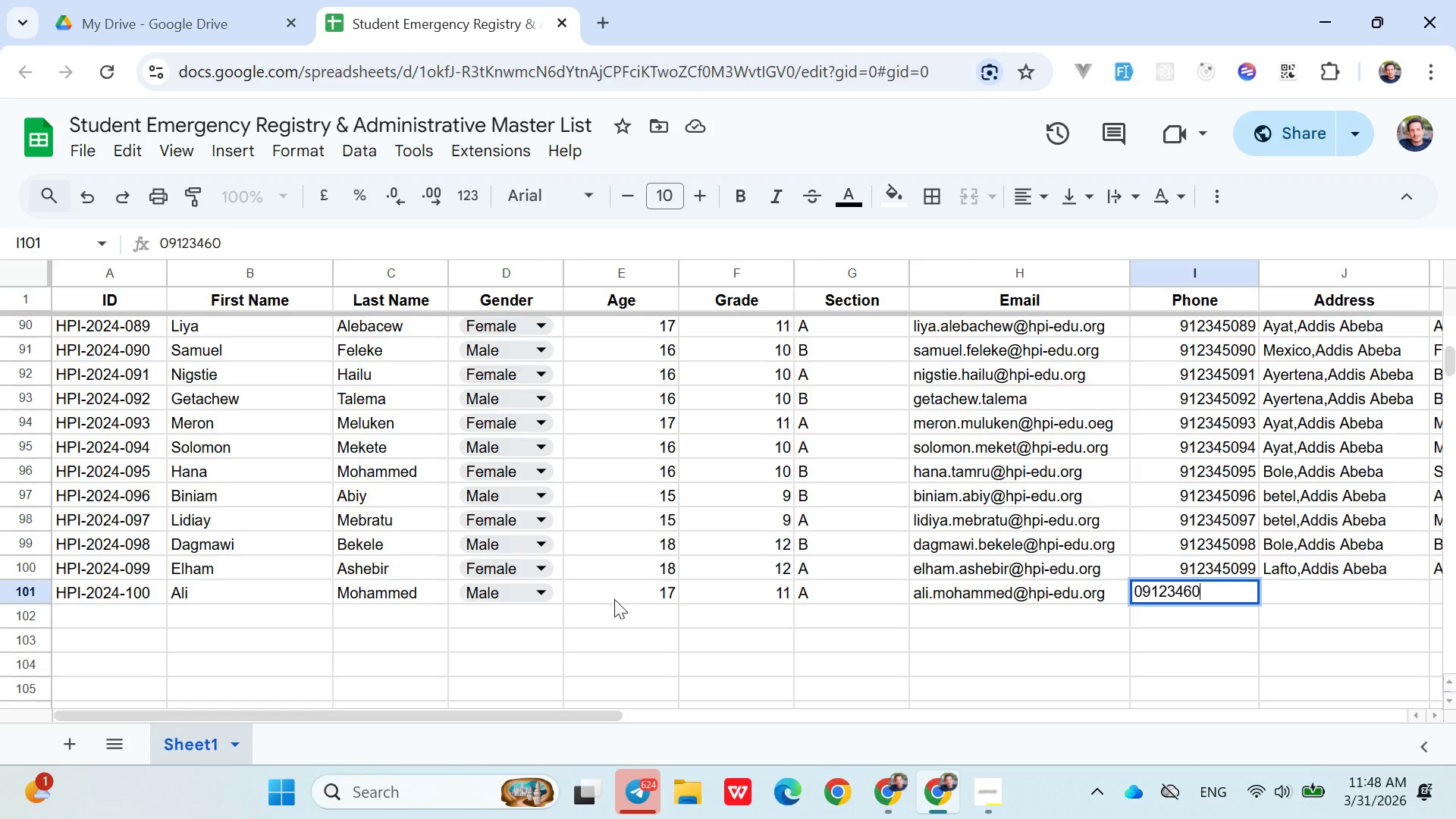 
key(Backspace)
key(Backspace)
type(500)
key(Backspace)
type(110)
key(Backspace)
key(Backspace)
 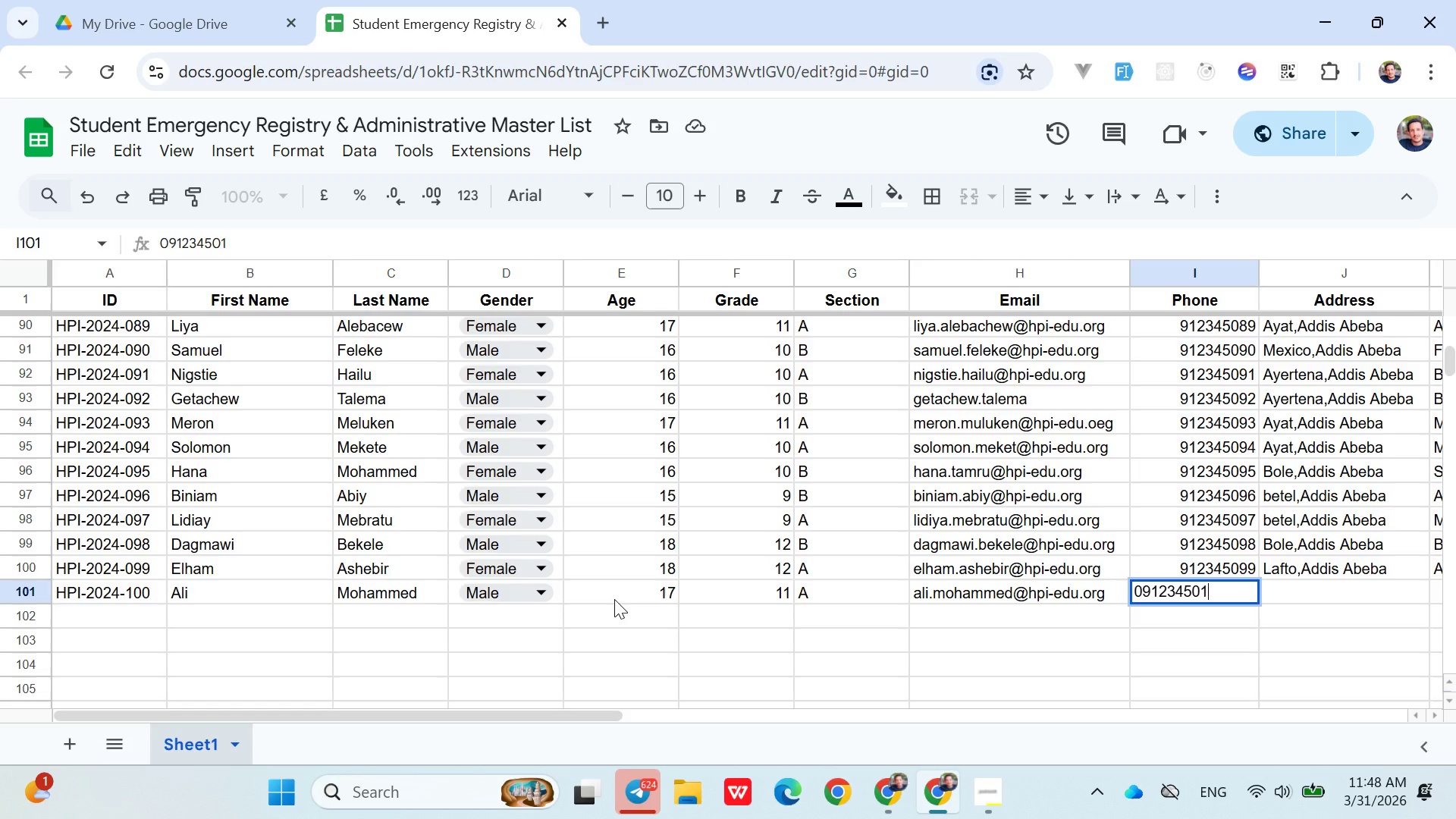 
key(Backspace)
key(Backspace)
key(Backspace)
type(60)
 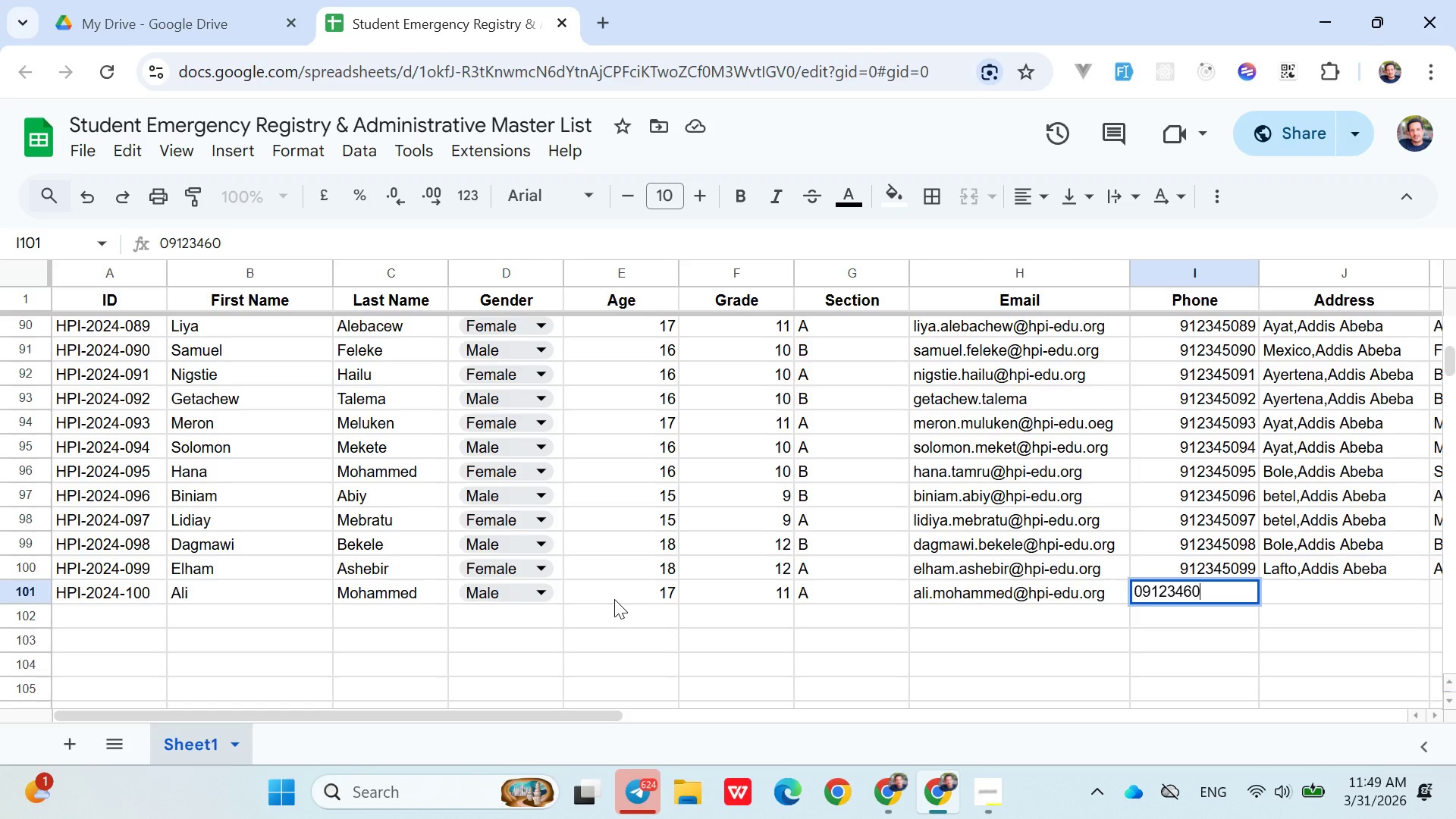 
type(01)
 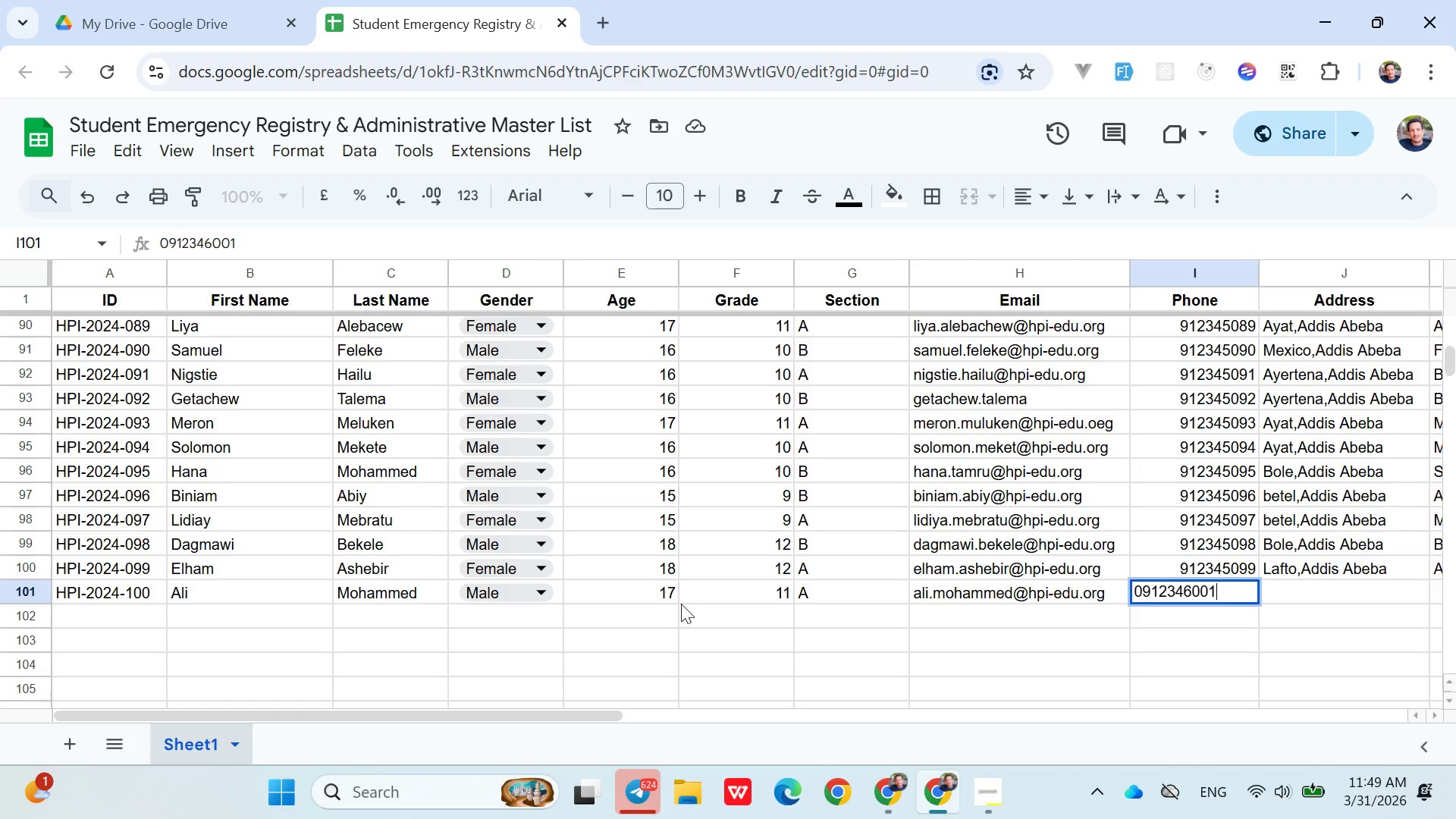 
key(Backspace)
 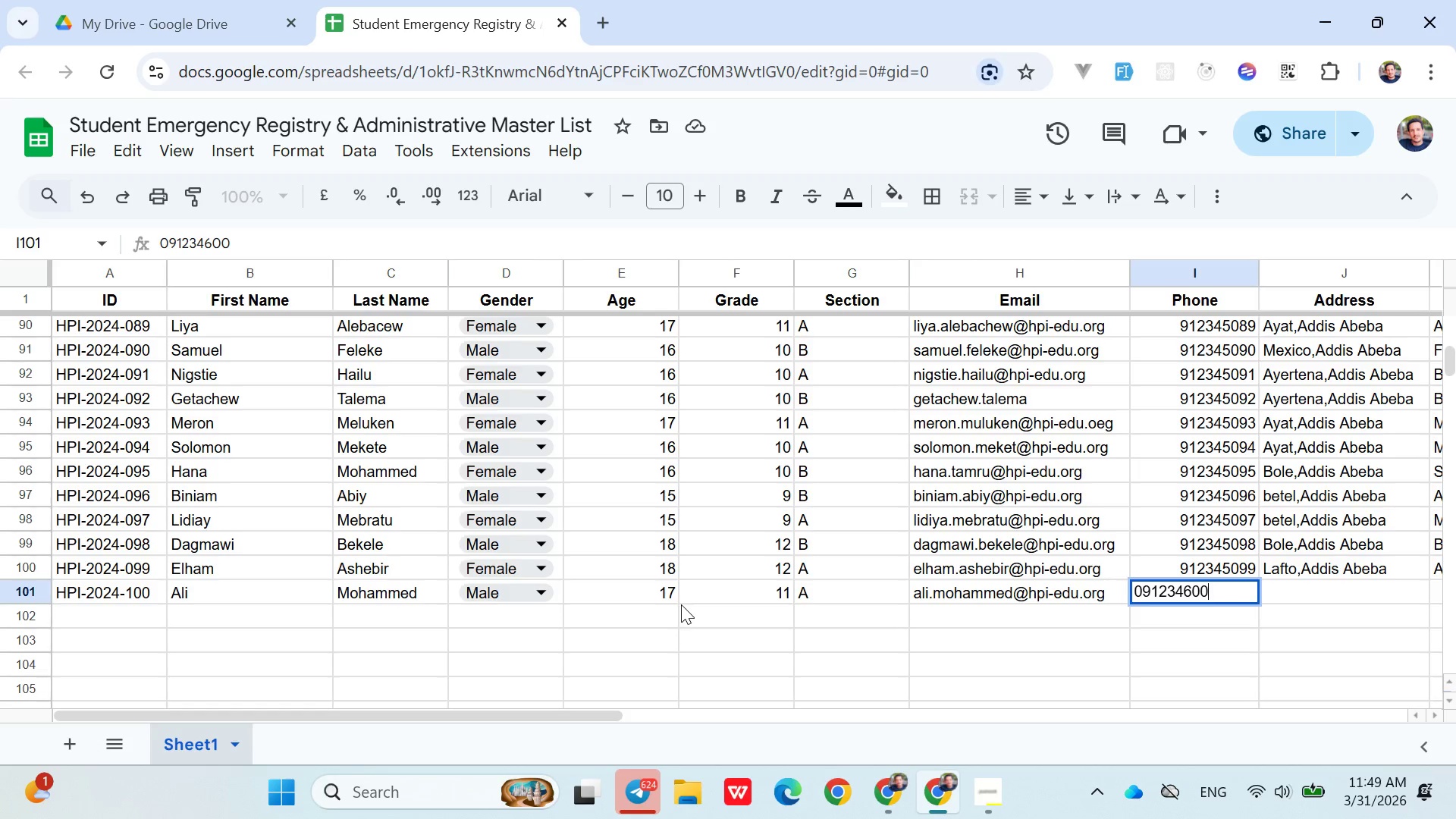 
key(Backspace)
 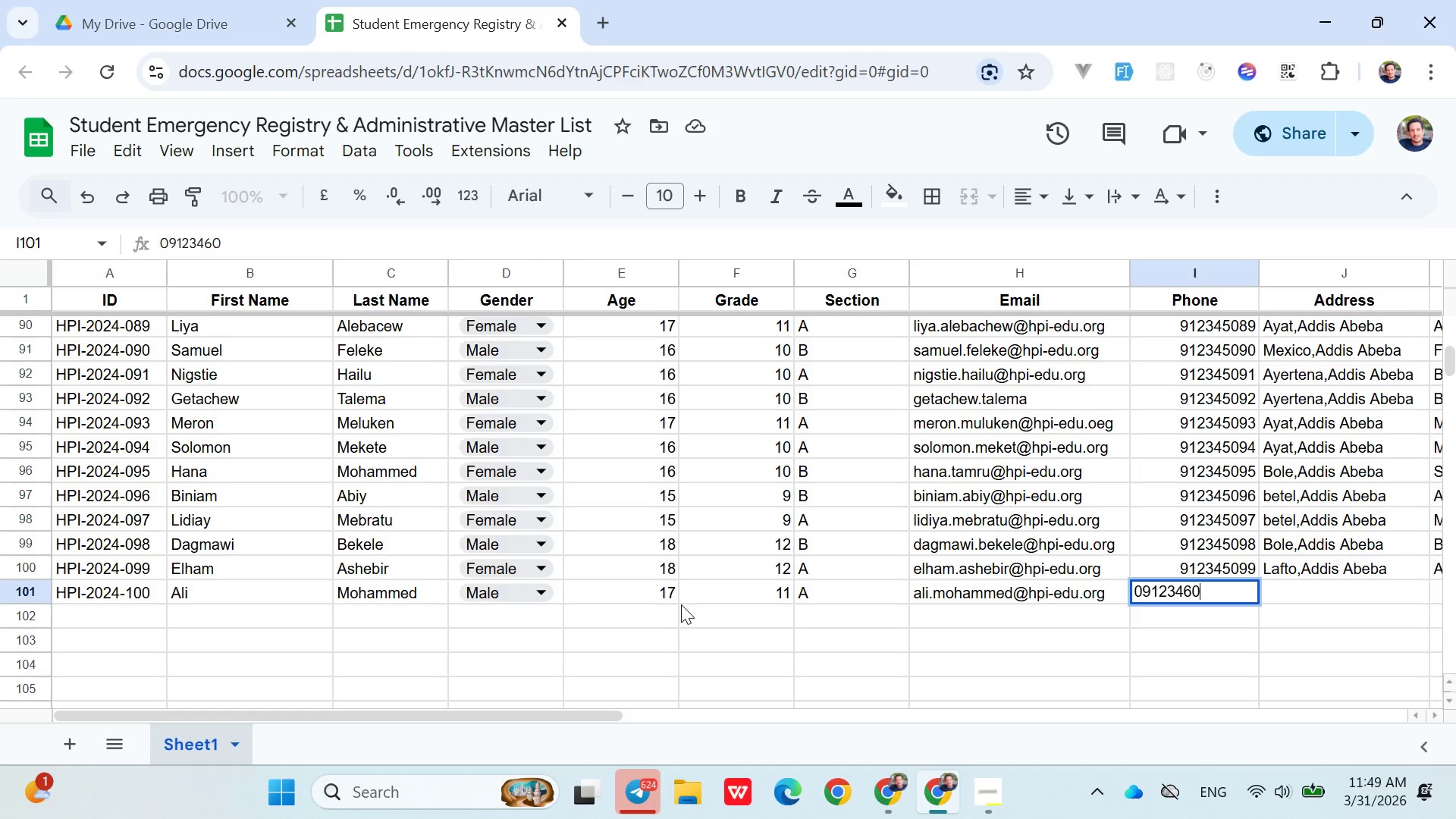 
key(Backspace)
 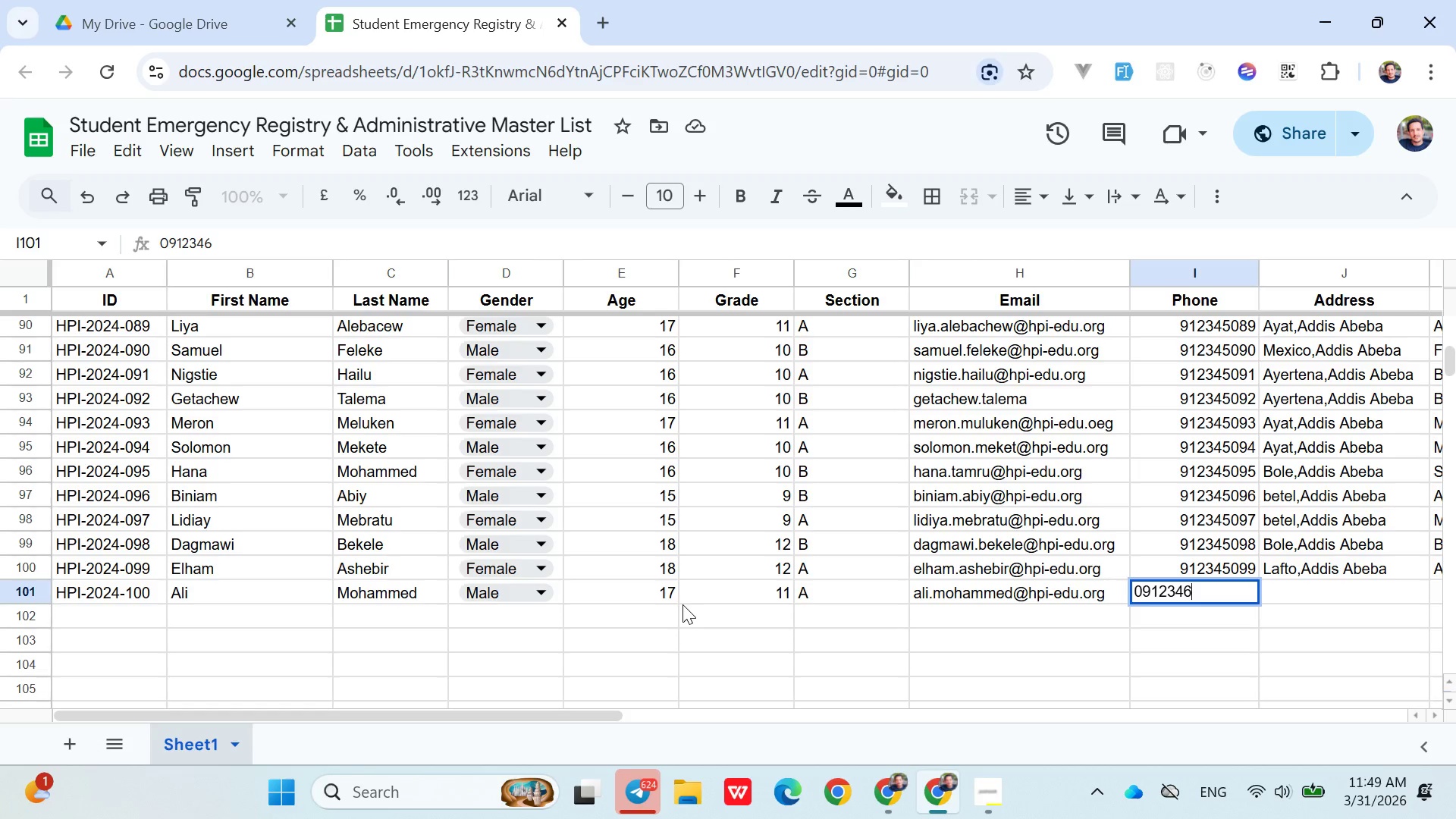 
key(Backspace)
type(7001)
 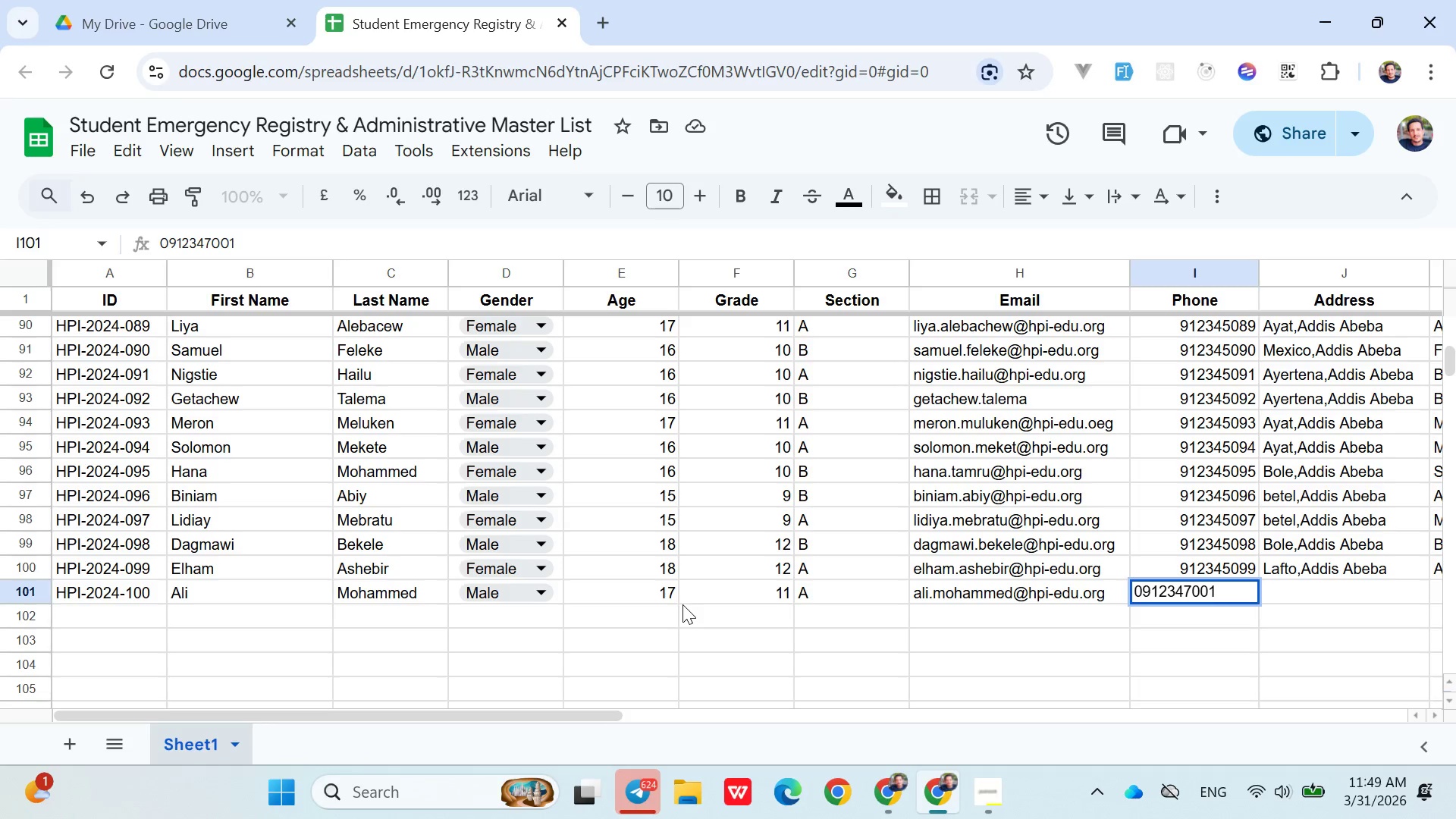 
key(ArrowRight)
 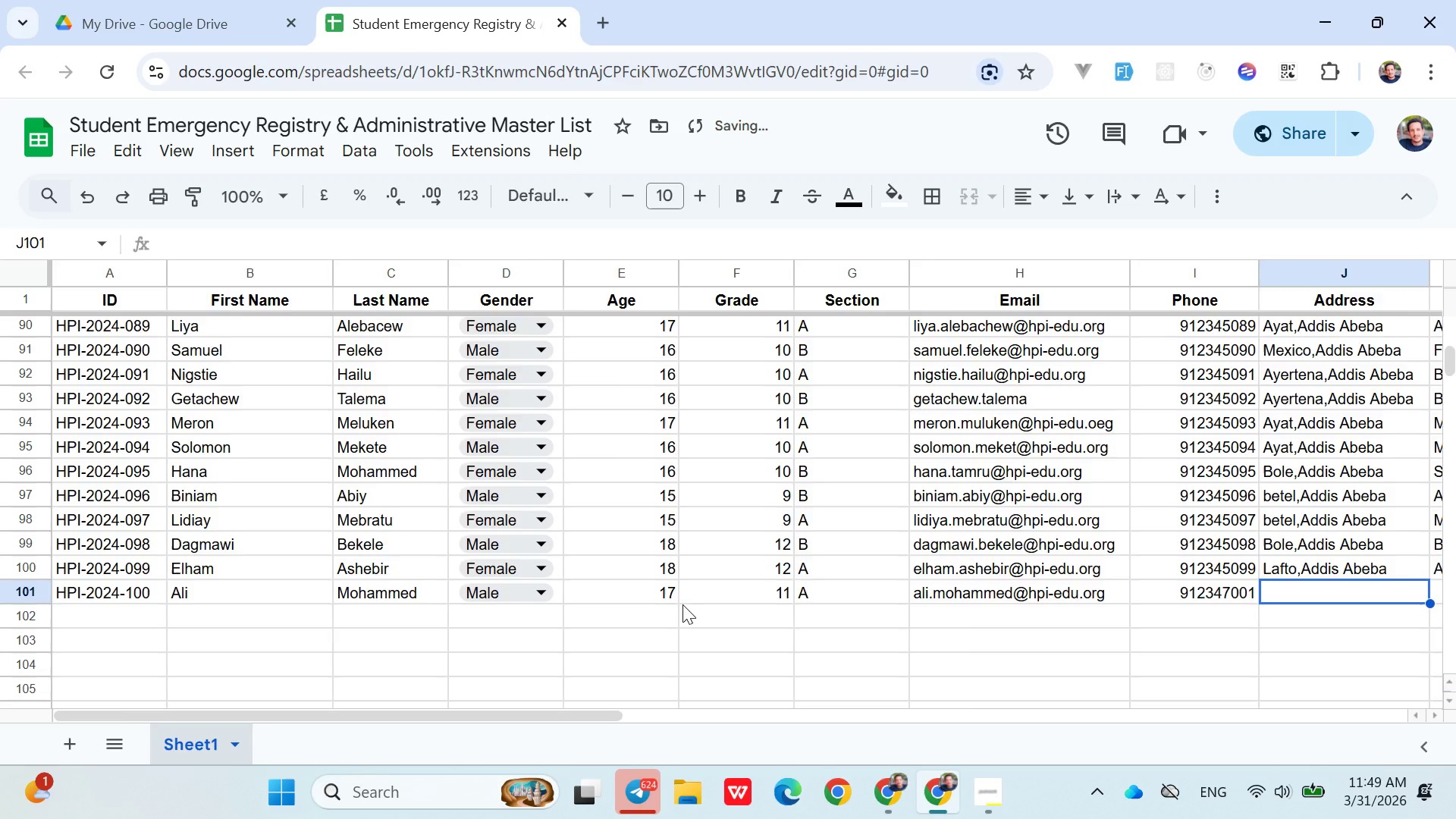 
key(ArrowRight)
 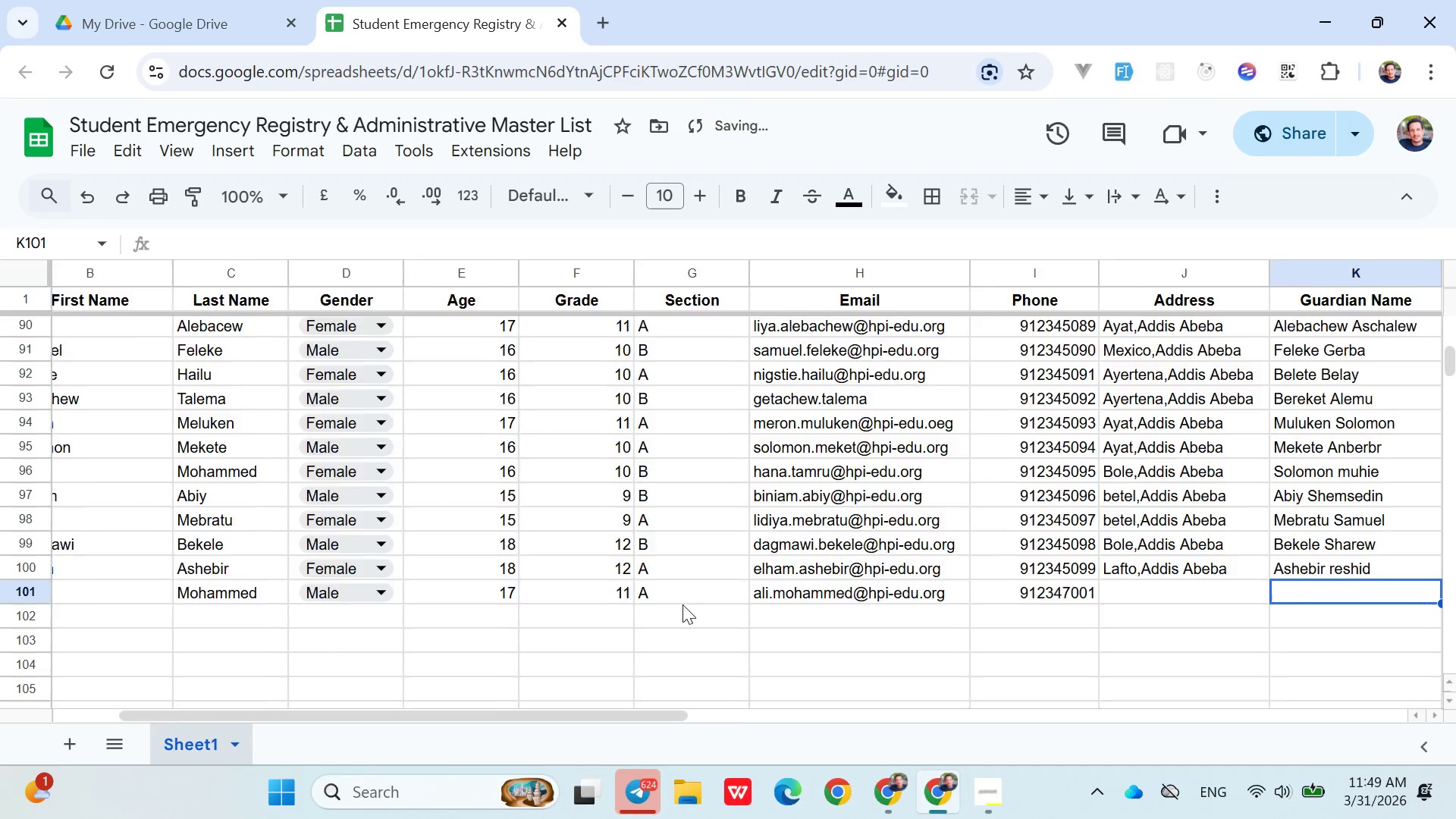 
key(ArrowRight)
 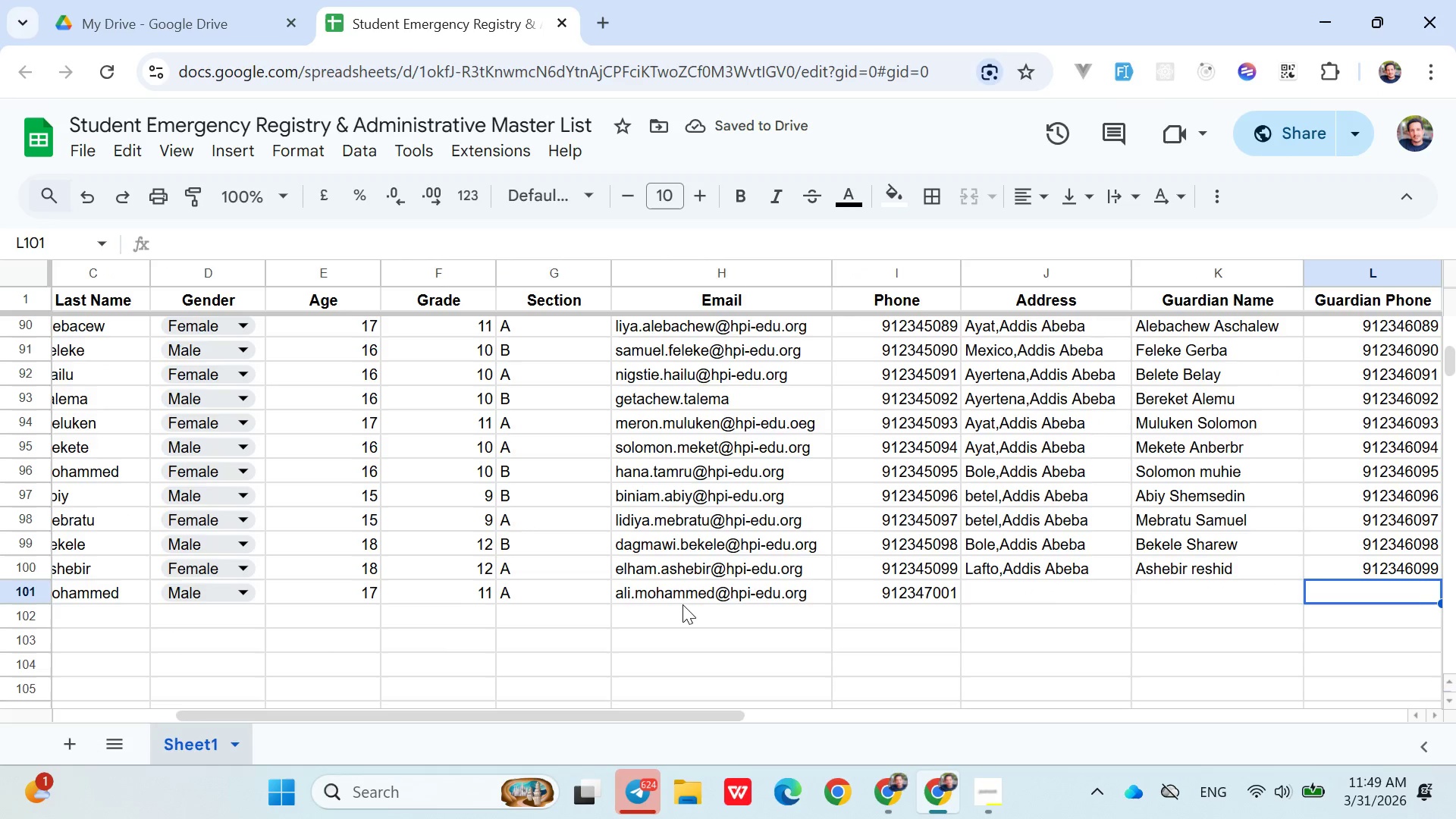 
key(ArrowLeft)
 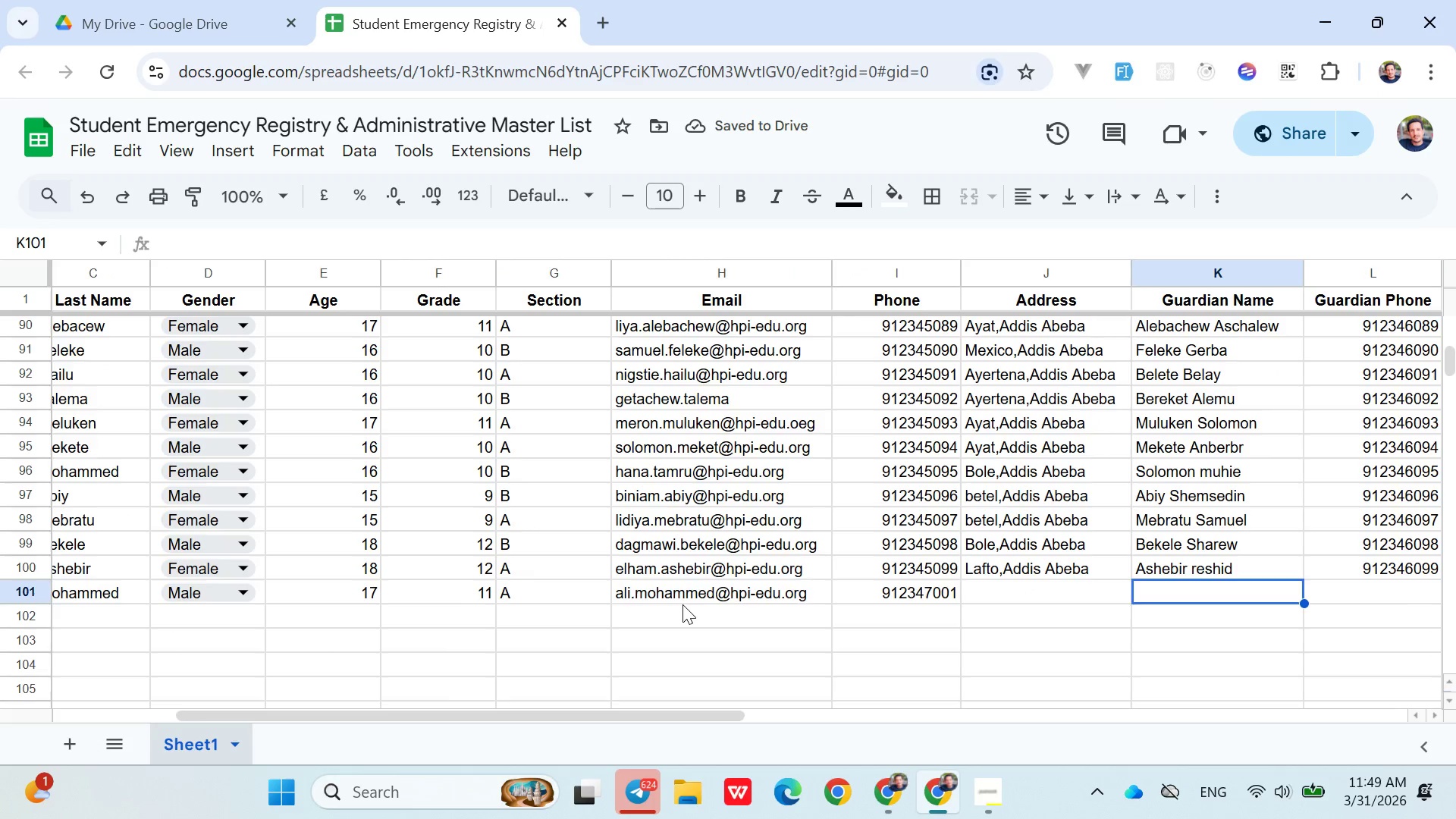 
key(ArrowLeft)
 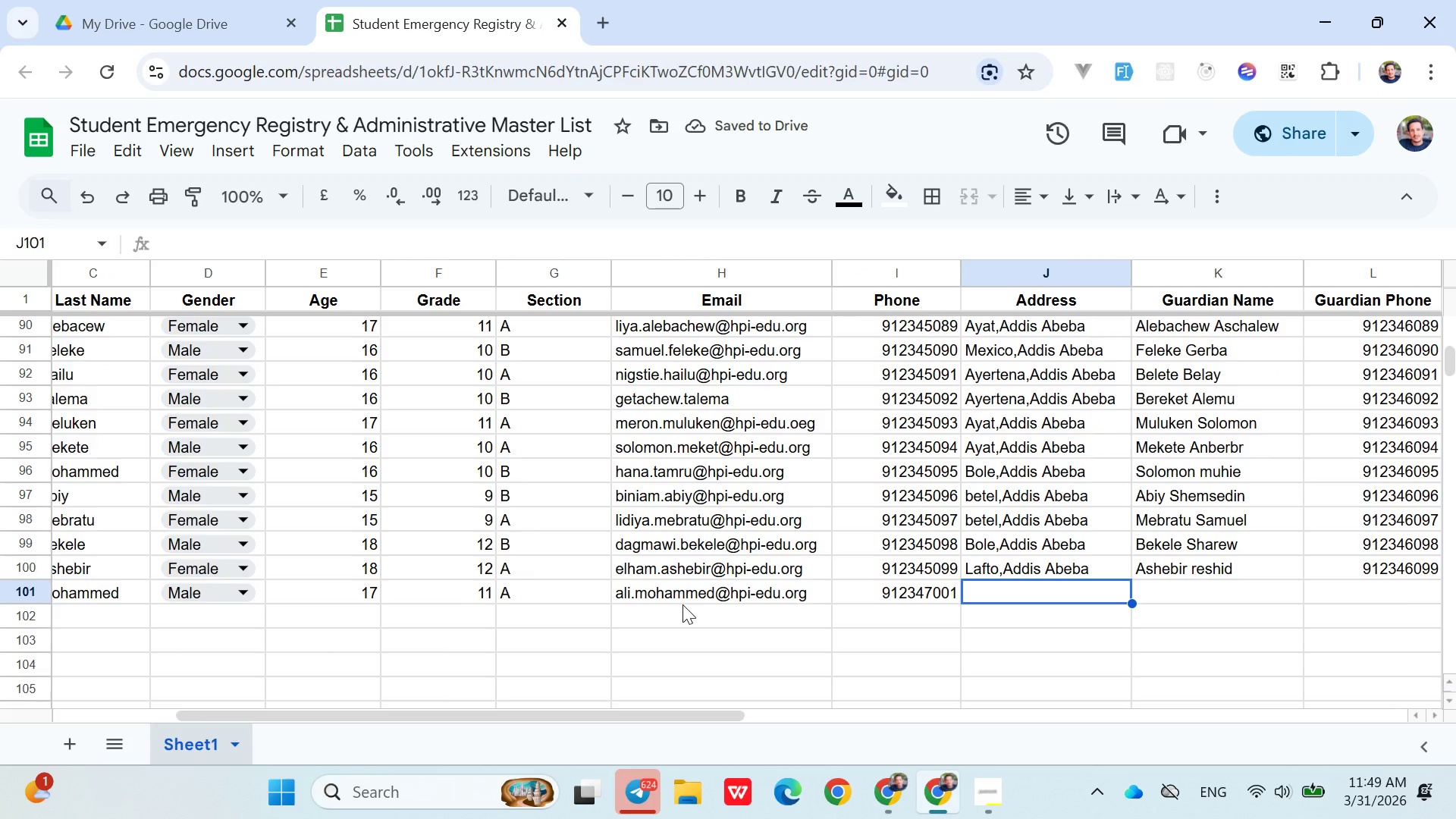 
hold_key(key=ShiftLeft, duration=0.33)
 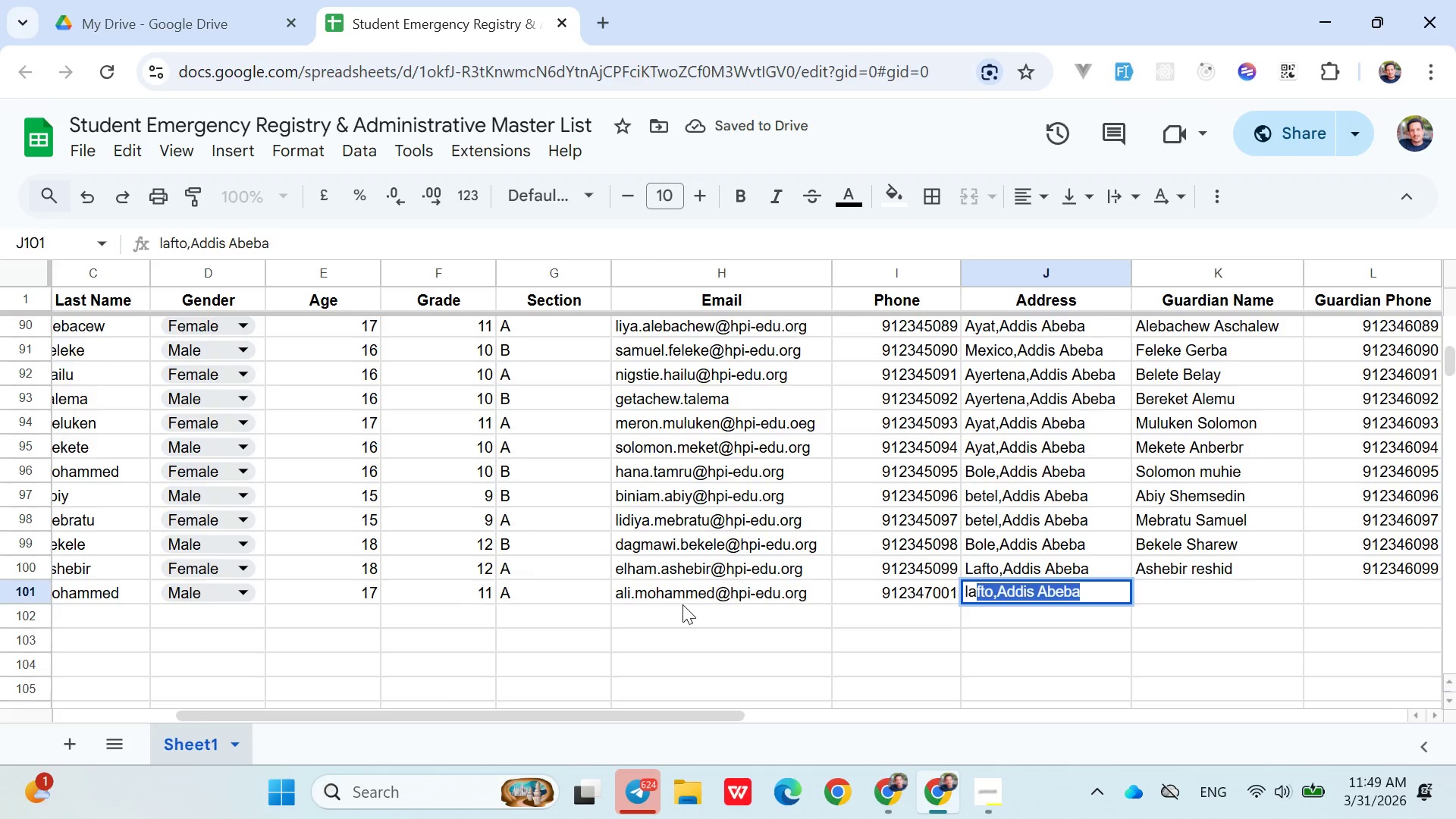 
type(la)
 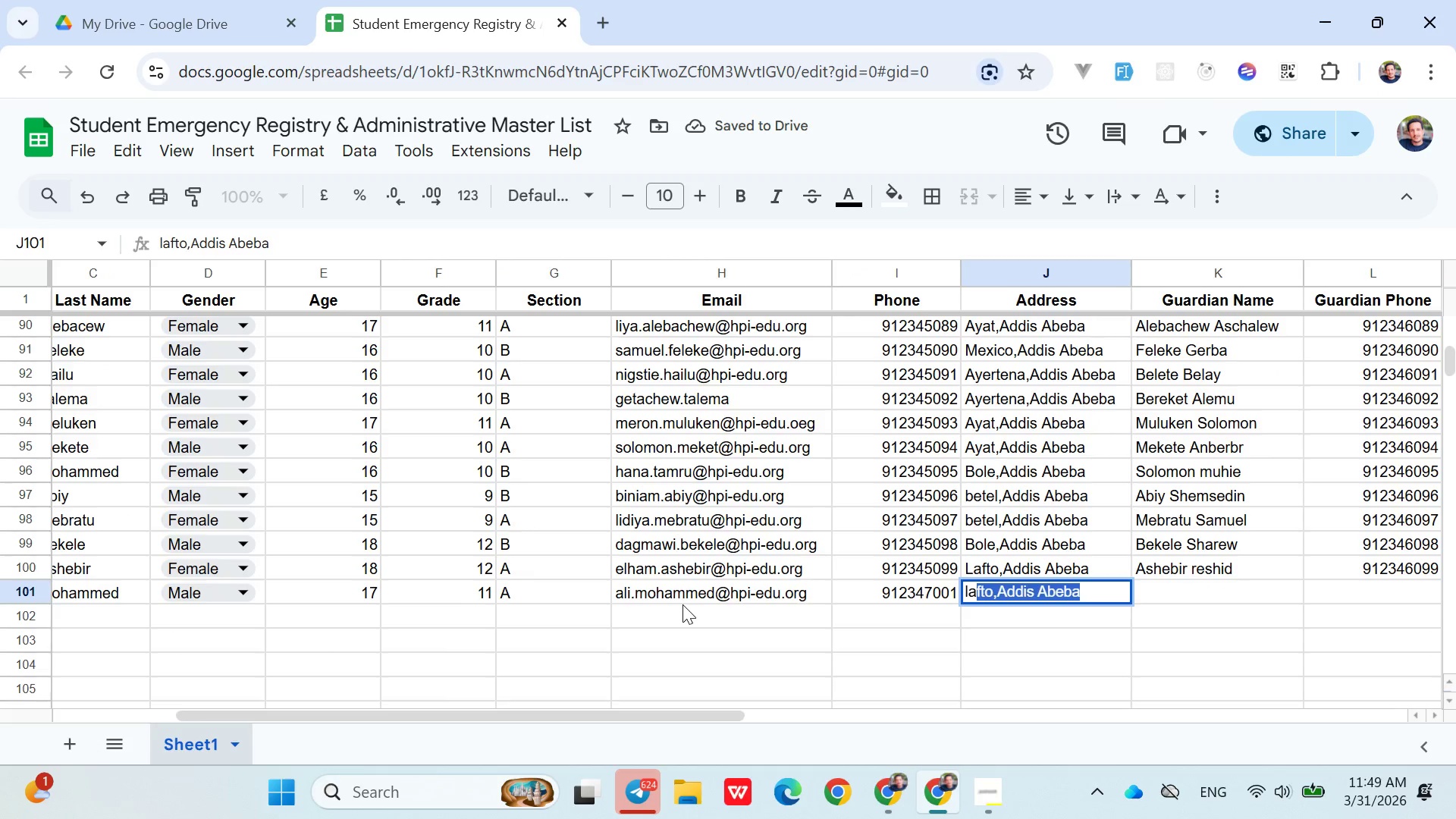 
key(ArrowRight)
 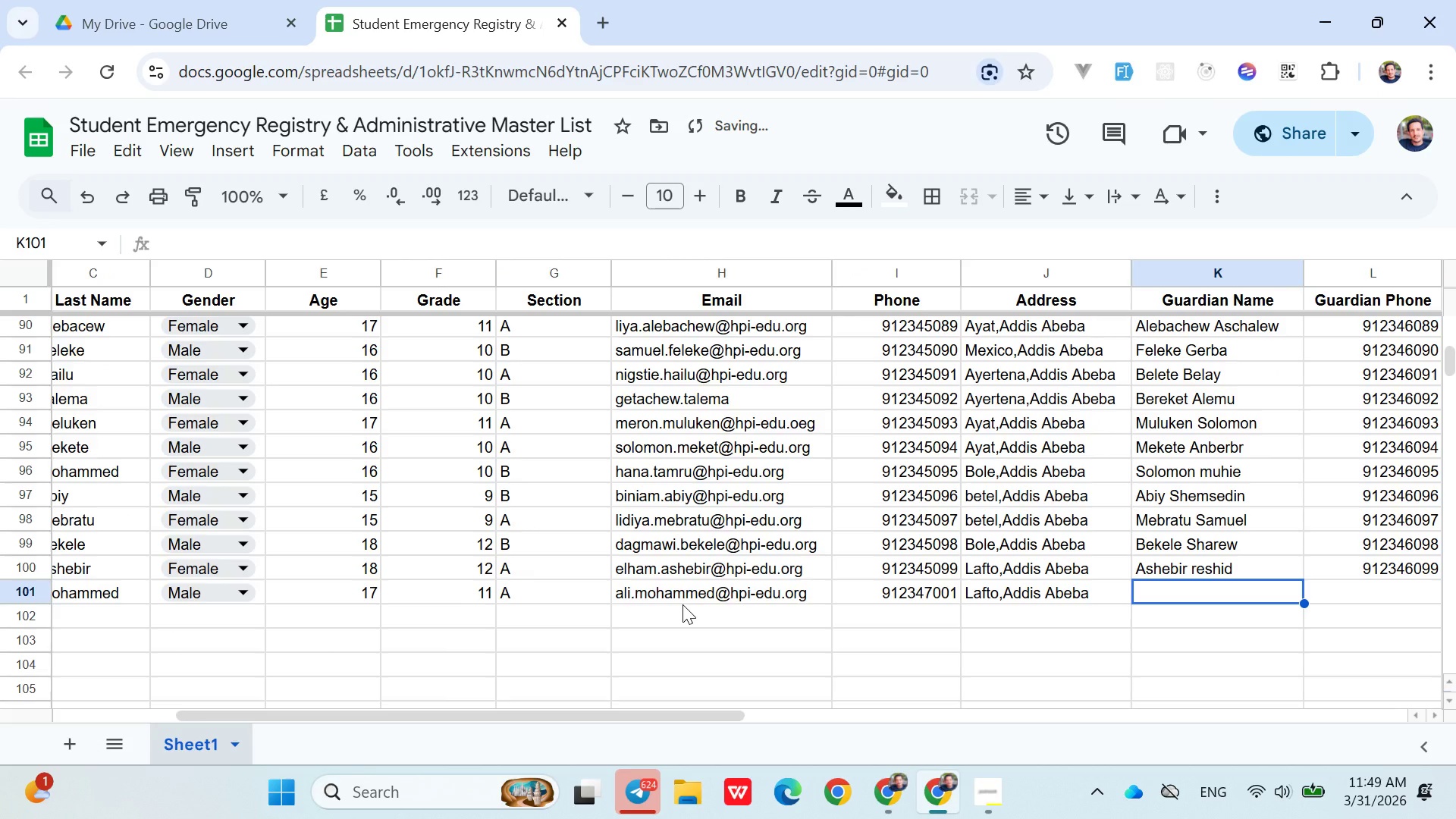 
hold_key(key=ShiftLeft, duration=0.39)
 